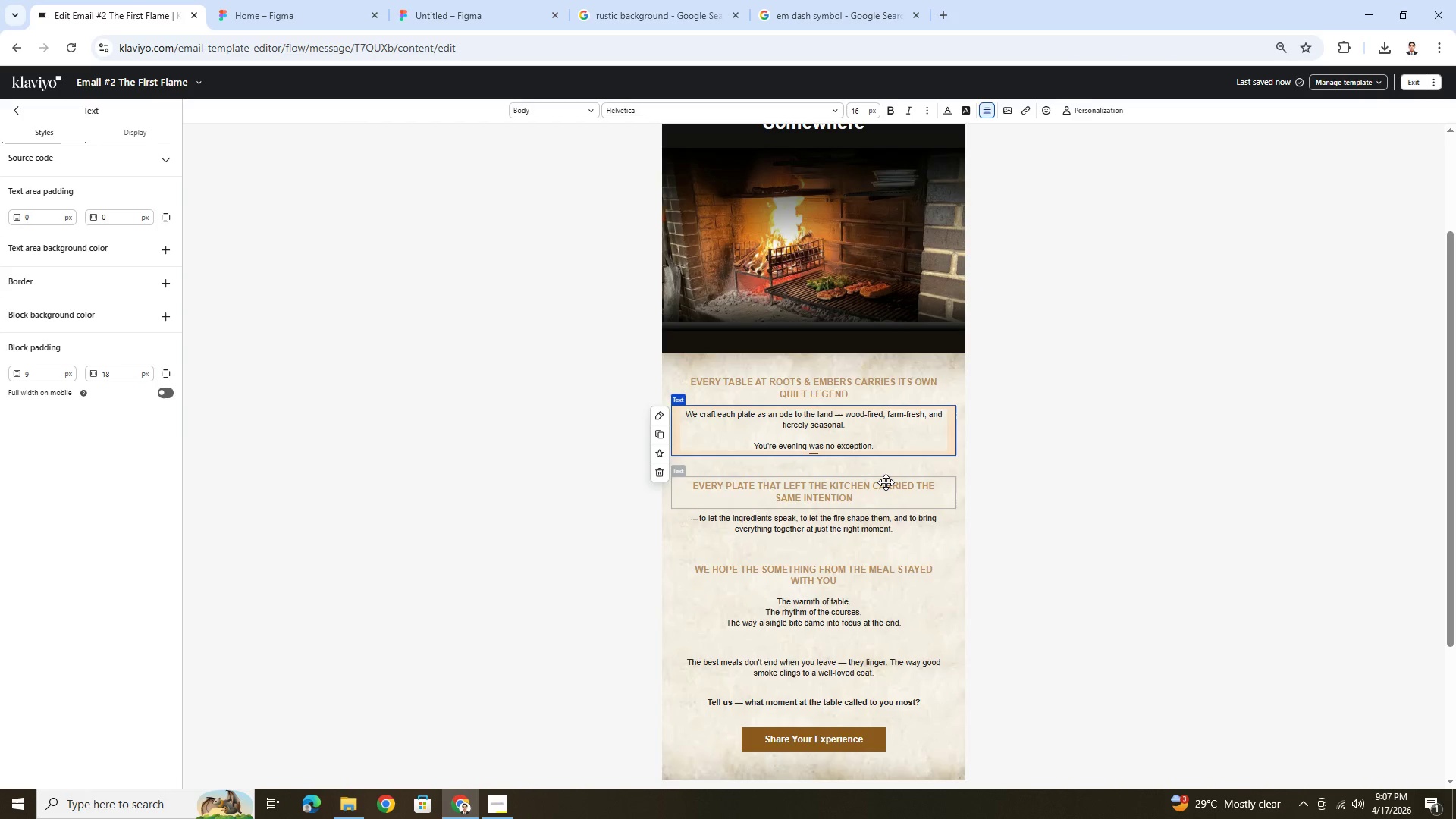 
scroll: coordinate [974, 538], scroll_direction: up, amount: 2.0
 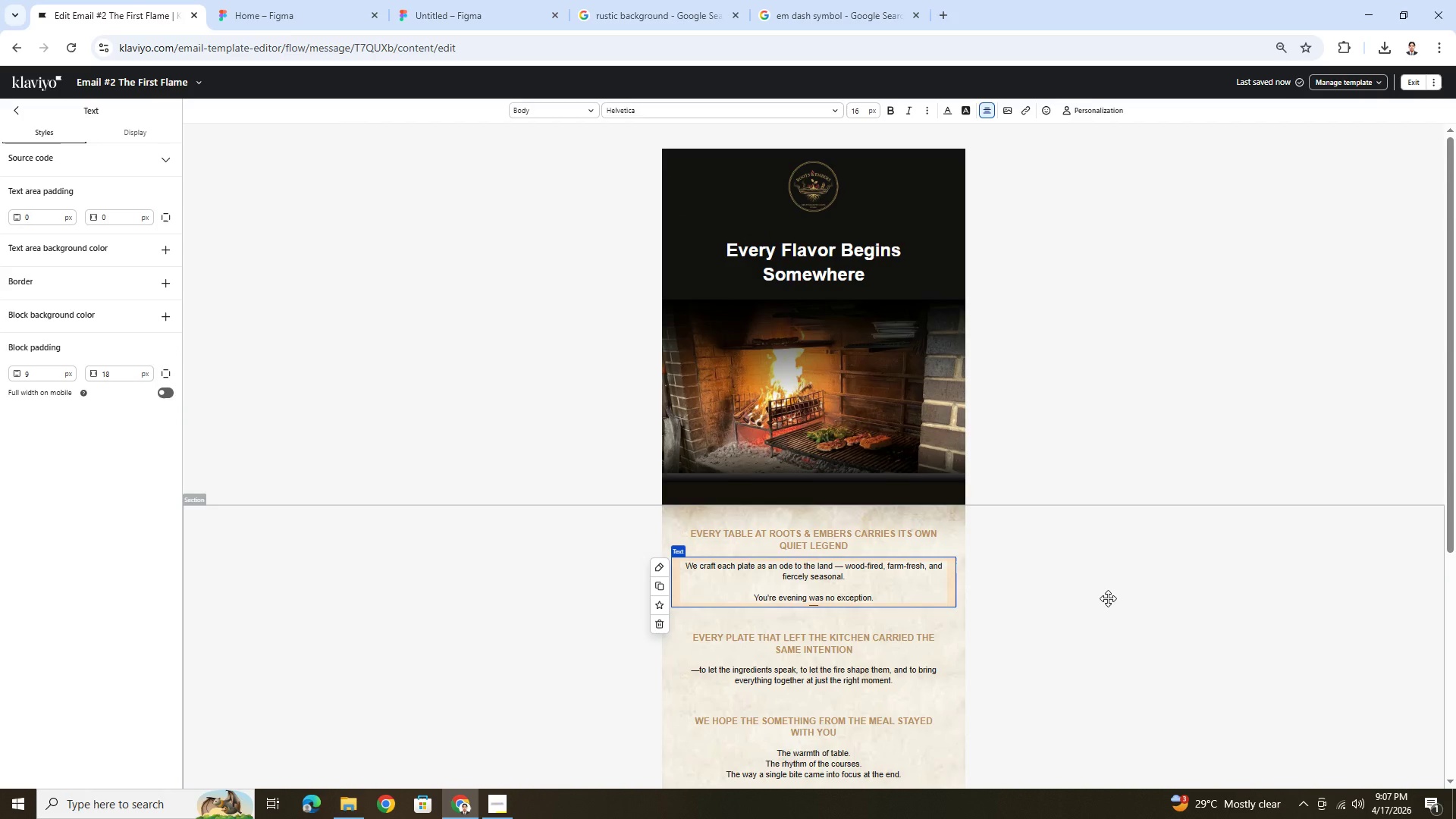 
scroll: coordinate [1108, 598], scroll_direction: down, amount: 2.0
 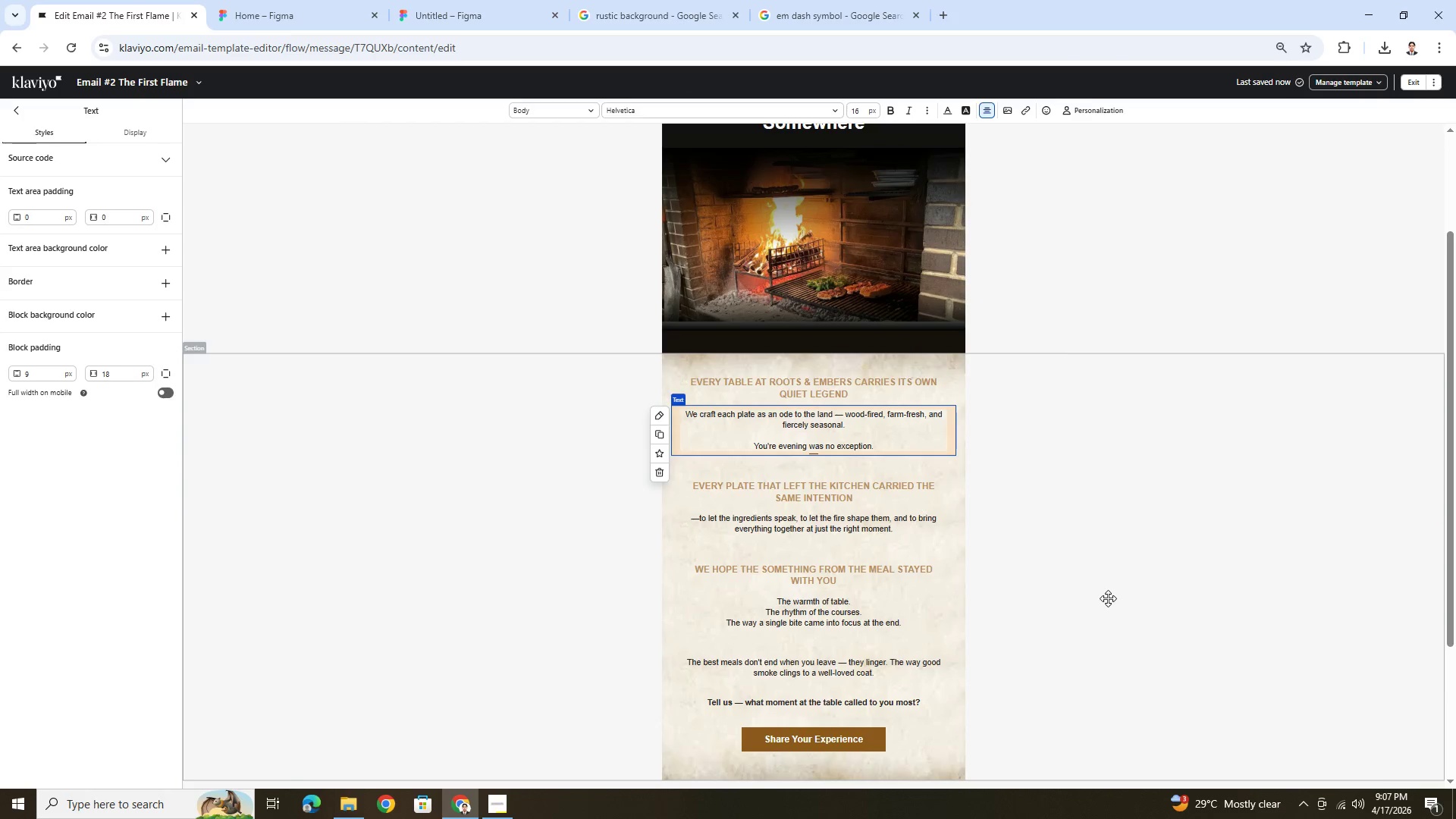 
scroll: coordinate [1106, 598], scroll_direction: up, amount: 6.0
 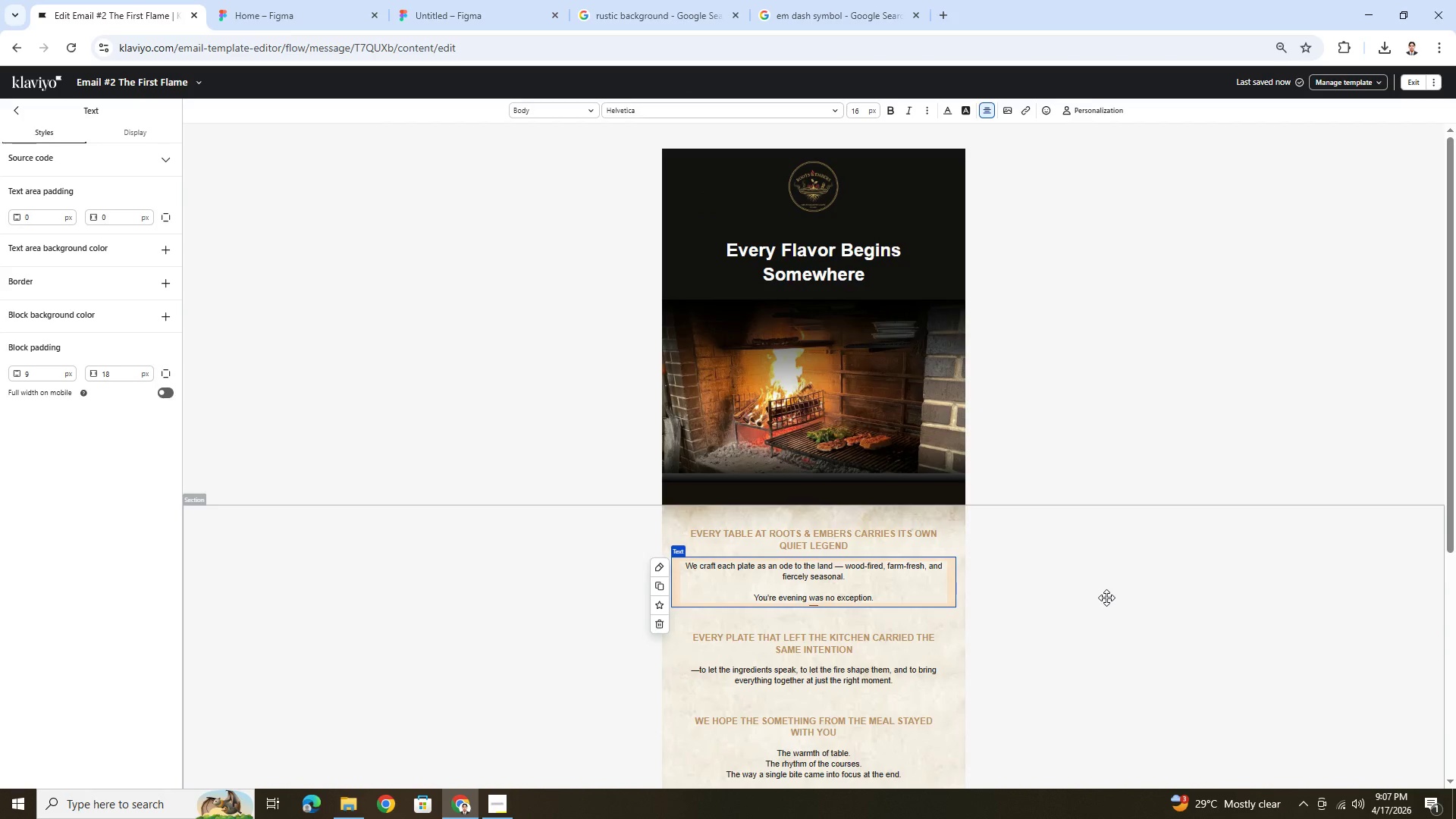 
scroll: coordinate [1106, 598], scroll_direction: down, amount: 4.0
 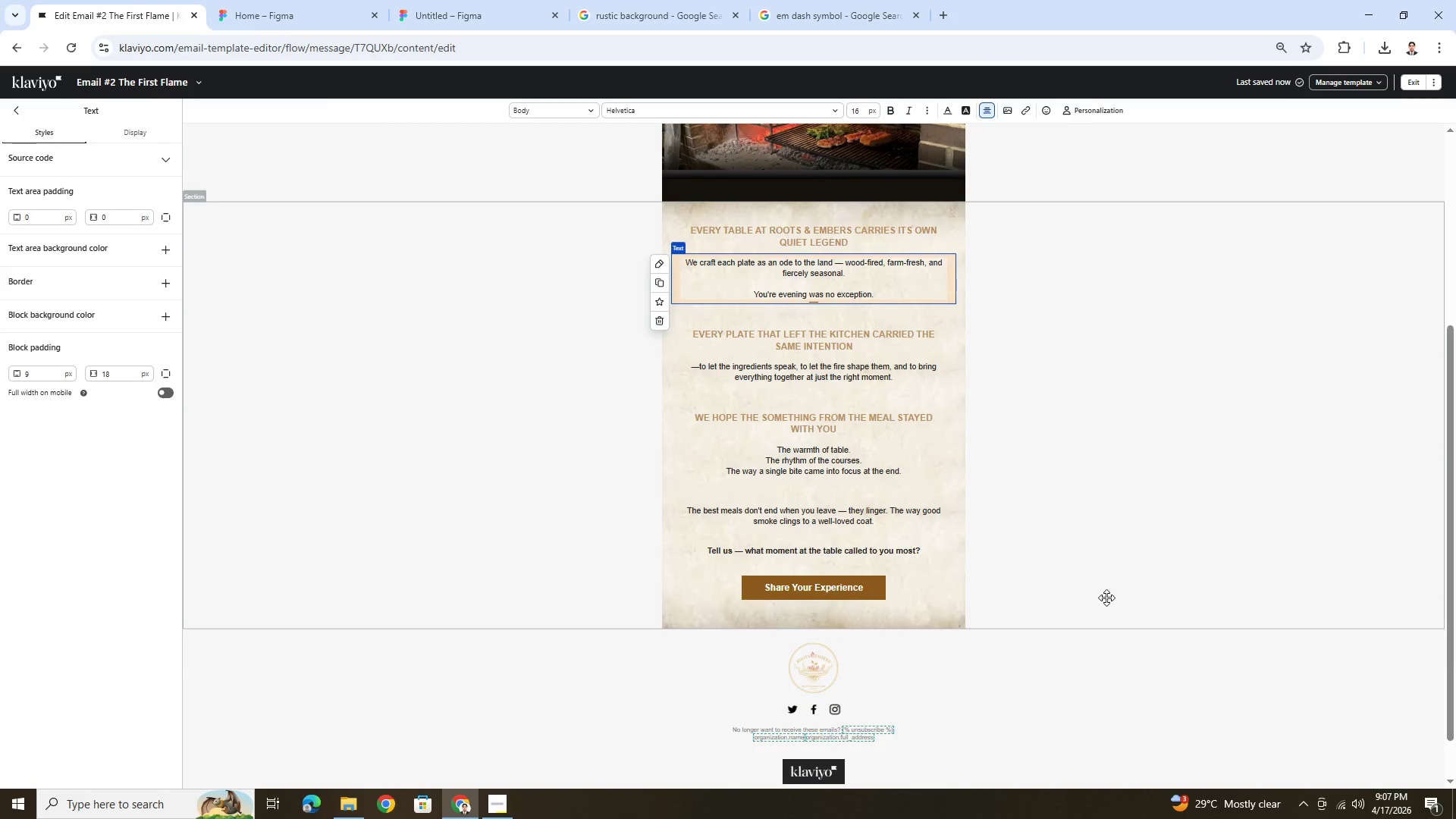 
scroll: coordinate [993, 613], scroll_direction: up, amount: 5.0
 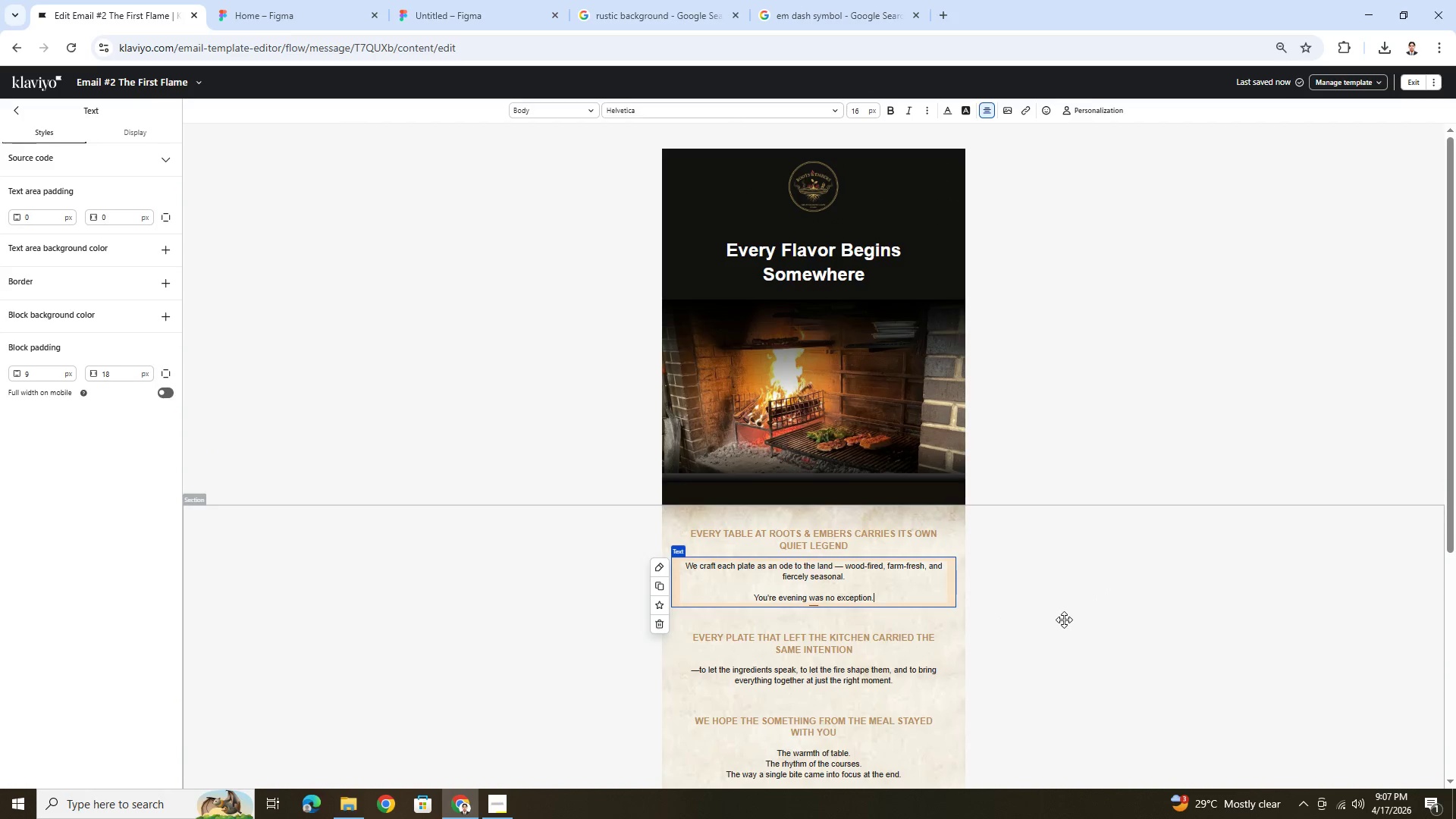 
left_click([1066, 620])
 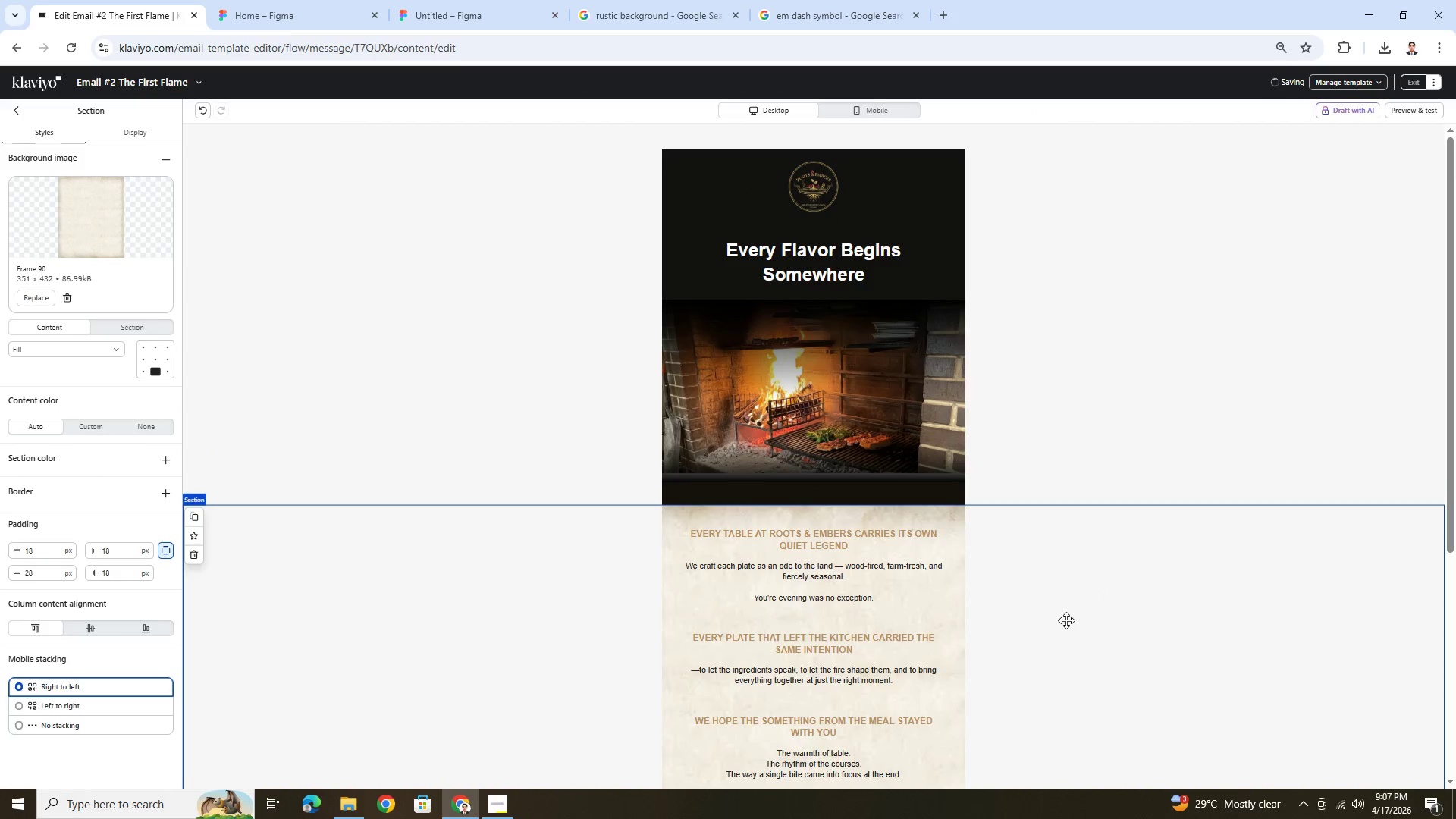 
scroll: coordinate [1066, 620], scroll_direction: down, amount: 3.0
 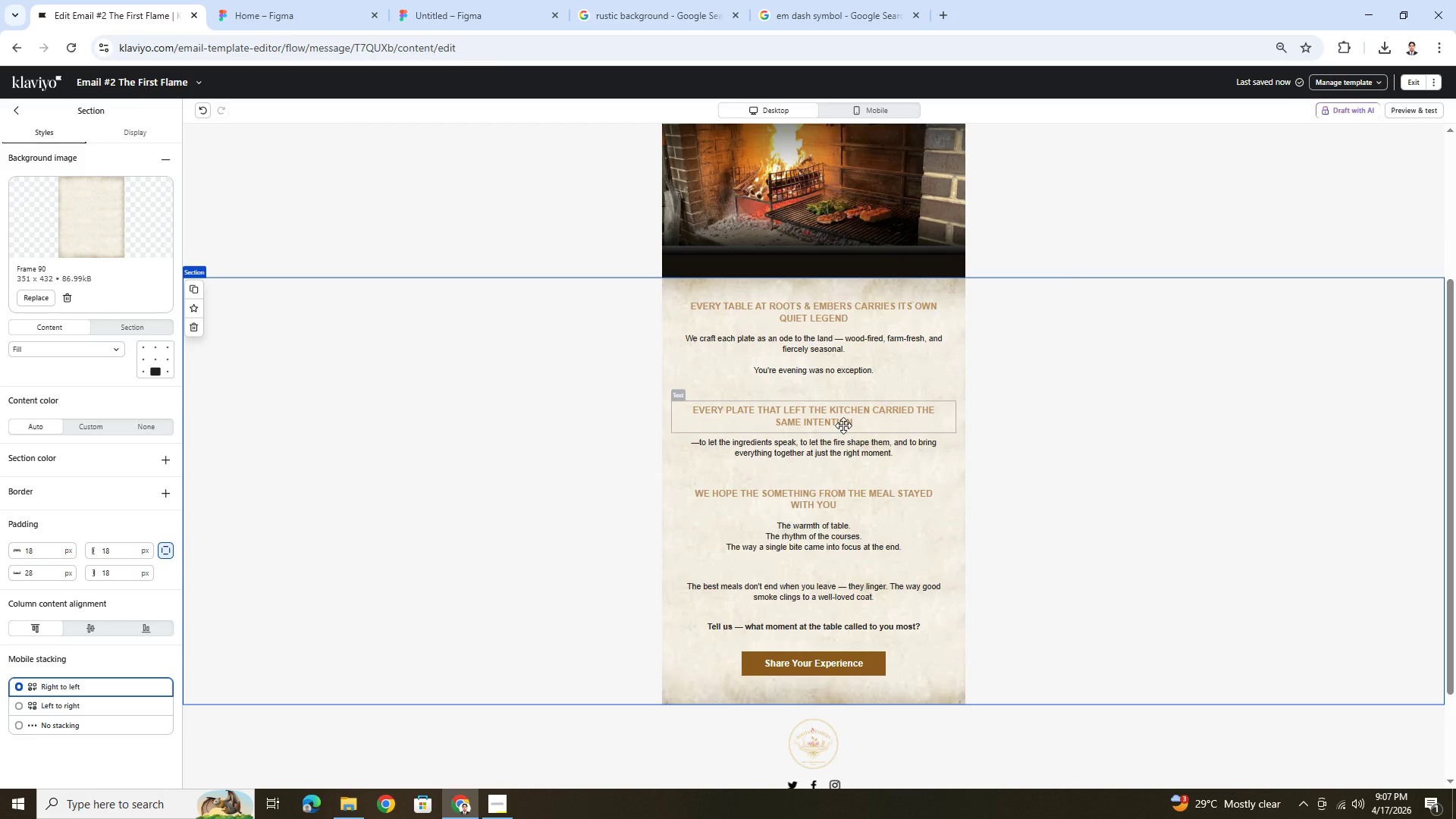 
double_click([843, 425])
 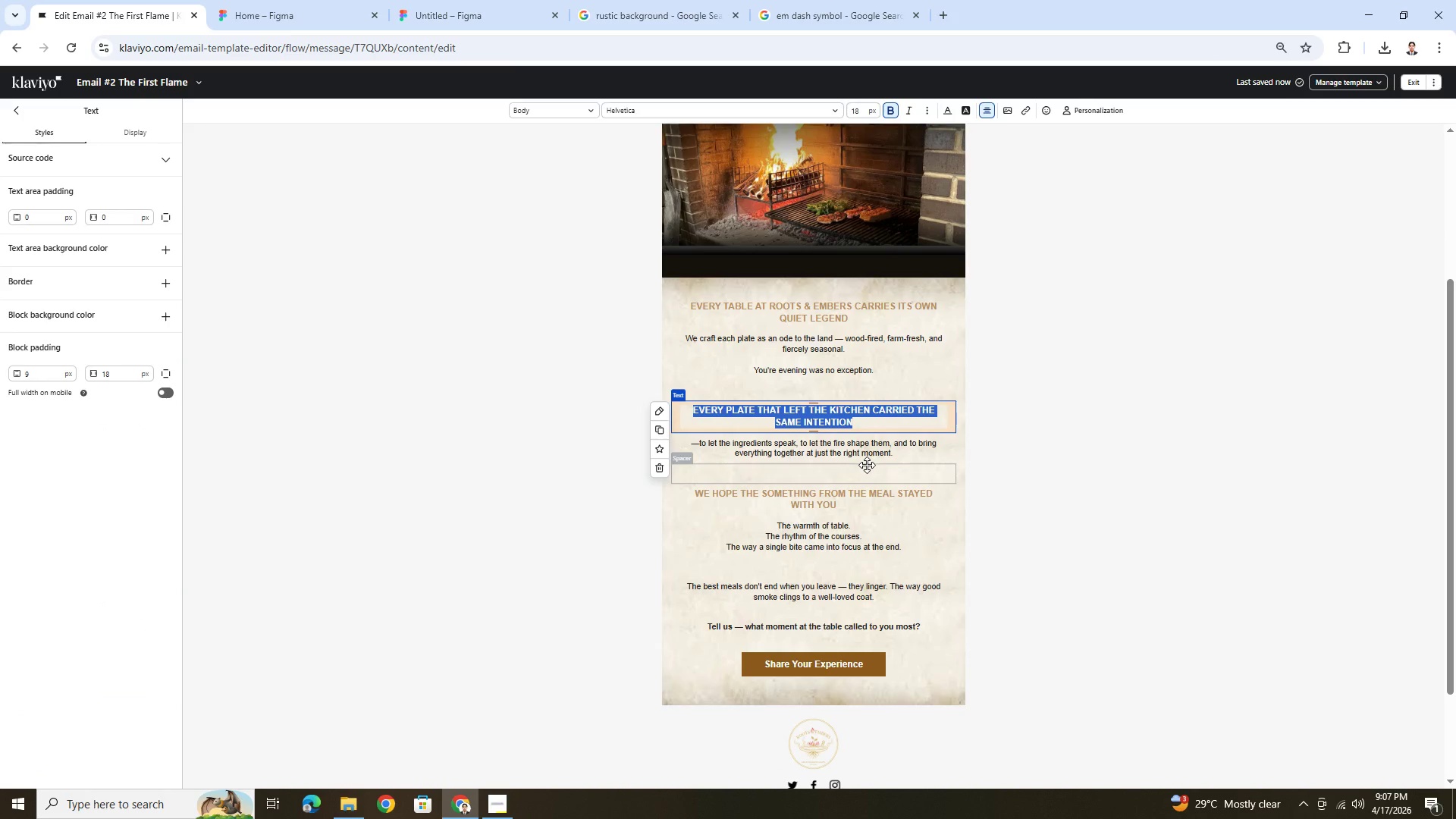 
key(CapsLock)
 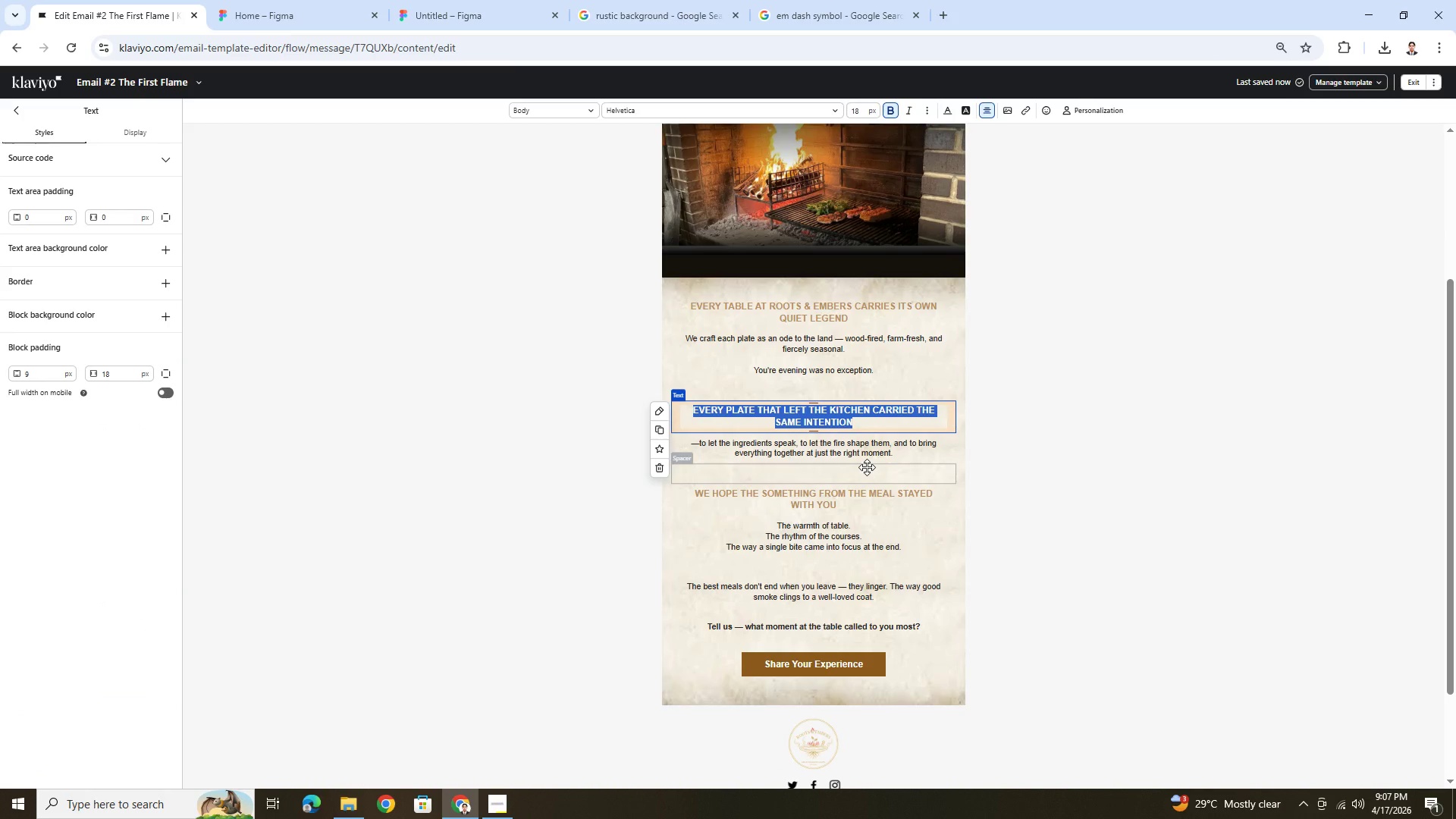 
type(WE)
 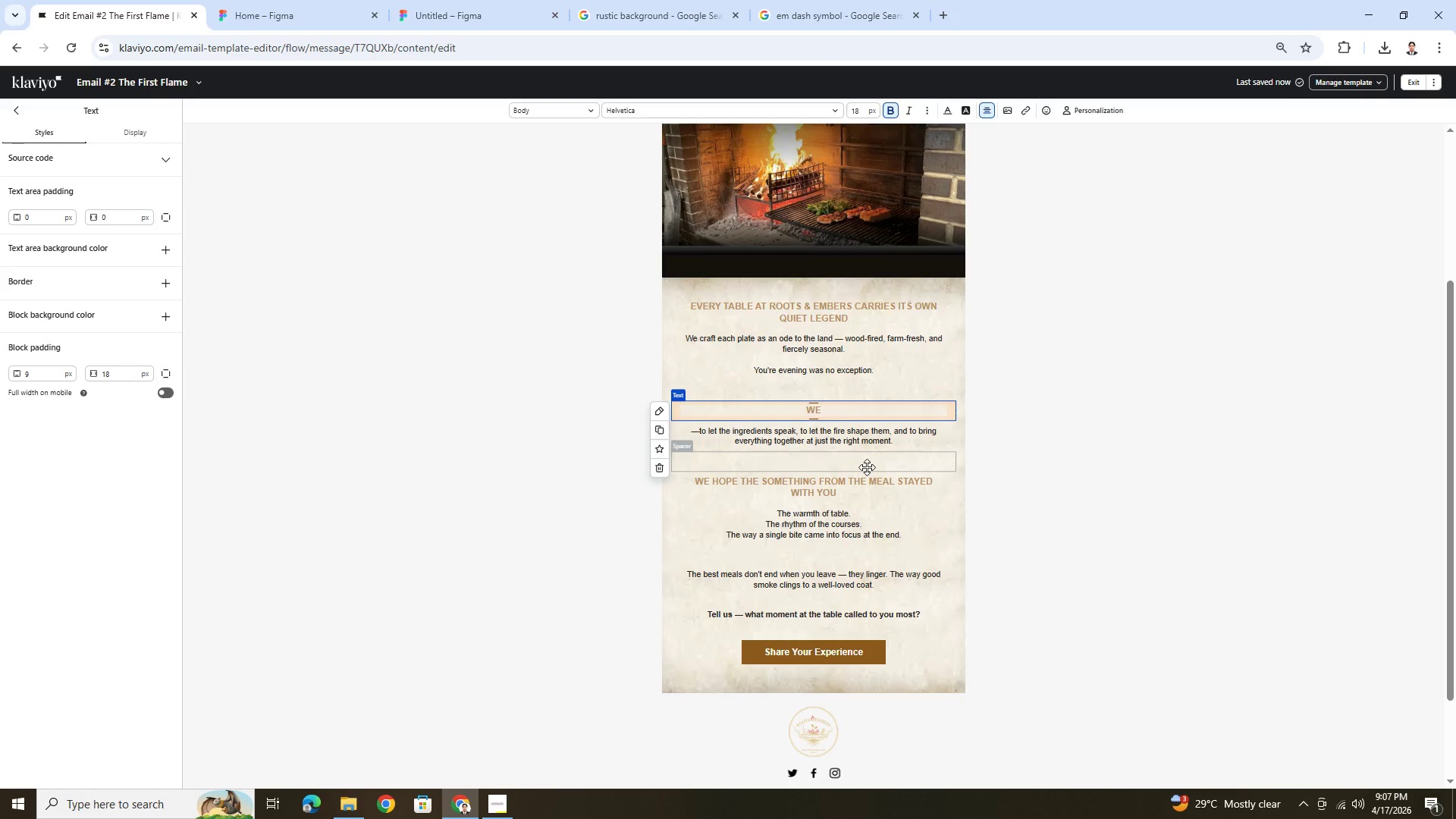 
wait(8.94)
 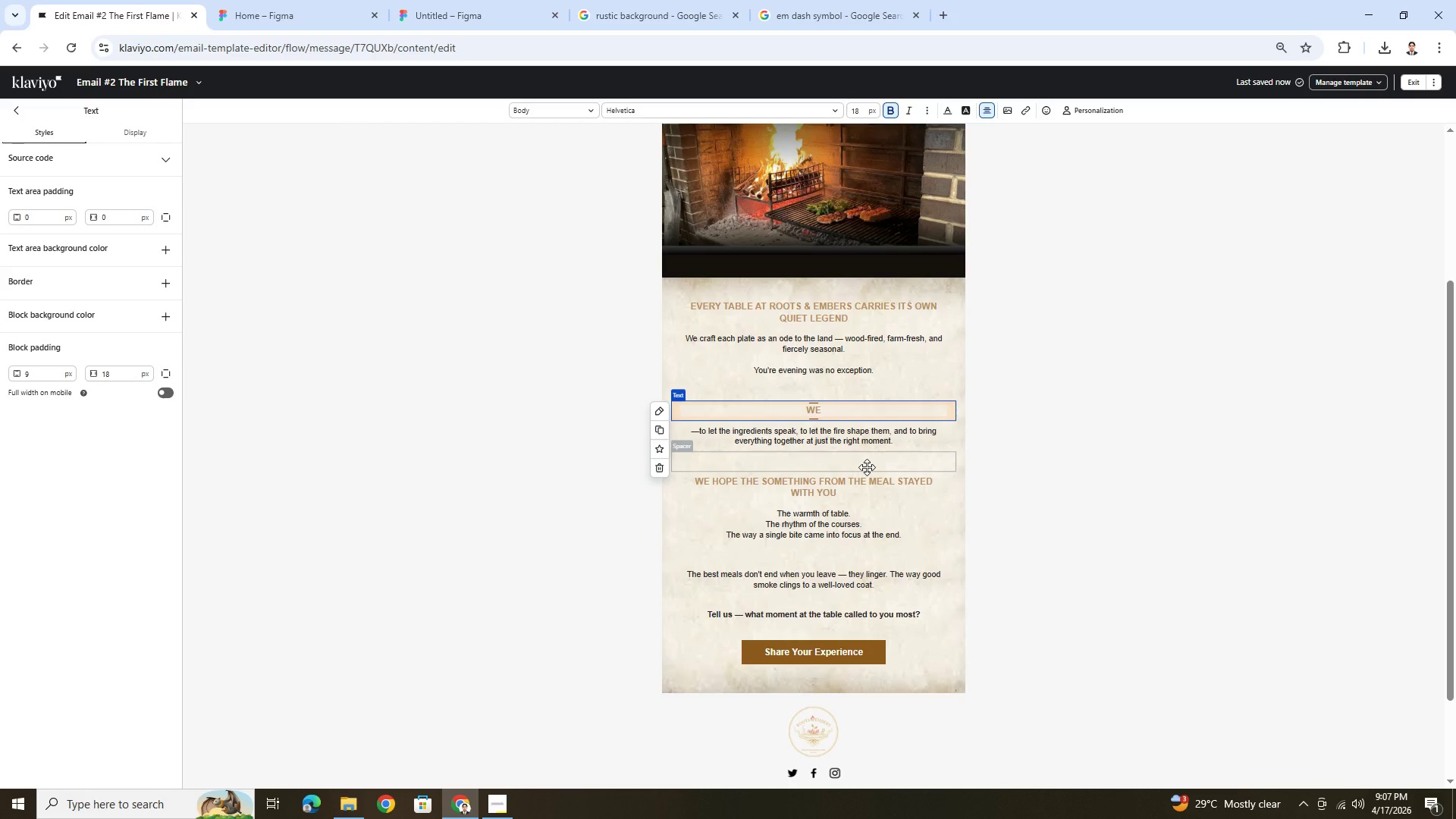 
type( INVITE YOU)
 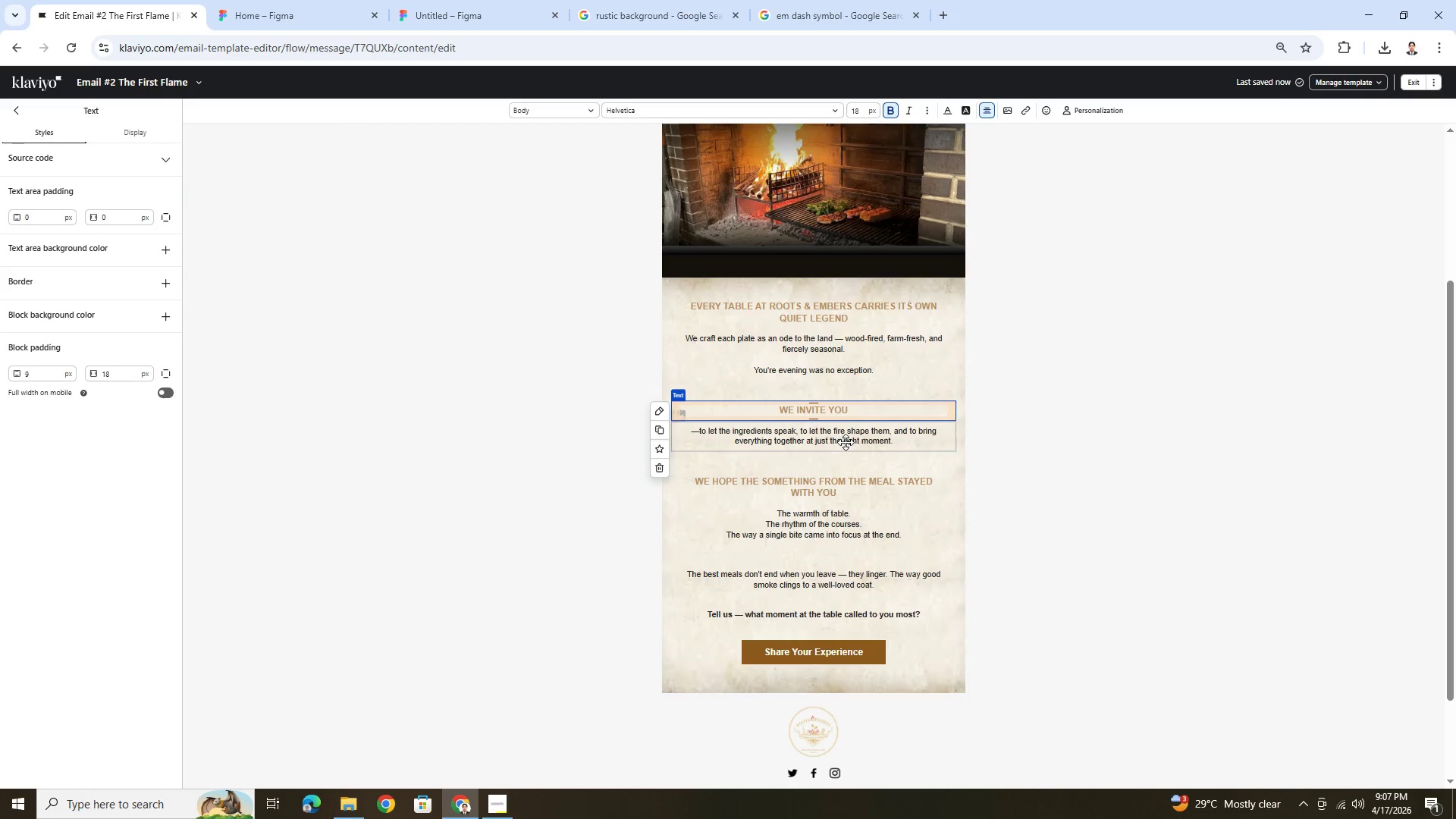 
double_click([851, 436])
 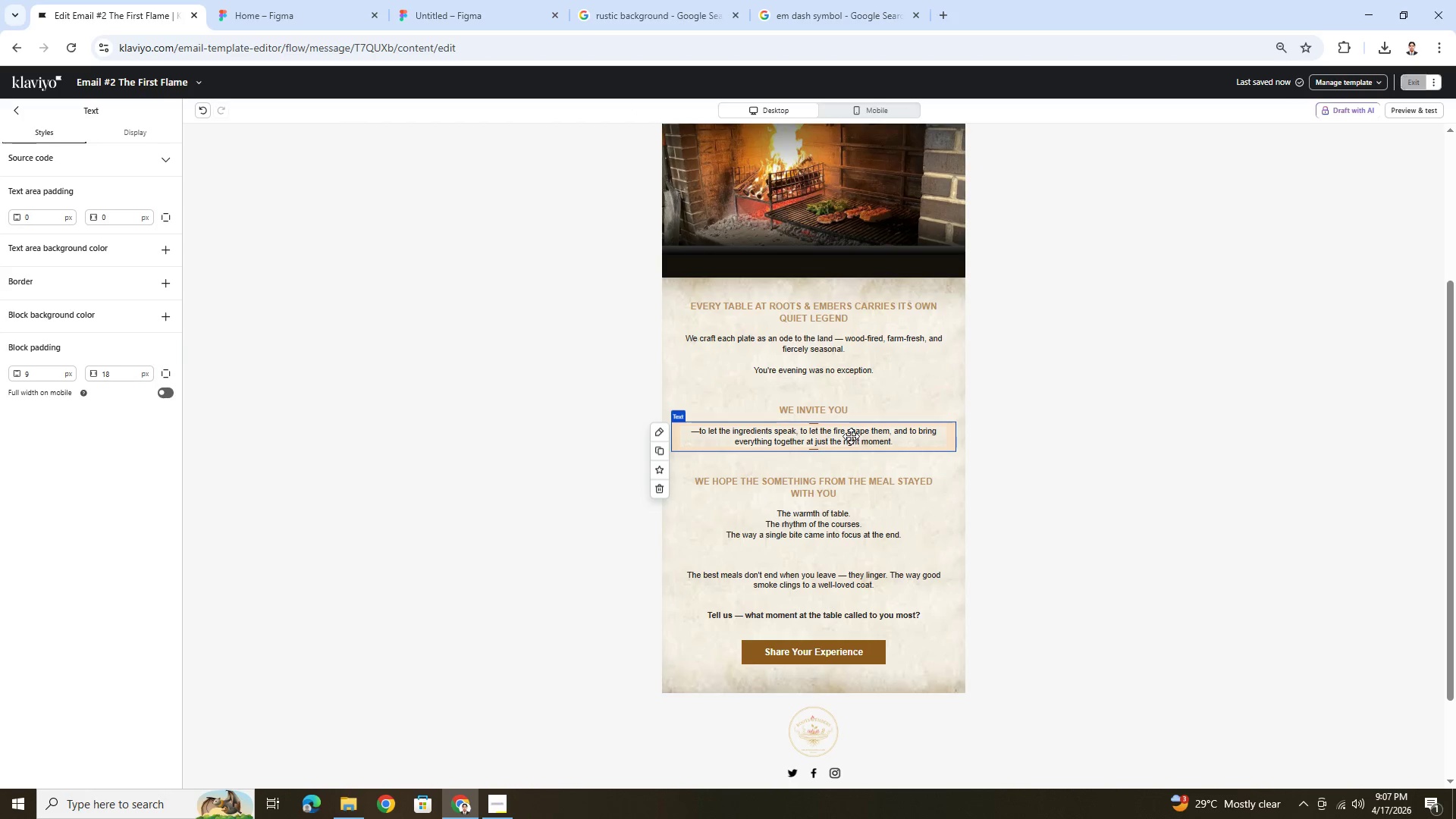 
double_click([851, 436])
 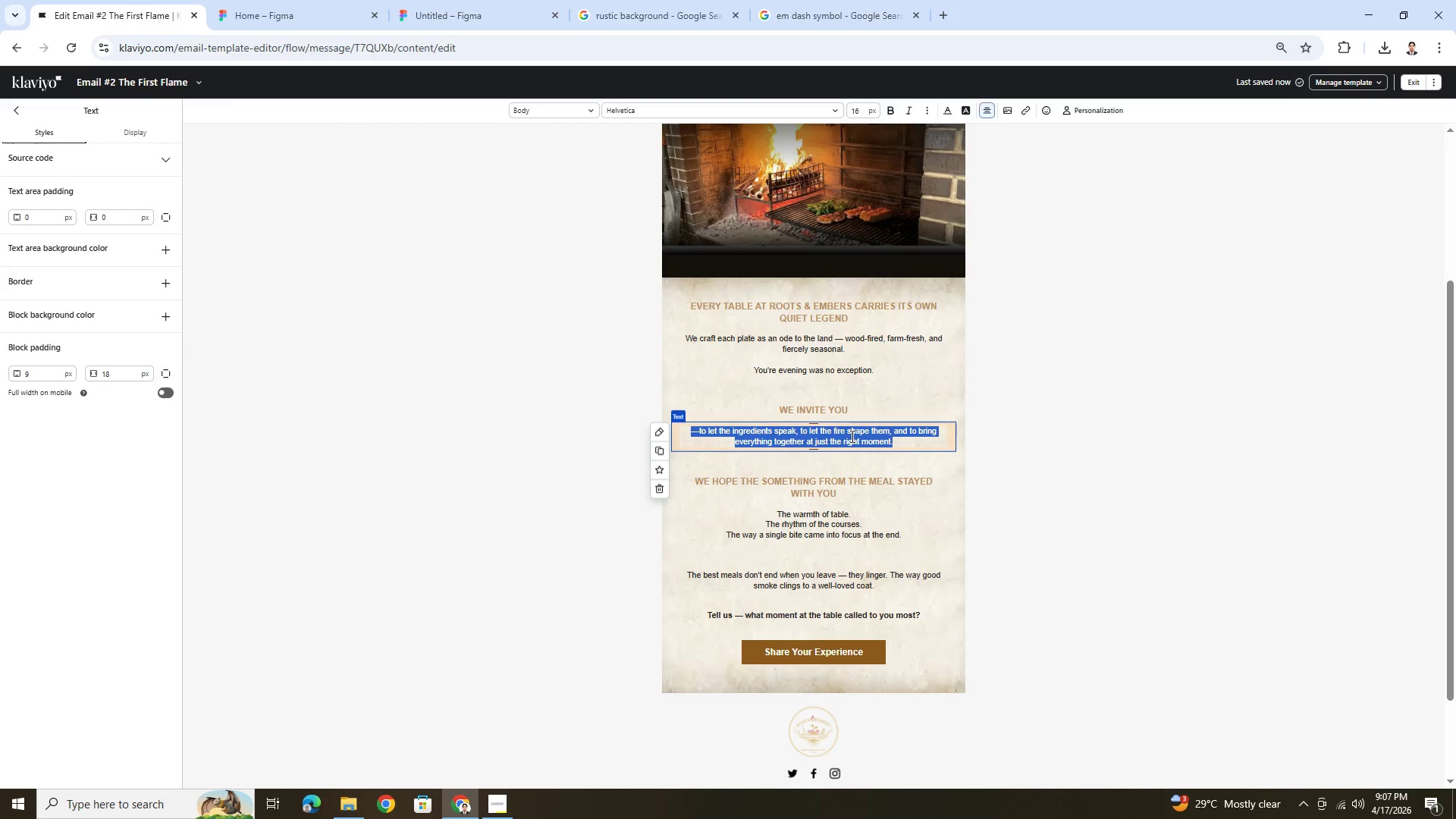 
type(a)
key(Backspace)
type(As we exo)
key(Backspace)
type(pand out )
key(Backspace)
key(Backspace)
type(r story beyond the dining room, we inviye yo into the next chapter:)
 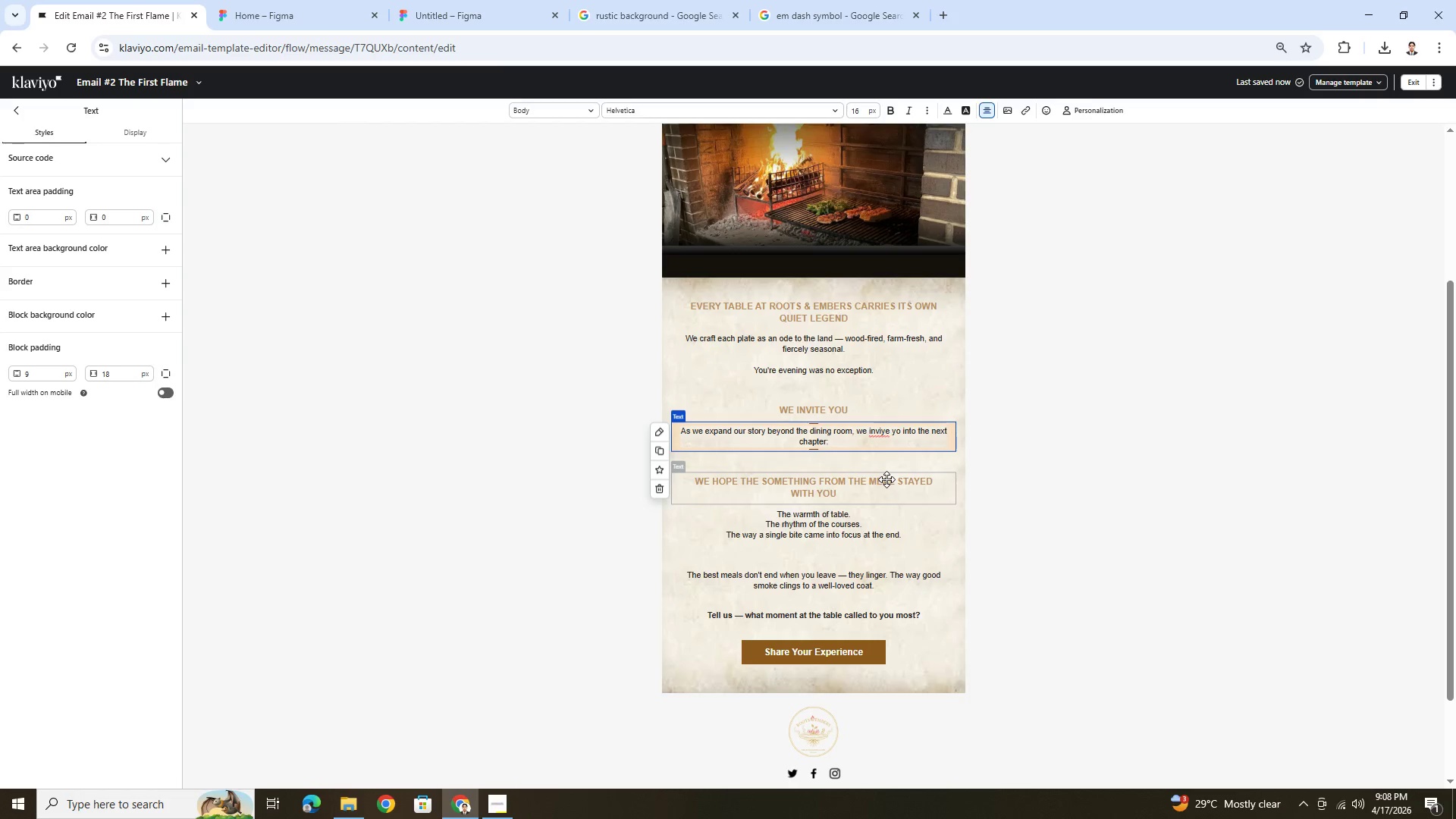 
left_click([886, 430])
 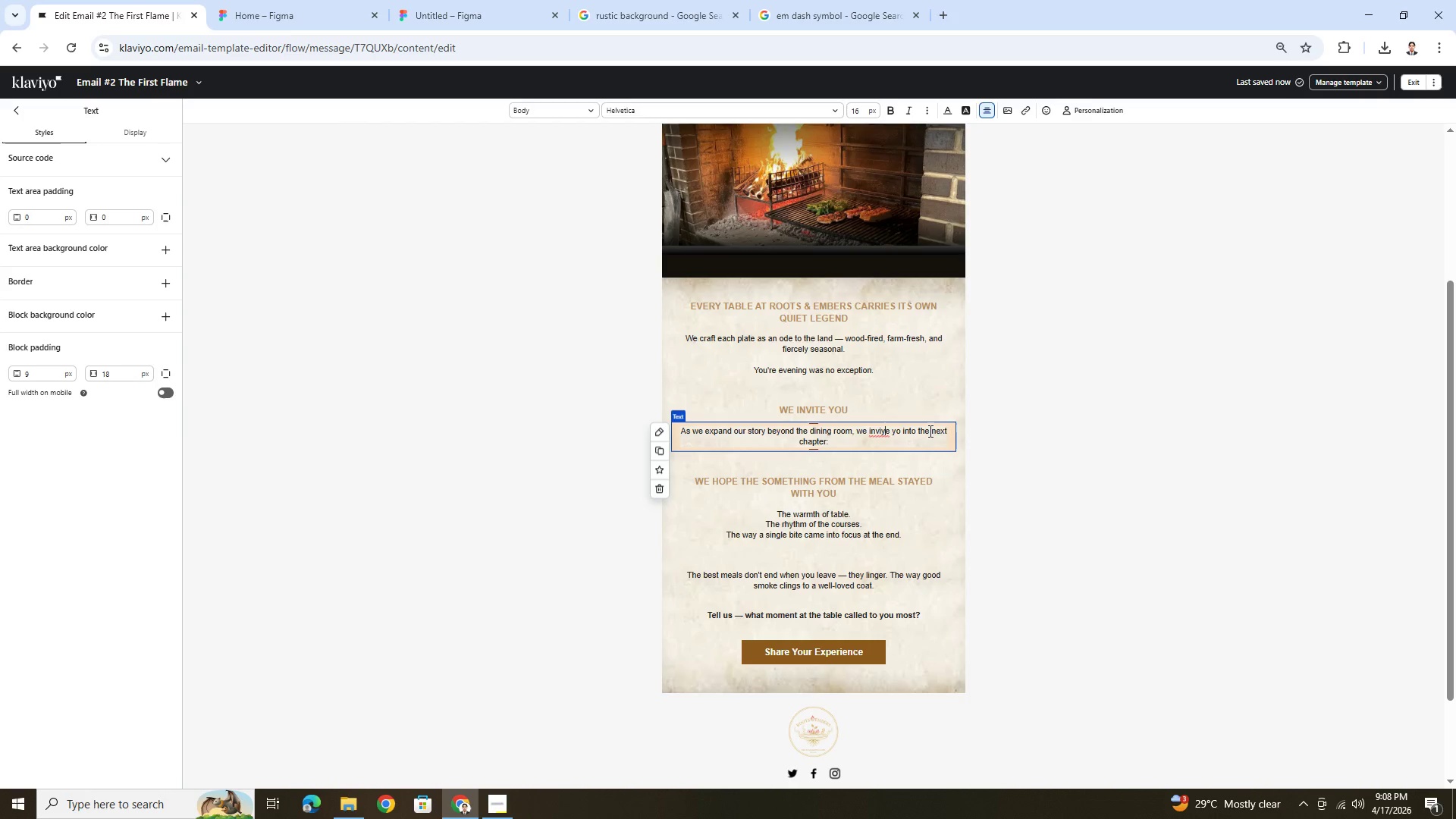 
key(Backspace)
 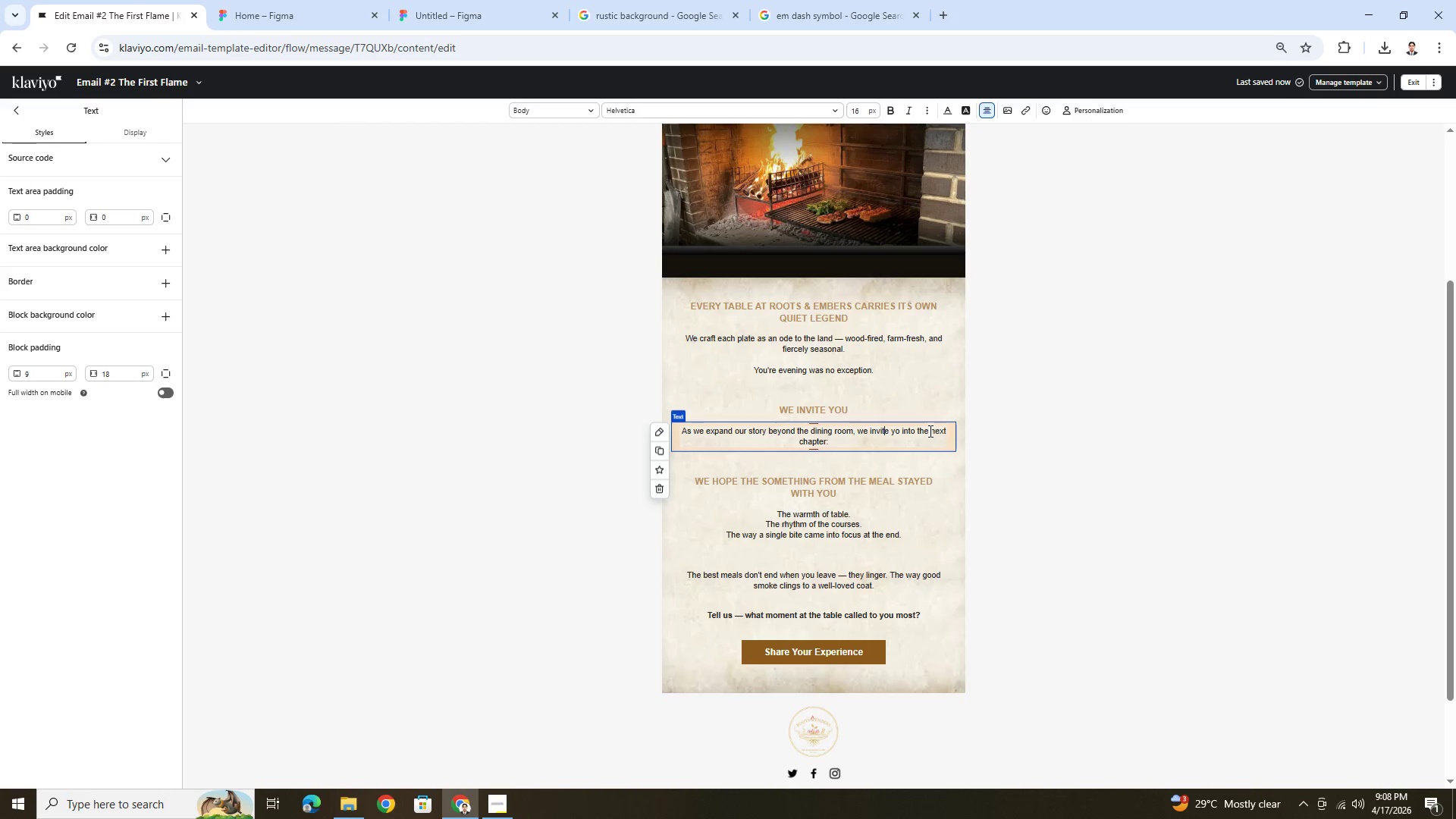 
key(T)
 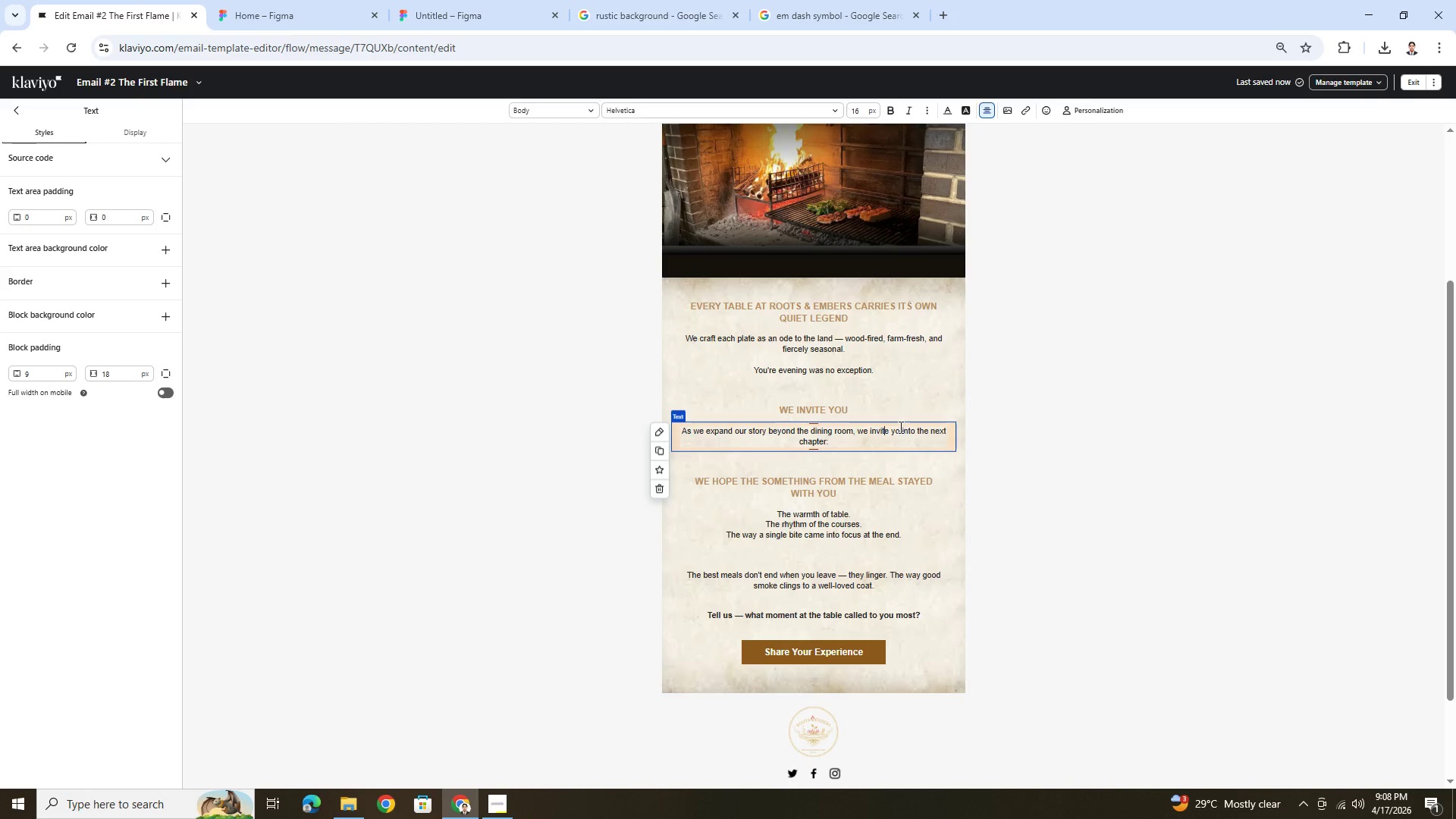 
left_click([896, 428])
 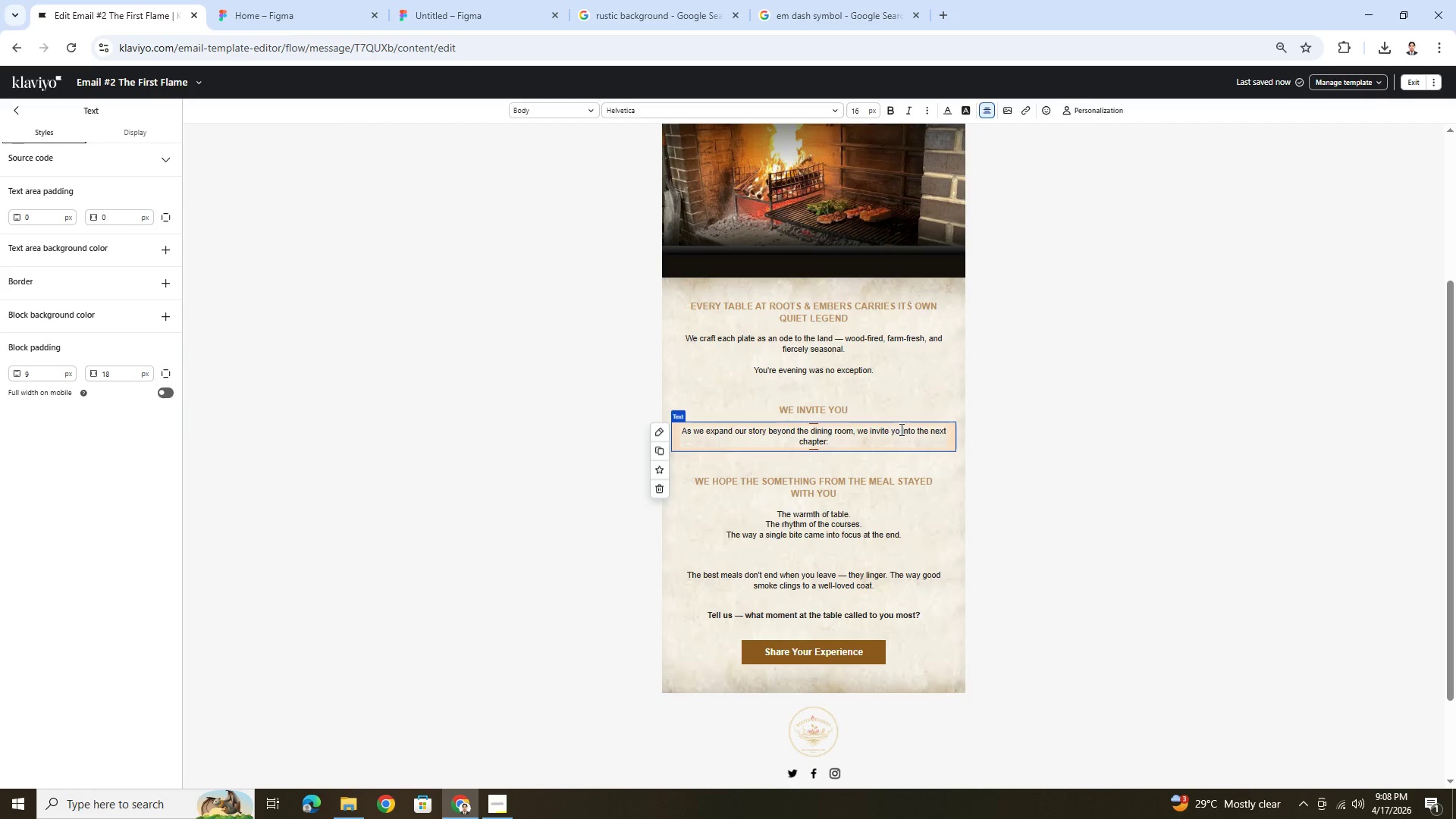 
left_click([899, 429])
 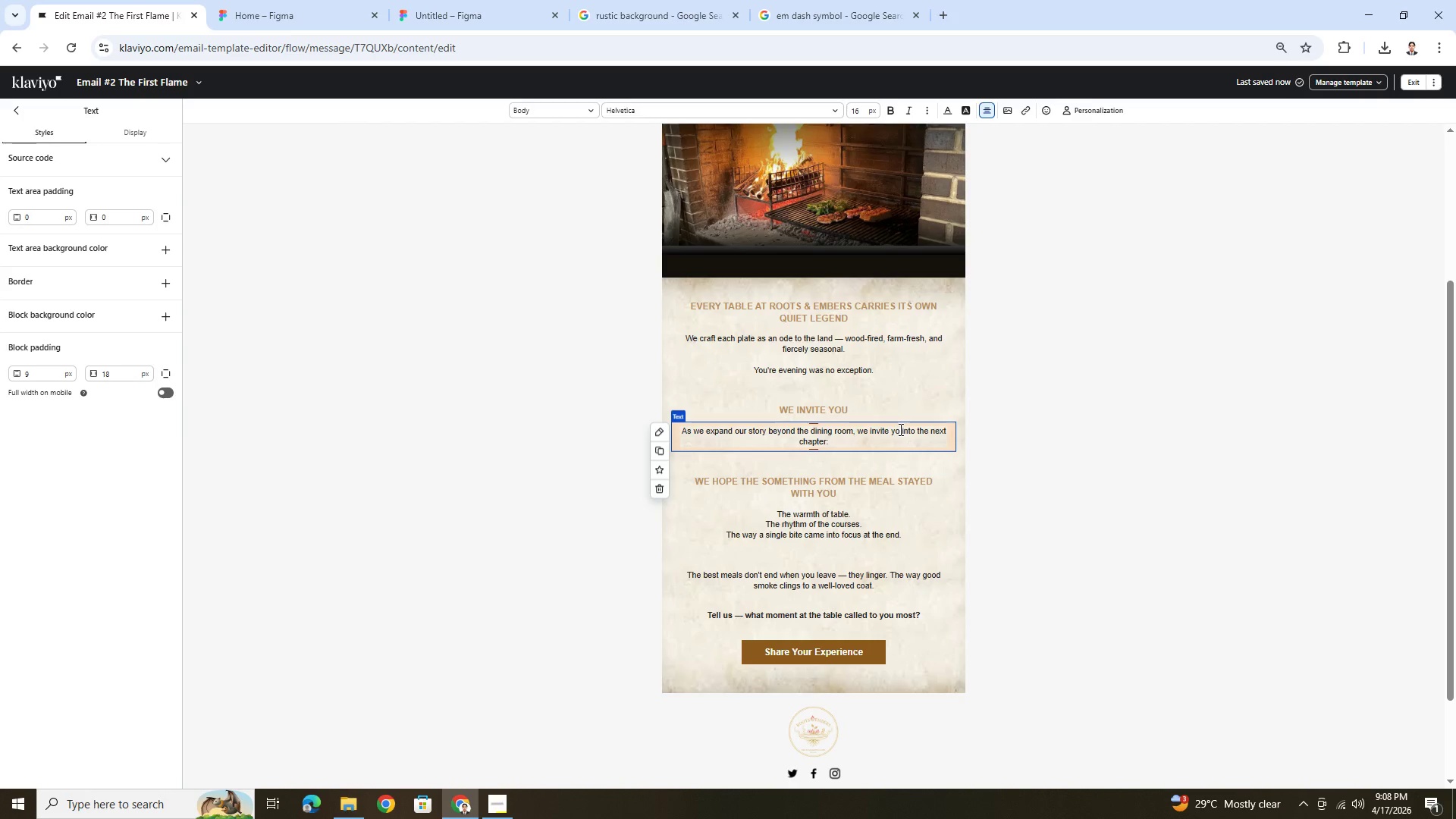 
key(U)
 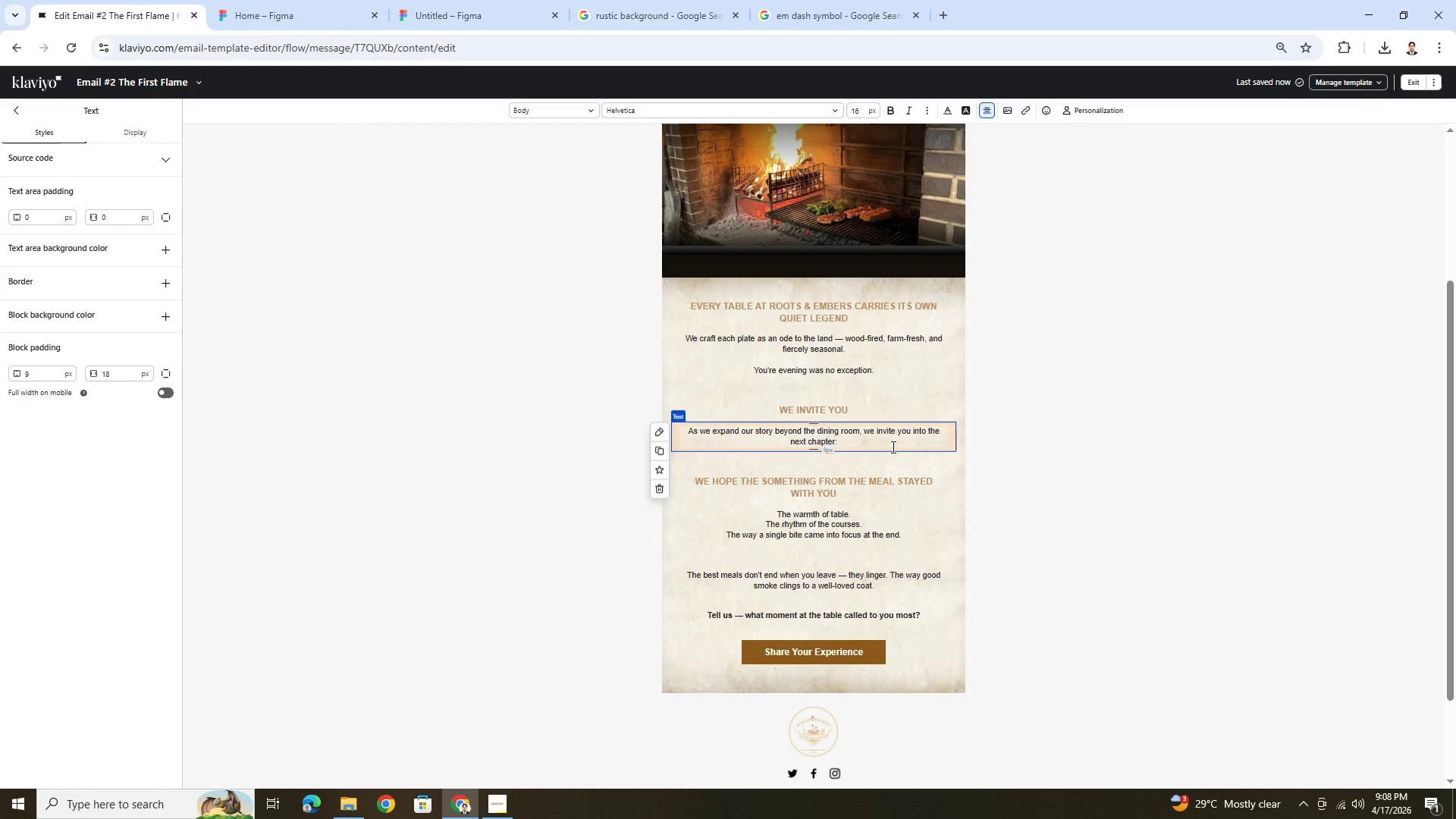 
left_click([890, 444])
 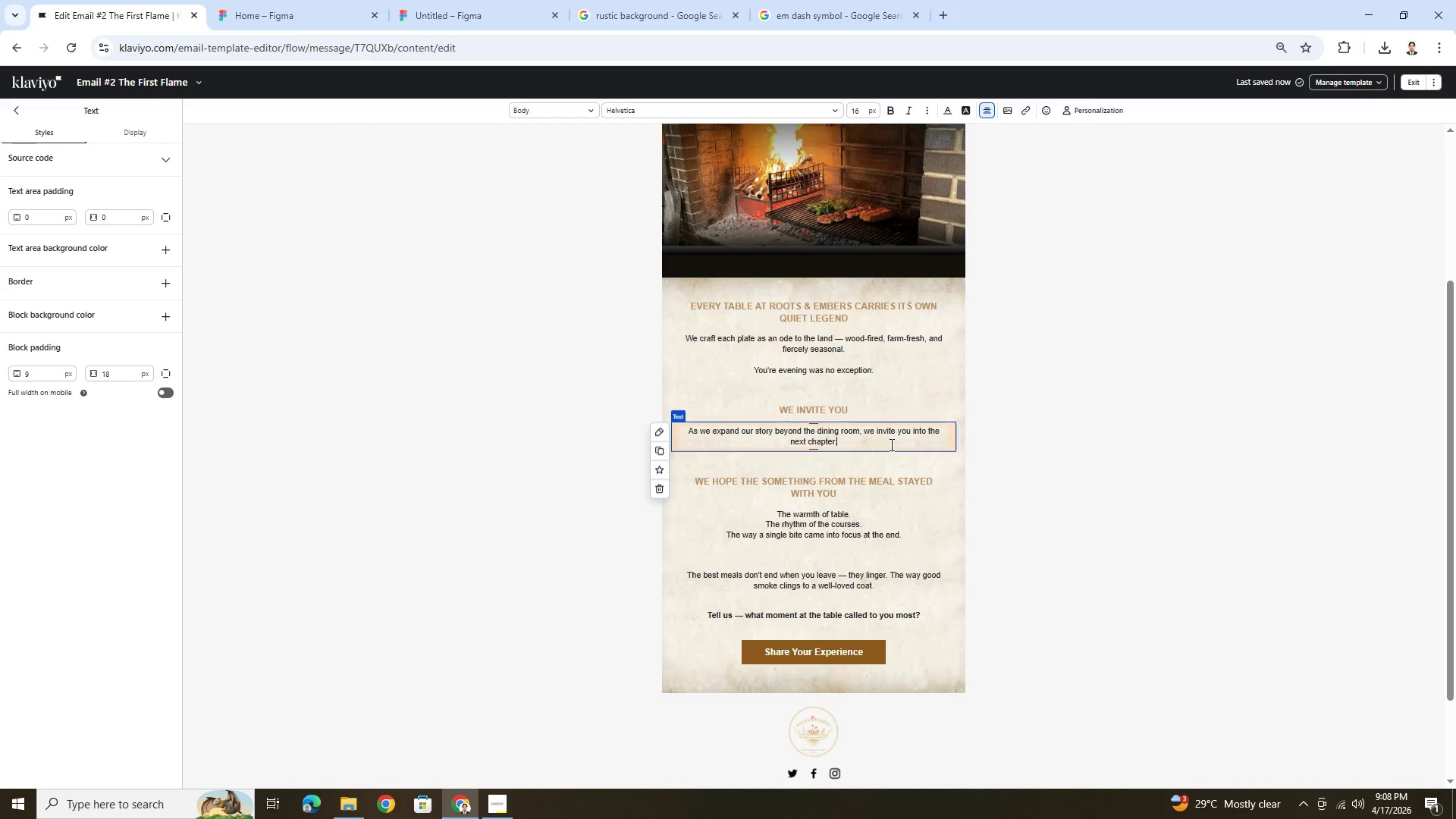 
key(Enter)
 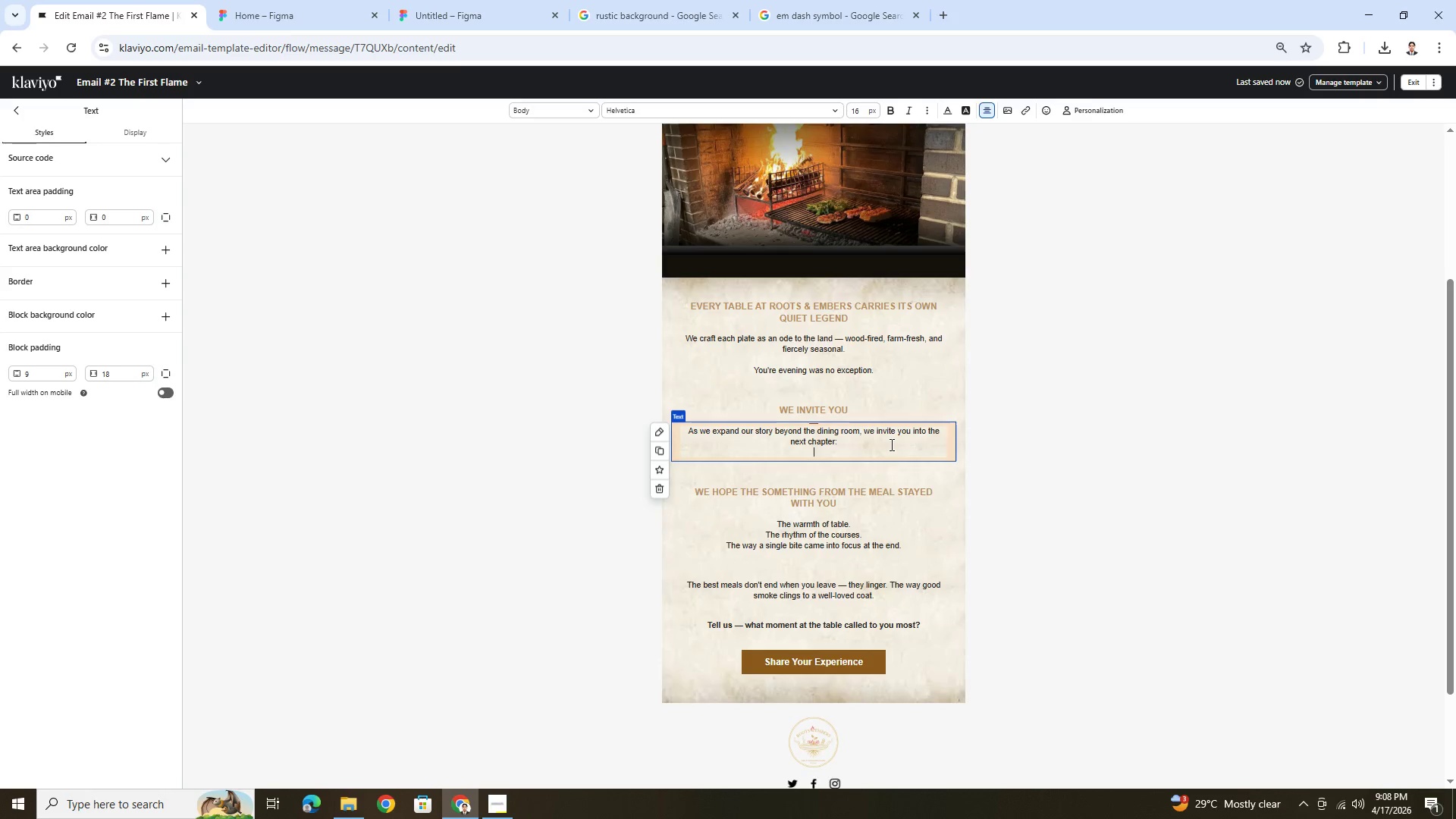 
key(Enter)
 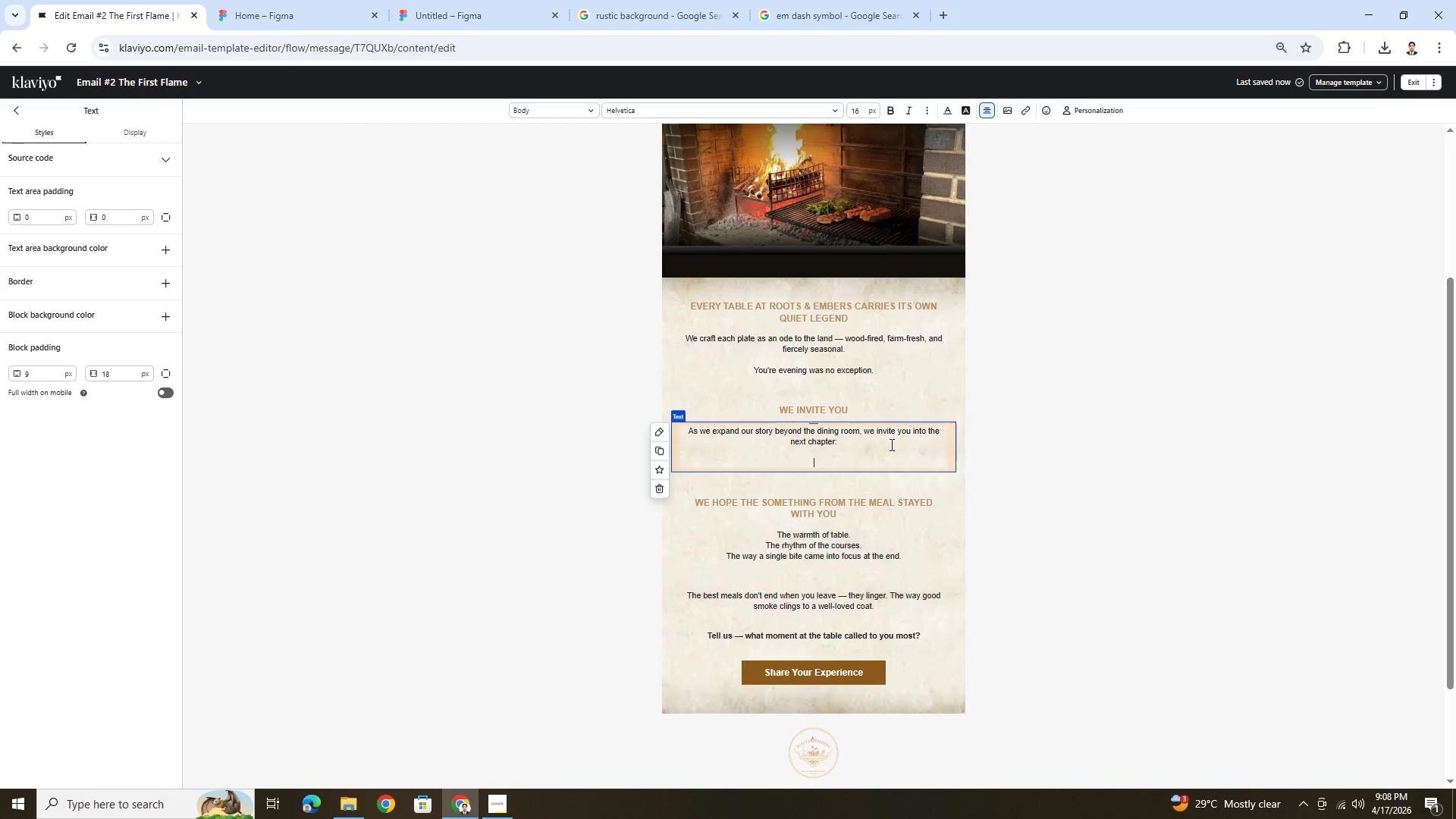 
type(our Pantry Collection)
 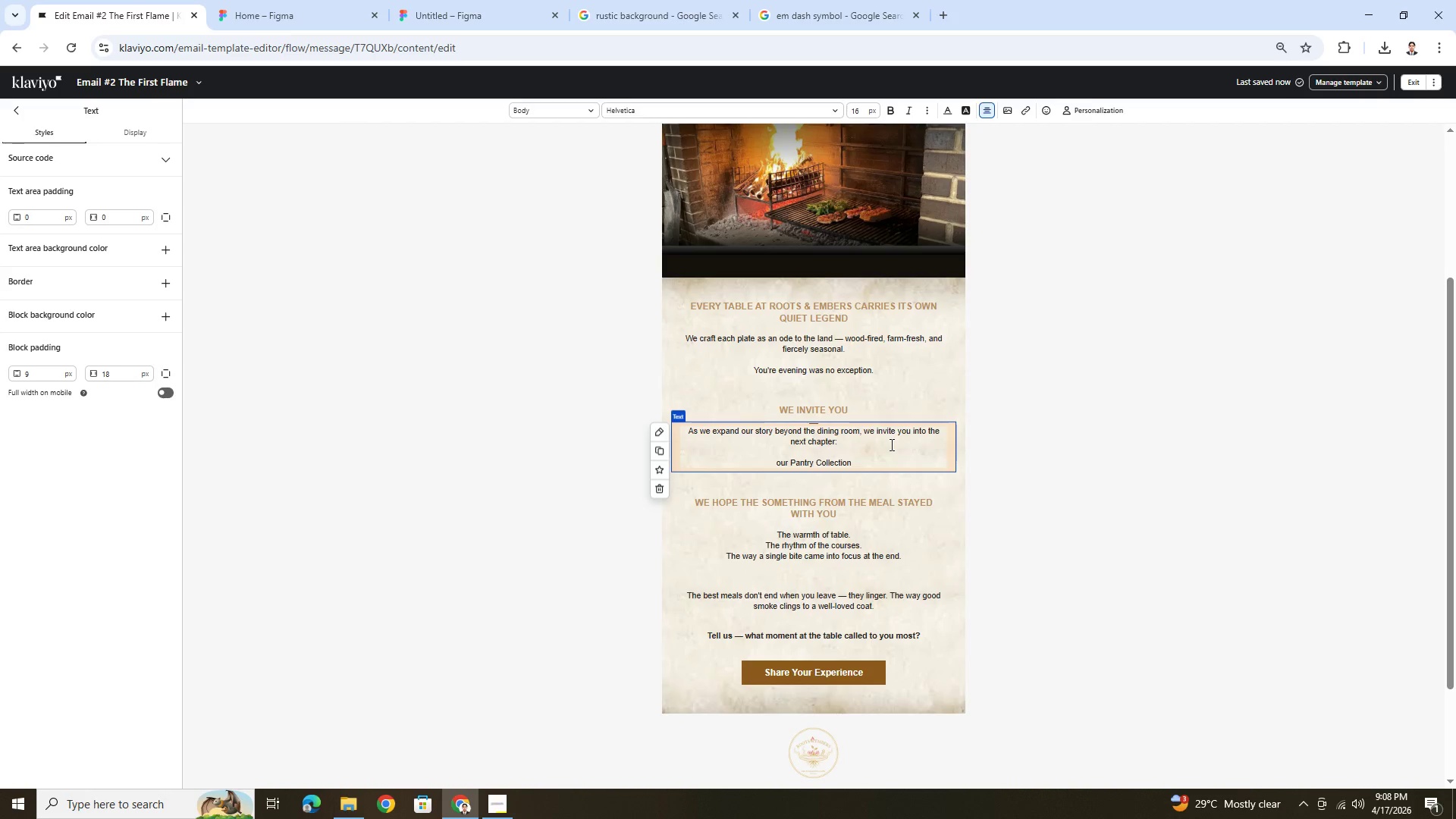 
hold_key(key=ShiftLeft, duration=0.69)
left_click([791, 460])
 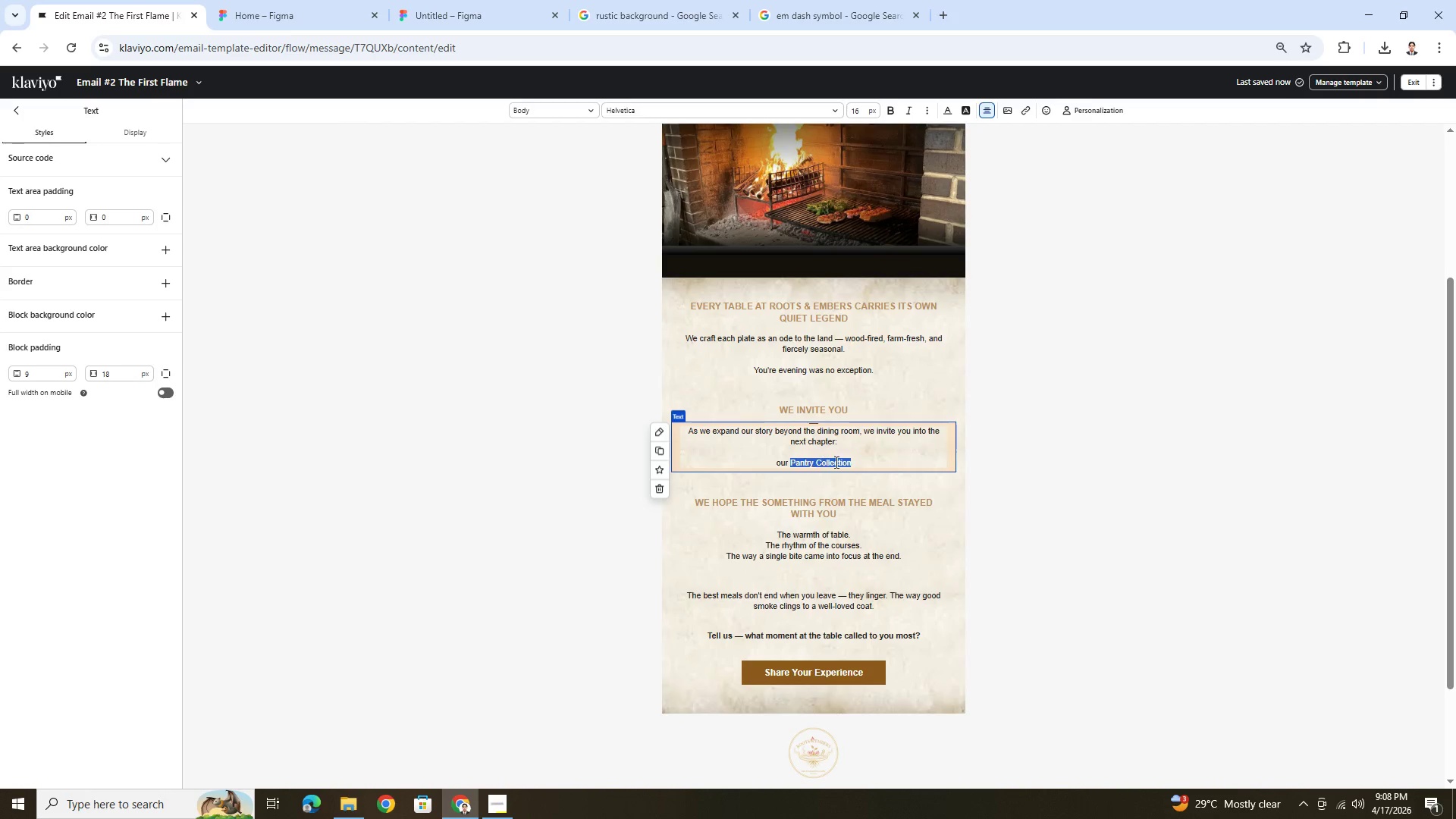 
hold_key(key=ControlLeft, duration=1.5)
 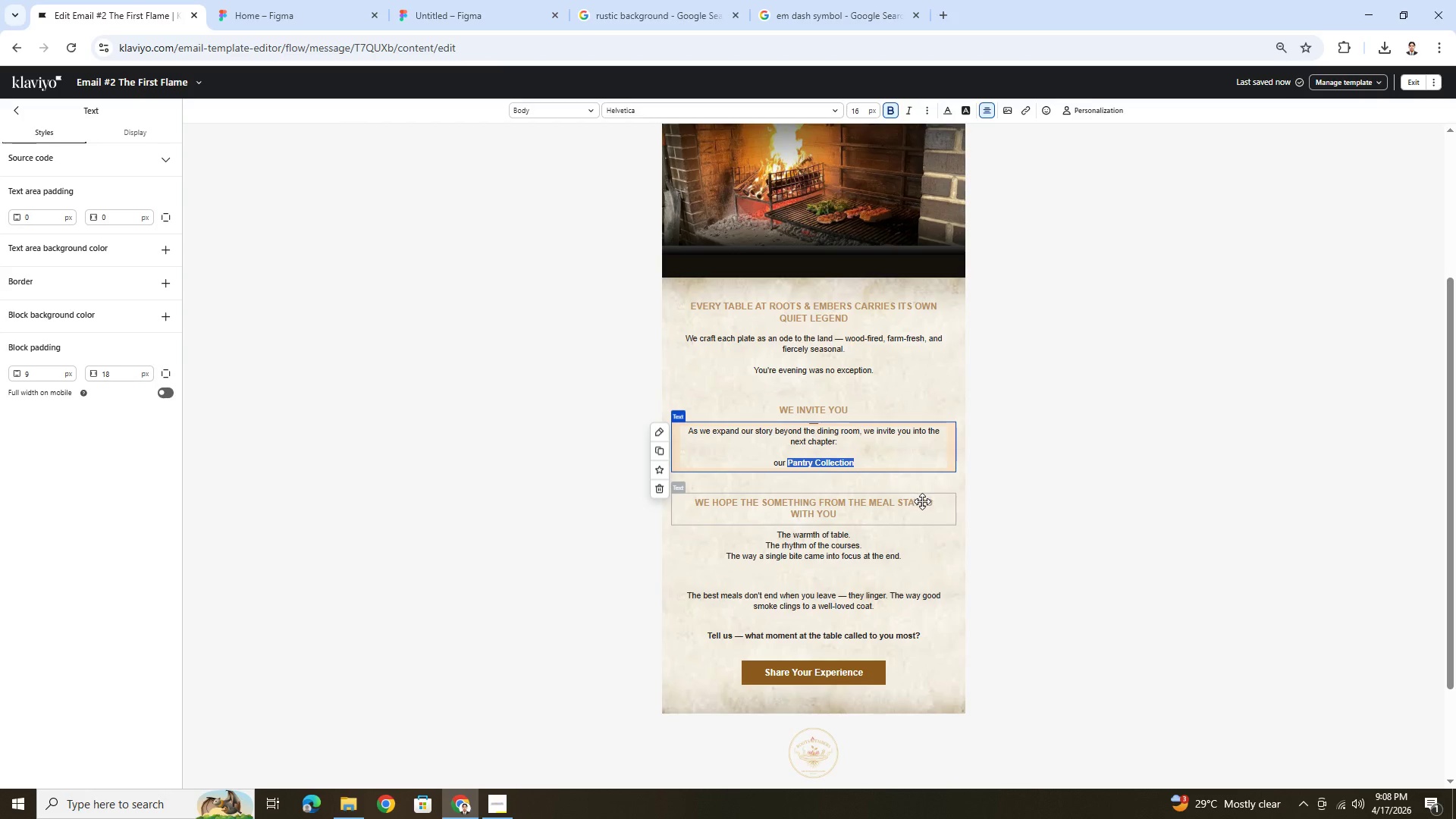 
key(Control+B)
 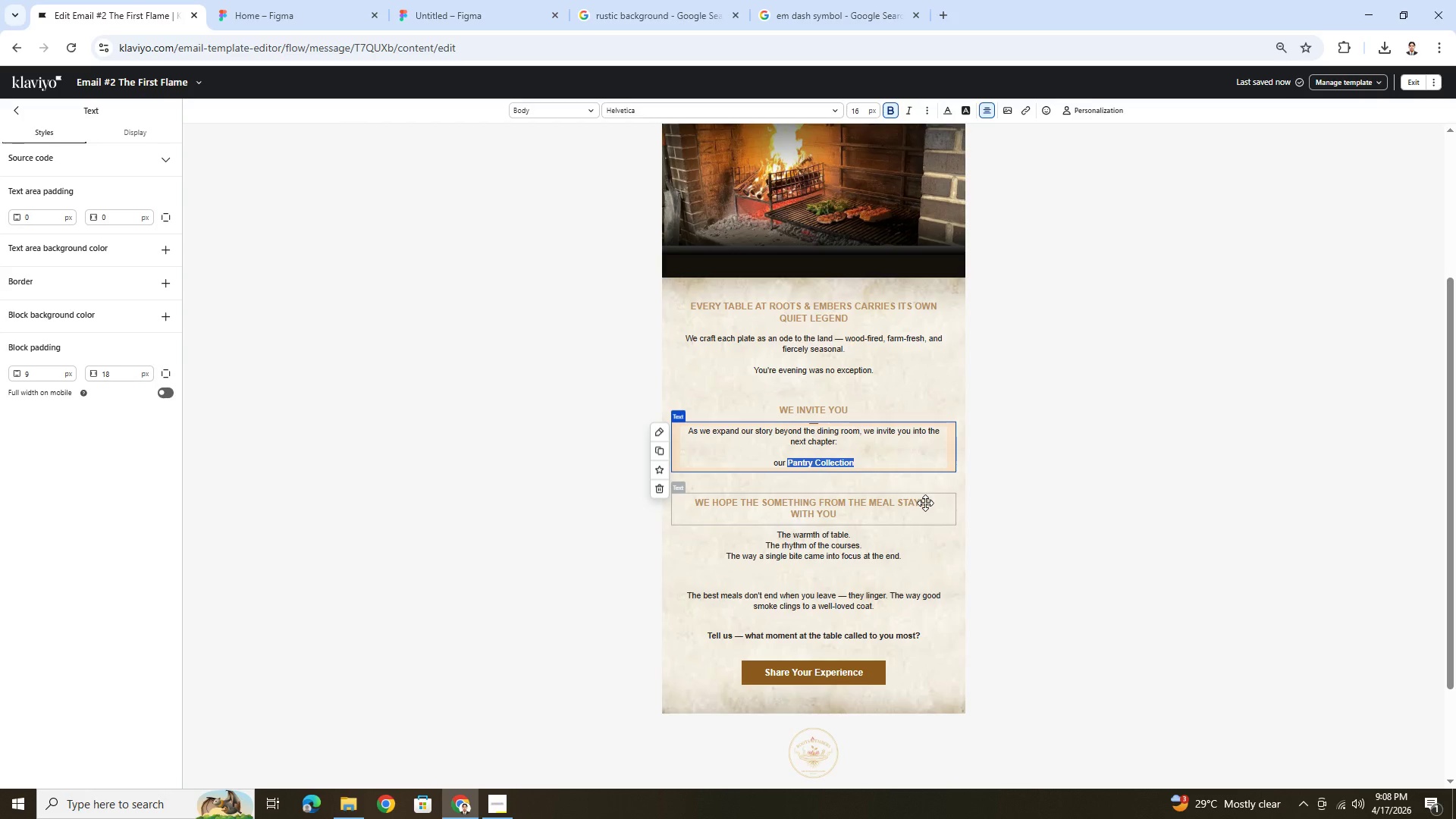 
left_click([925, 503])
 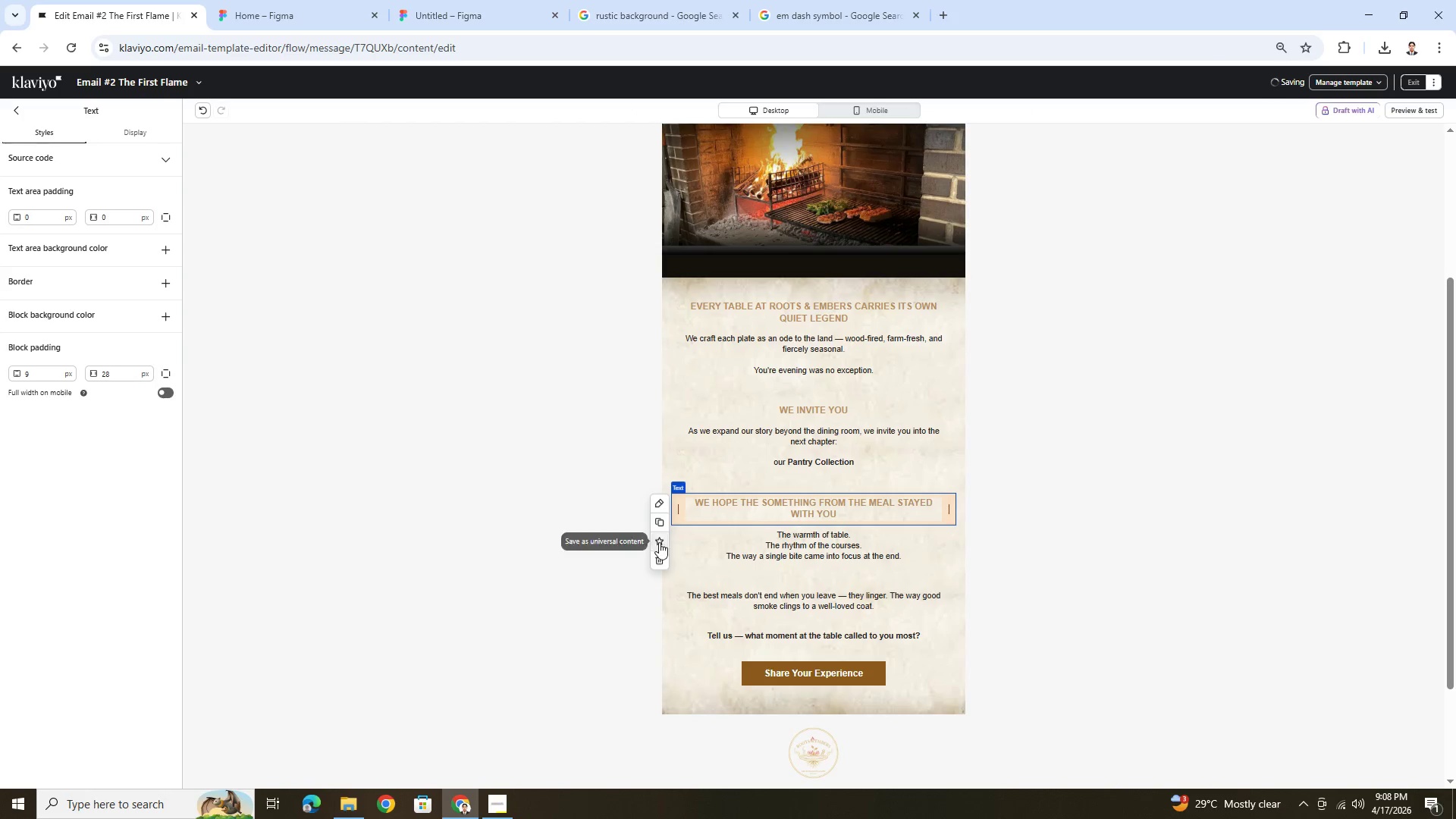 
left_click([659, 555])
 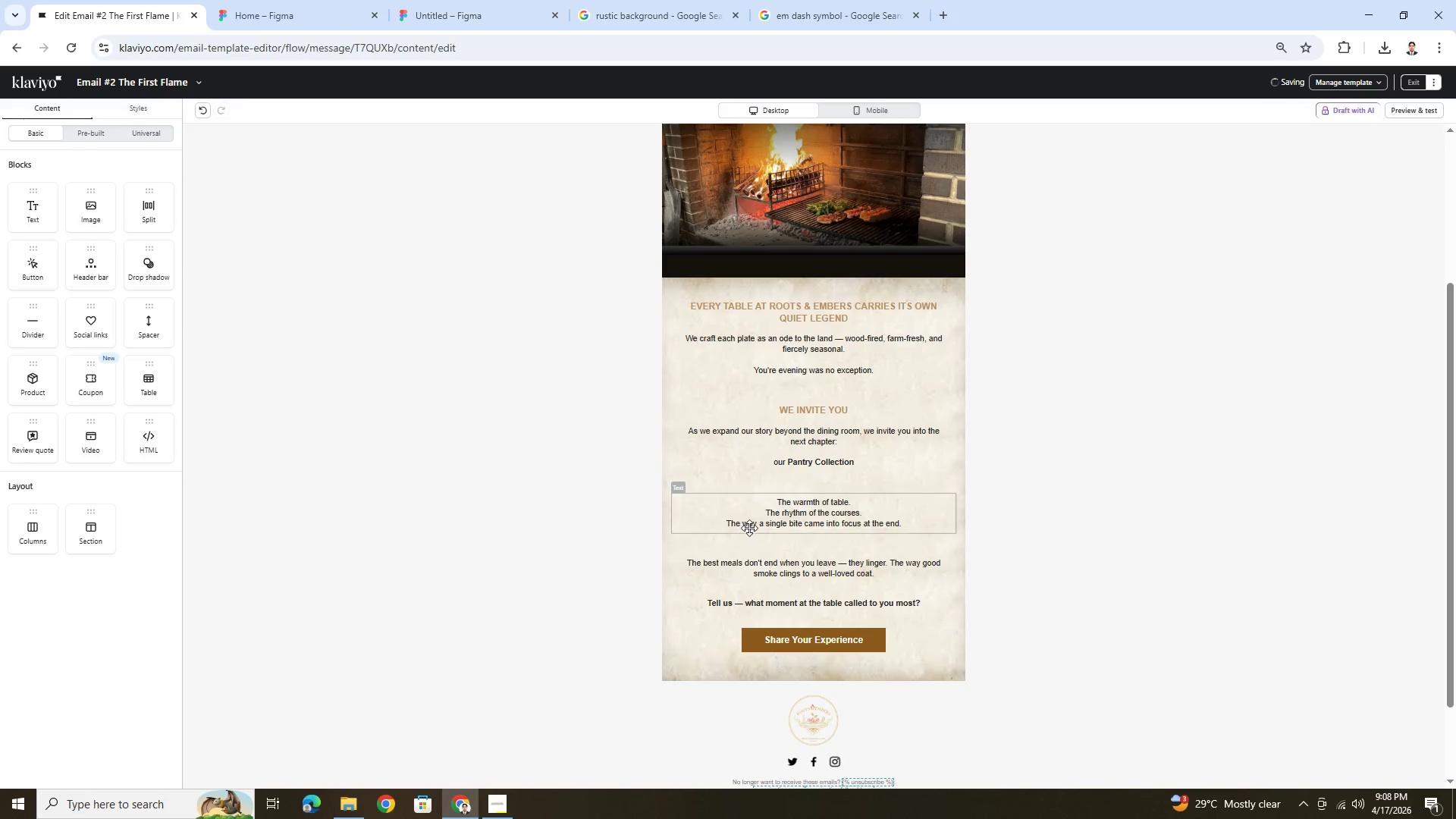 
left_click([766, 522])
 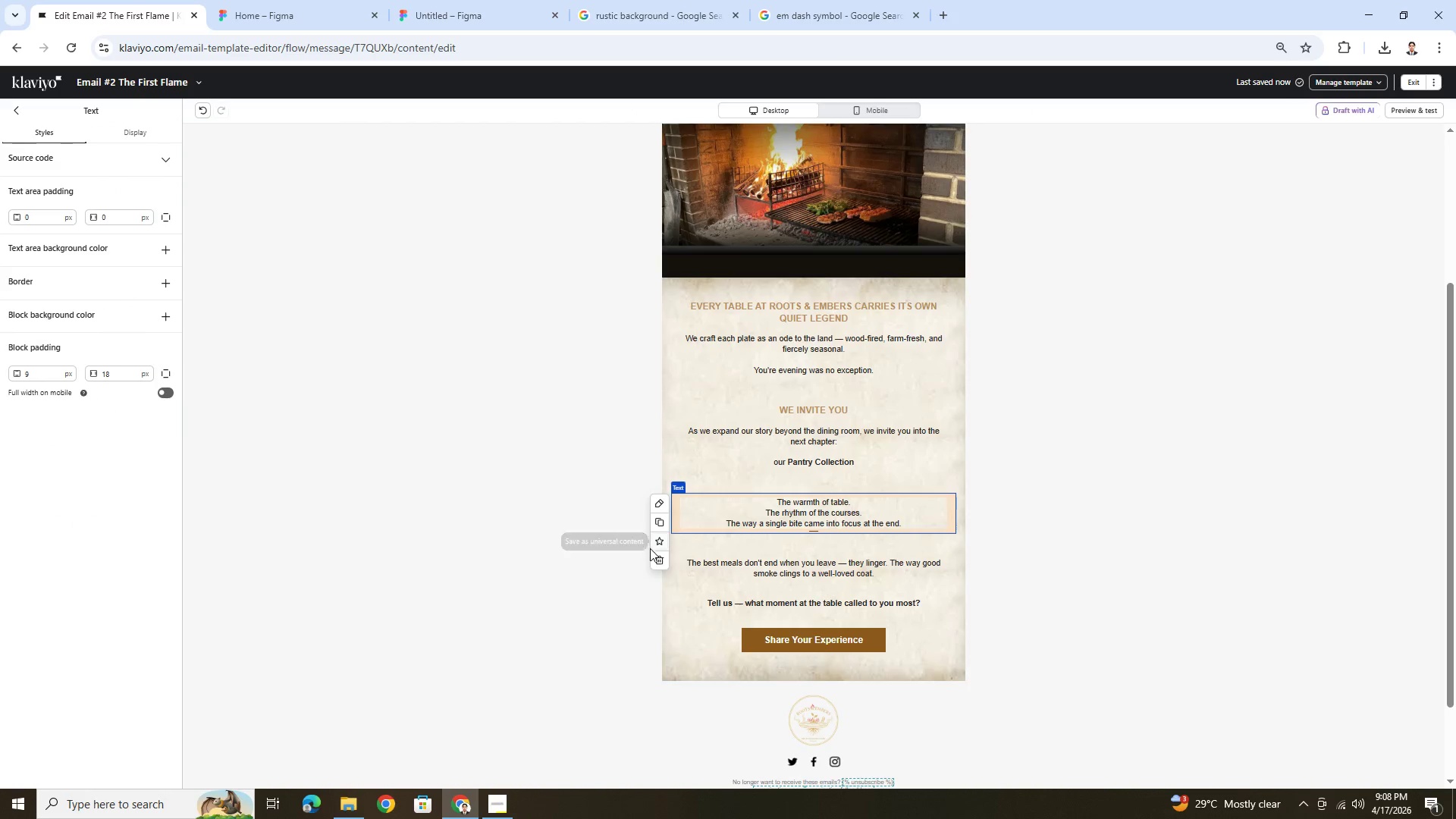 
left_click([657, 557])
 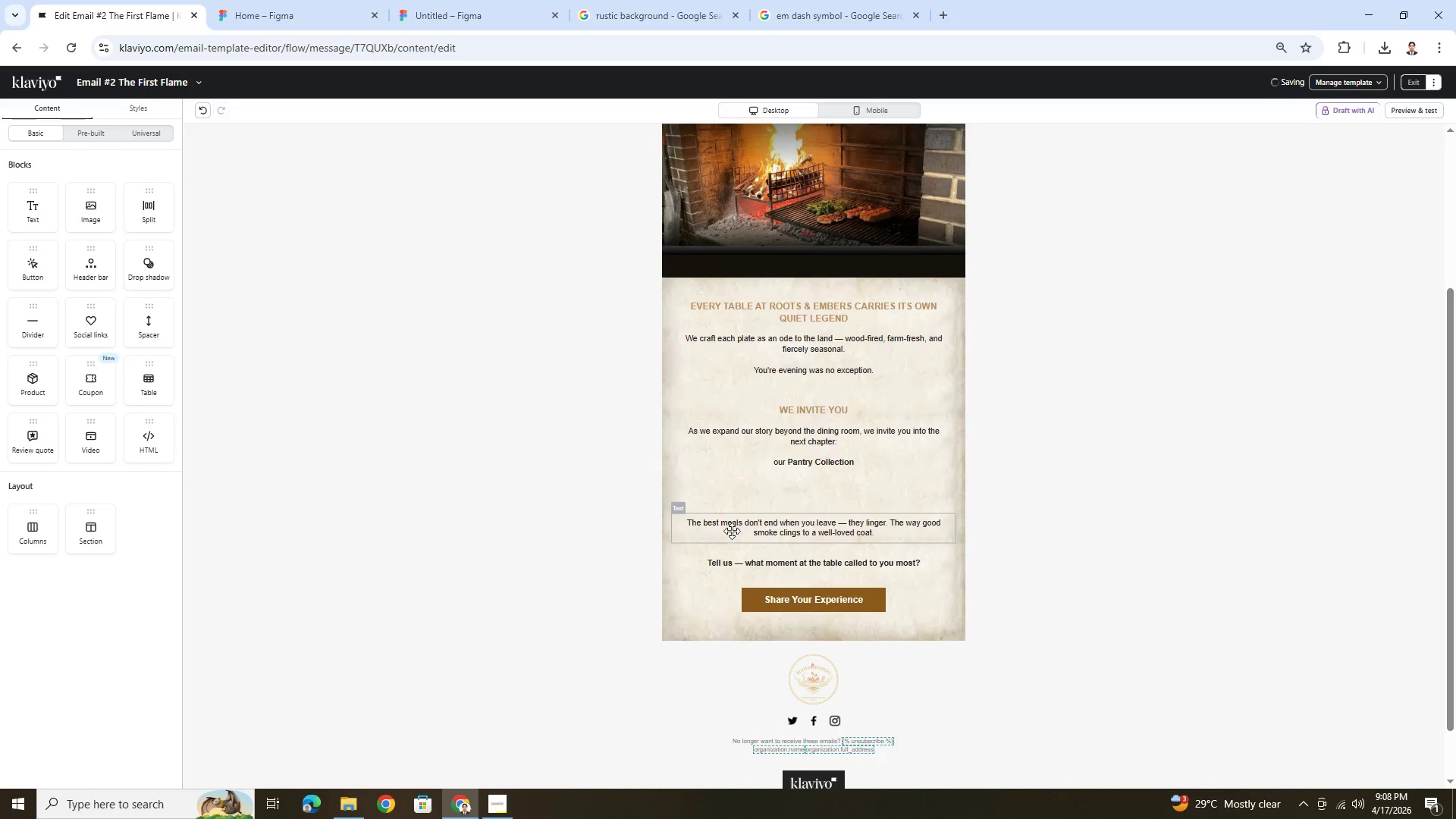 
left_click([745, 519])
 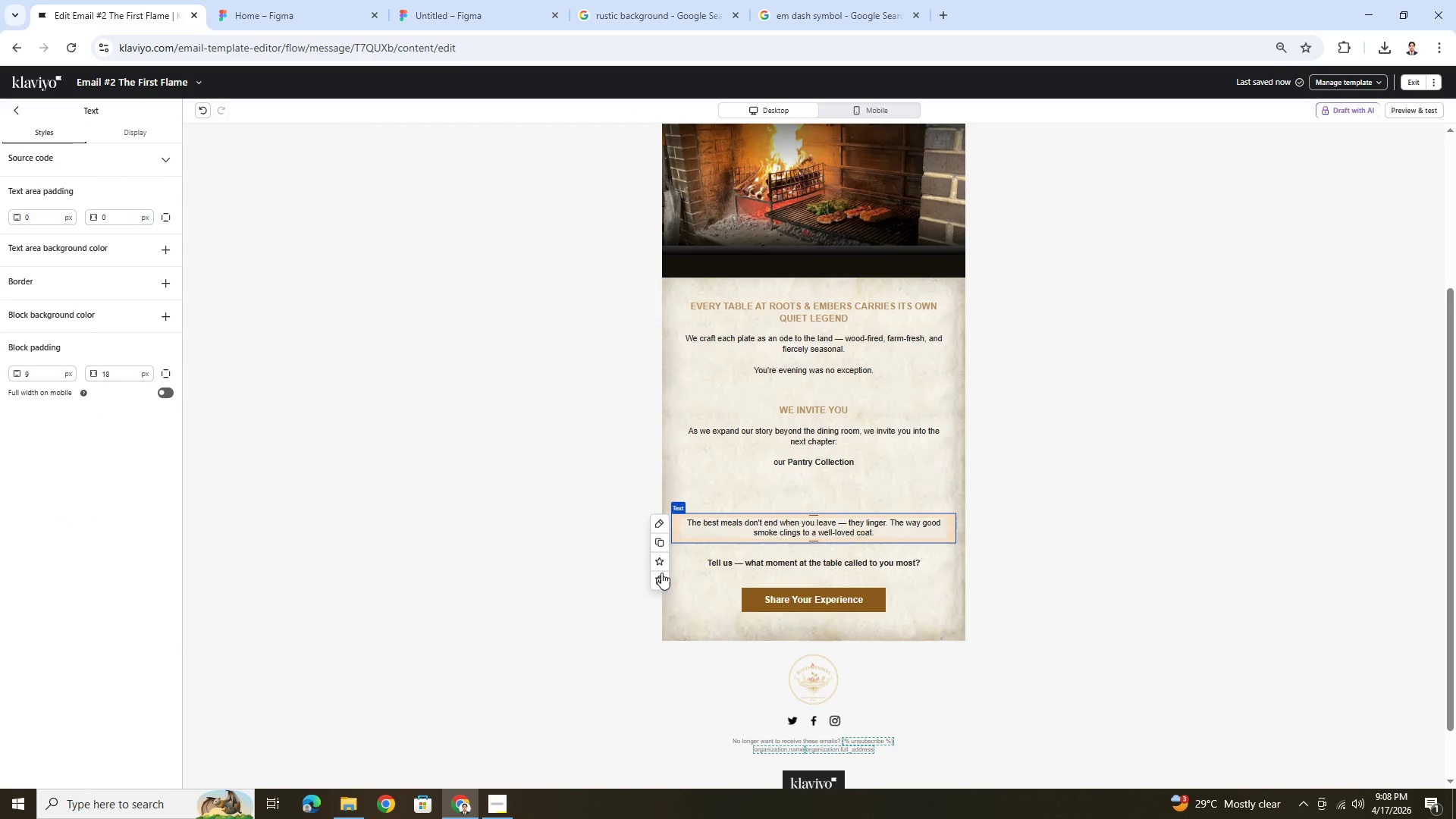 
left_click([661, 579])
 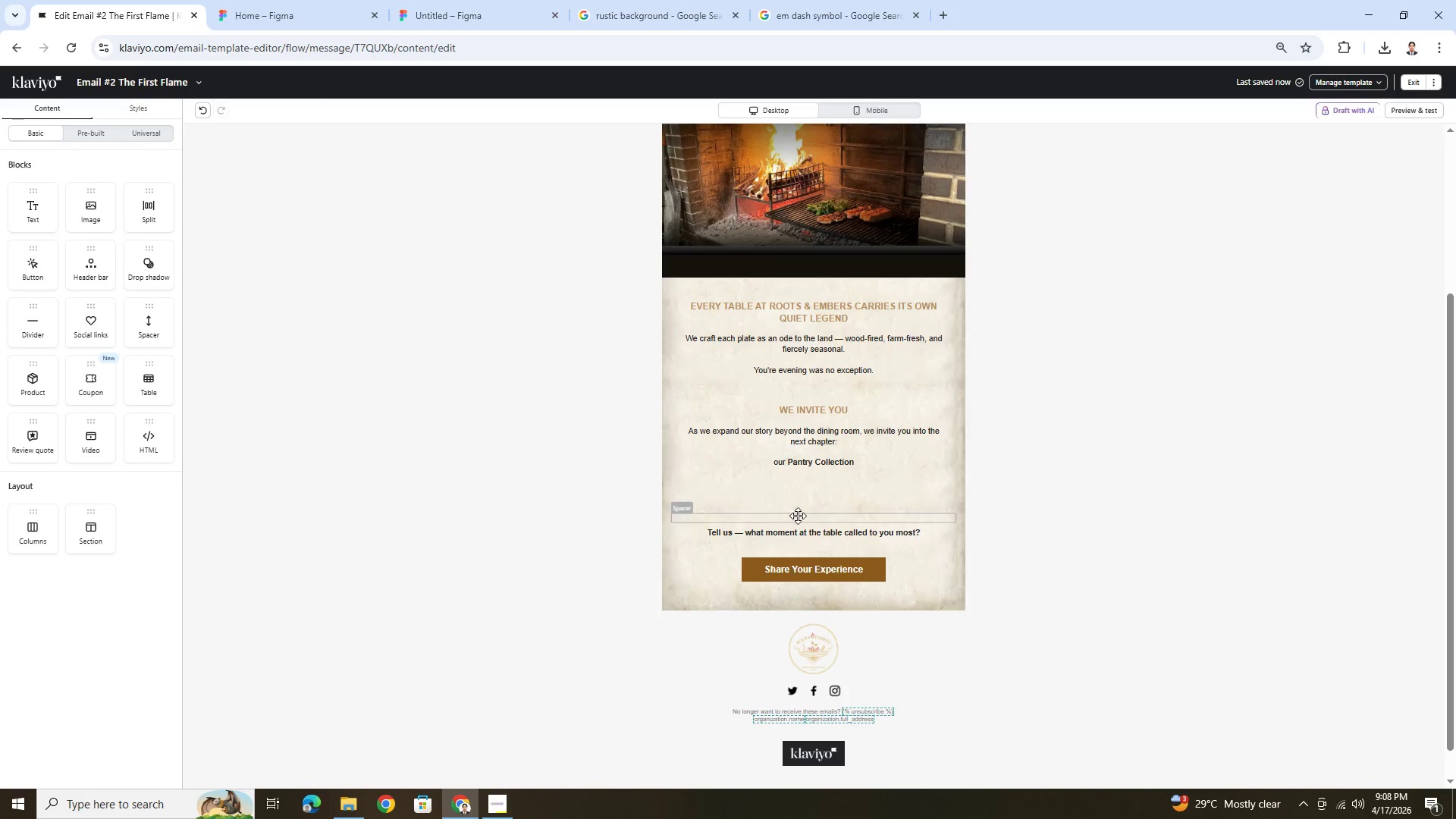 
left_click([799, 527])
 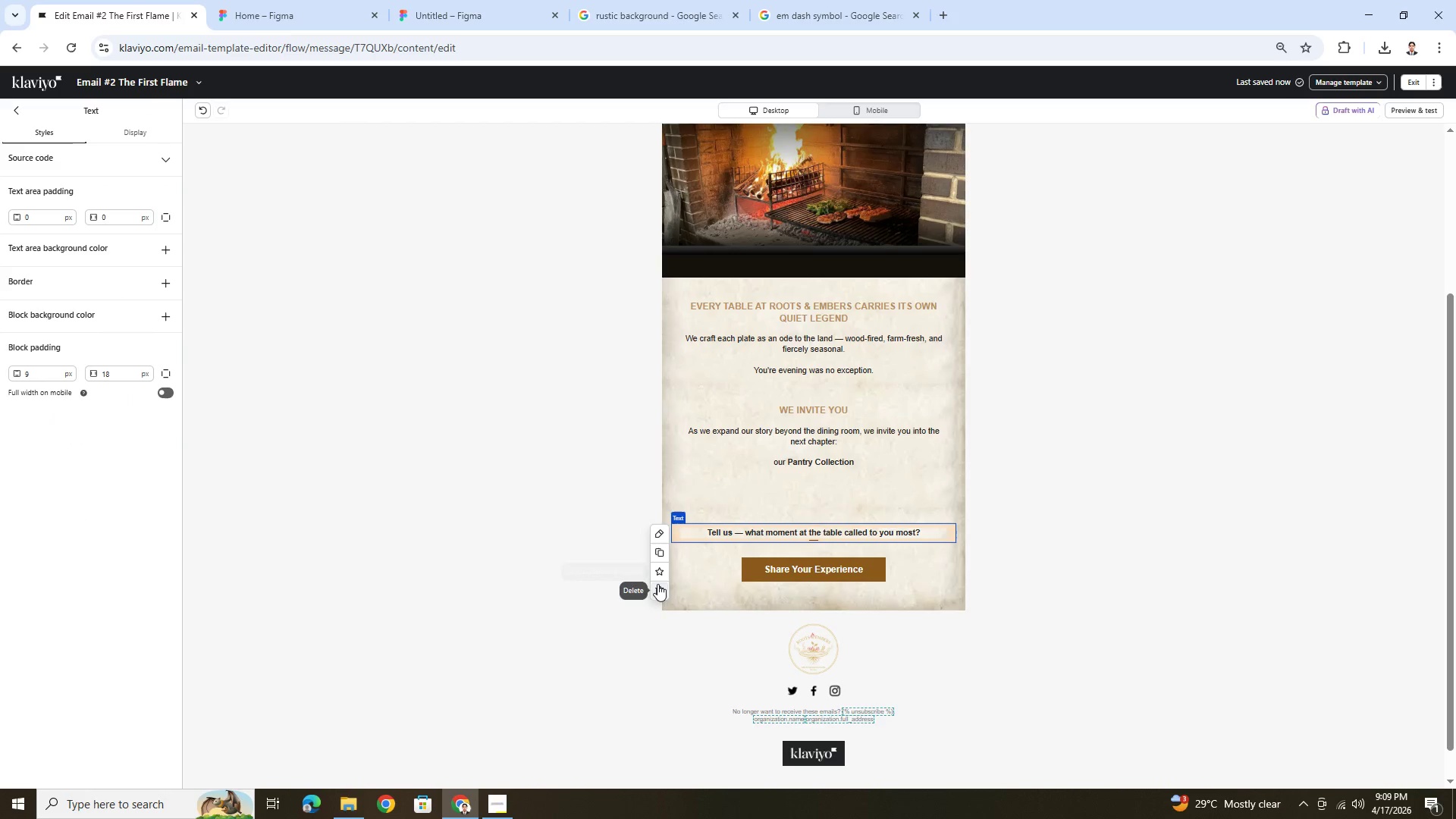 
left_click([660, 589])
 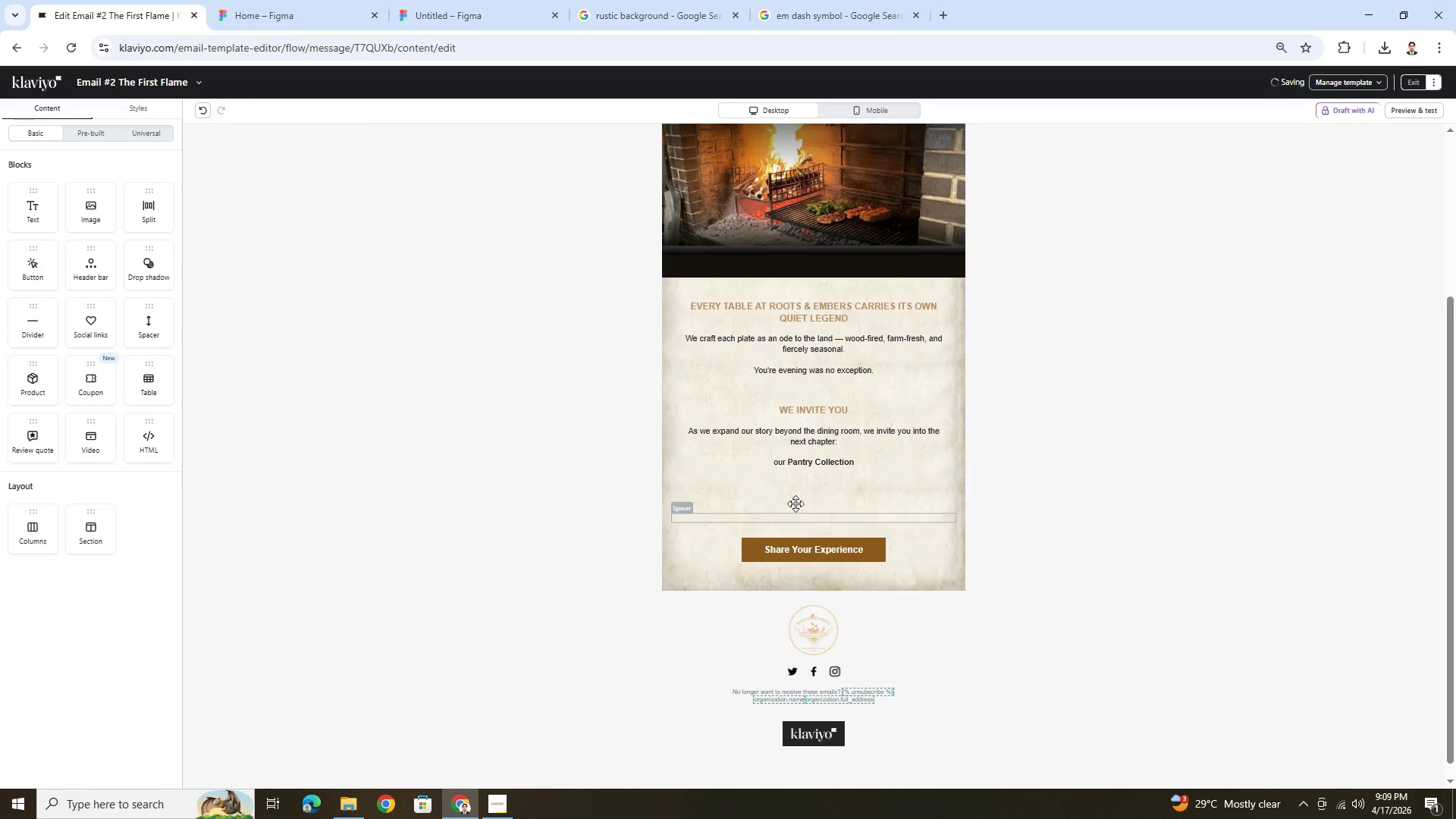 
left_click([798, 491])
 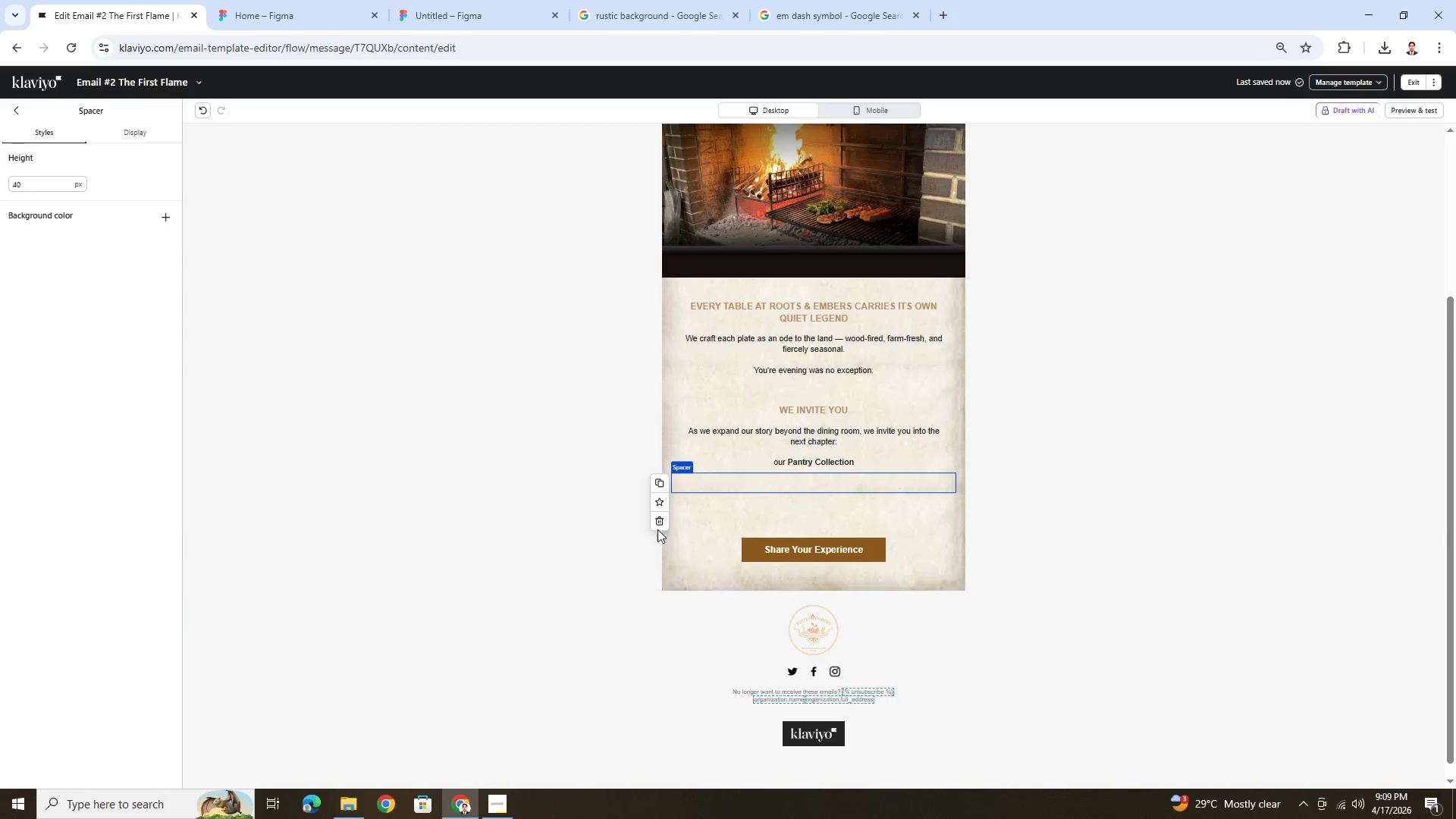 
left_click([657, 522])
 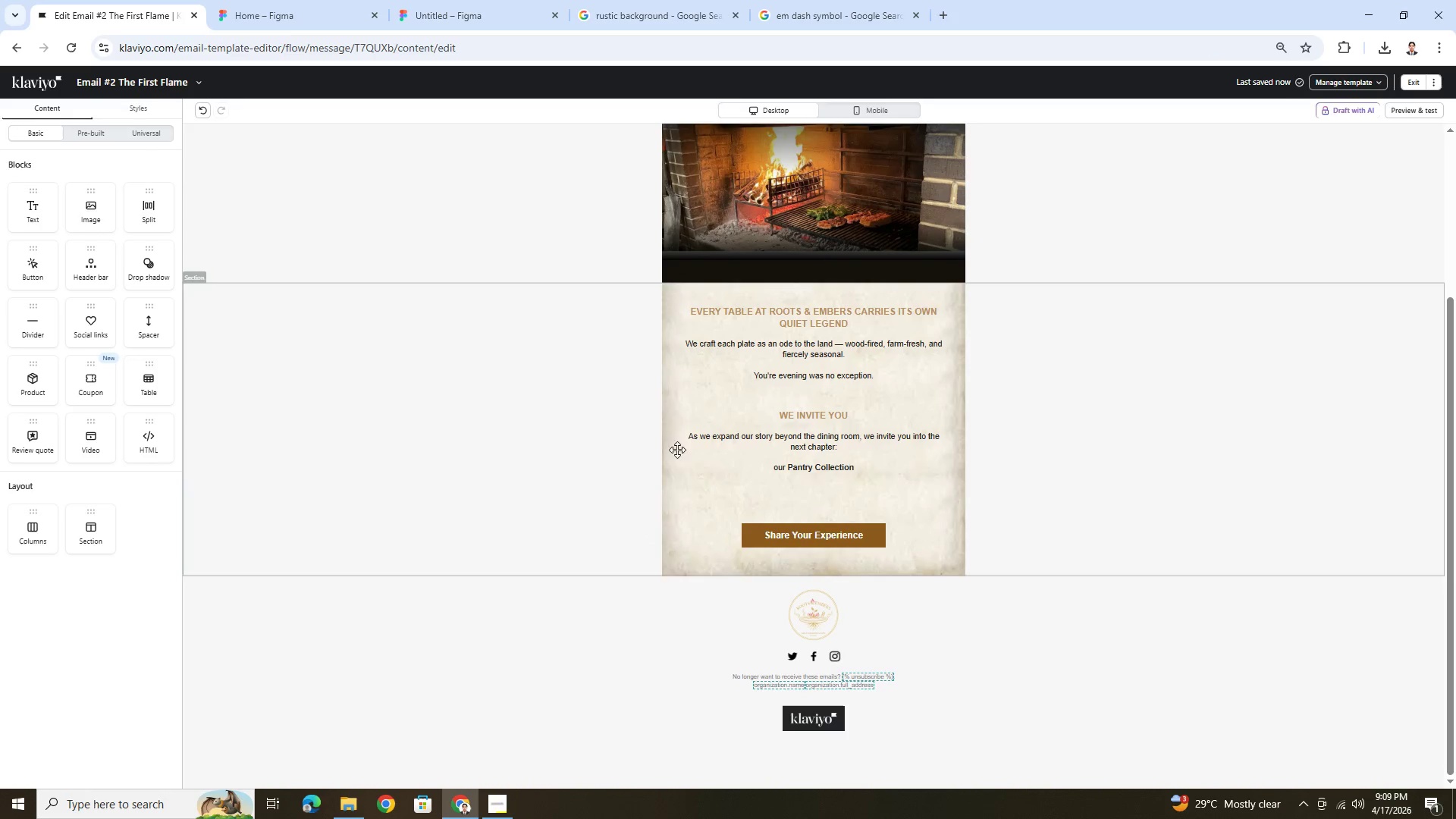 
scroll: coordinate [1104, 504], scroll_direction: up, amount: 3.0
 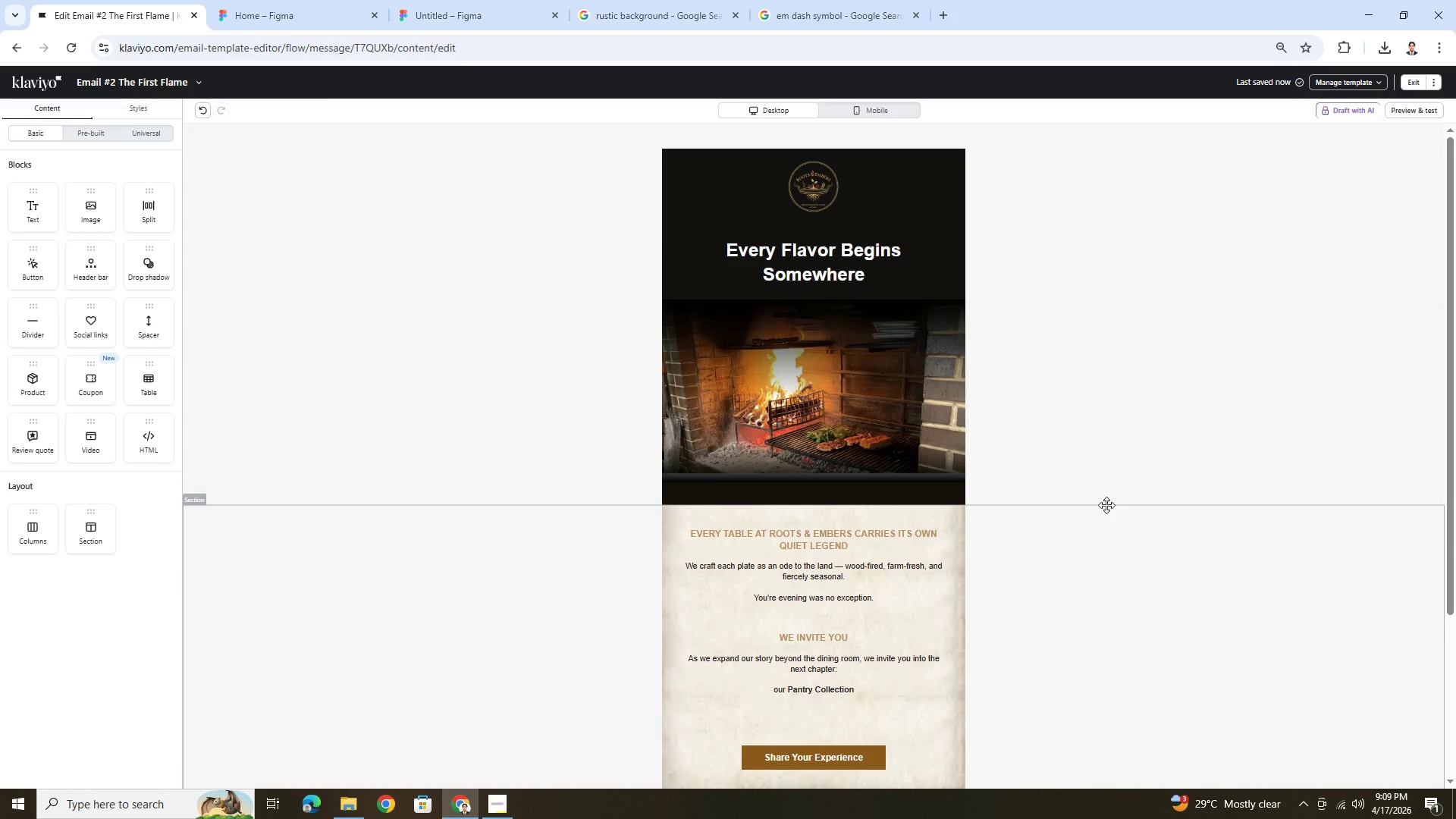 
scroll: coordinate [1106, 505], scroll_direction: down, amount: 3.0
 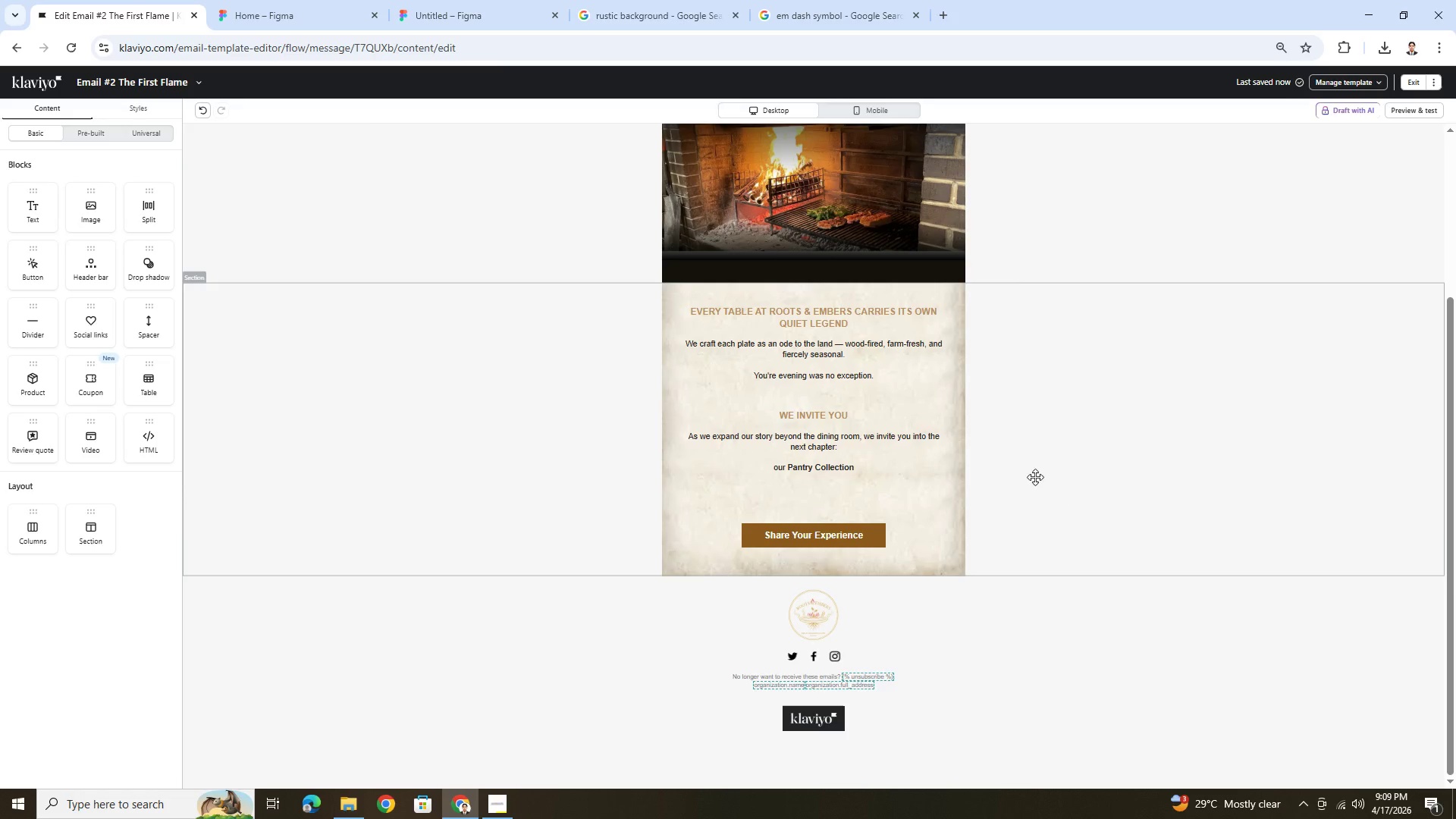 
hold_key(key=ControlLeft, duration=0.41)
scroll: coordinate [952, 473], scroll_direction: up, amount: 5.0
 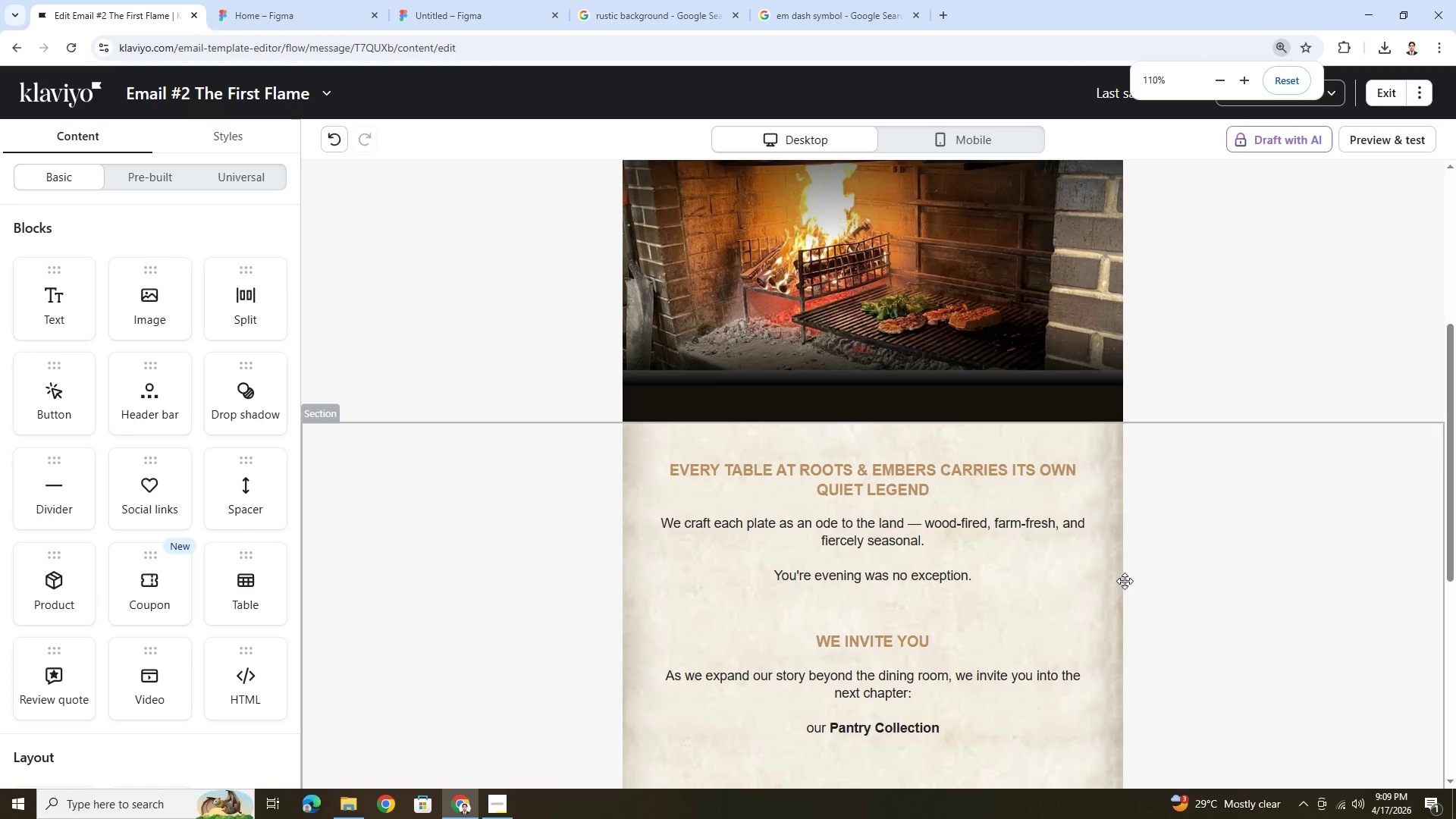 
scroll: coordinate [1126, 581], scroll_direction: down, amount: 4.0
 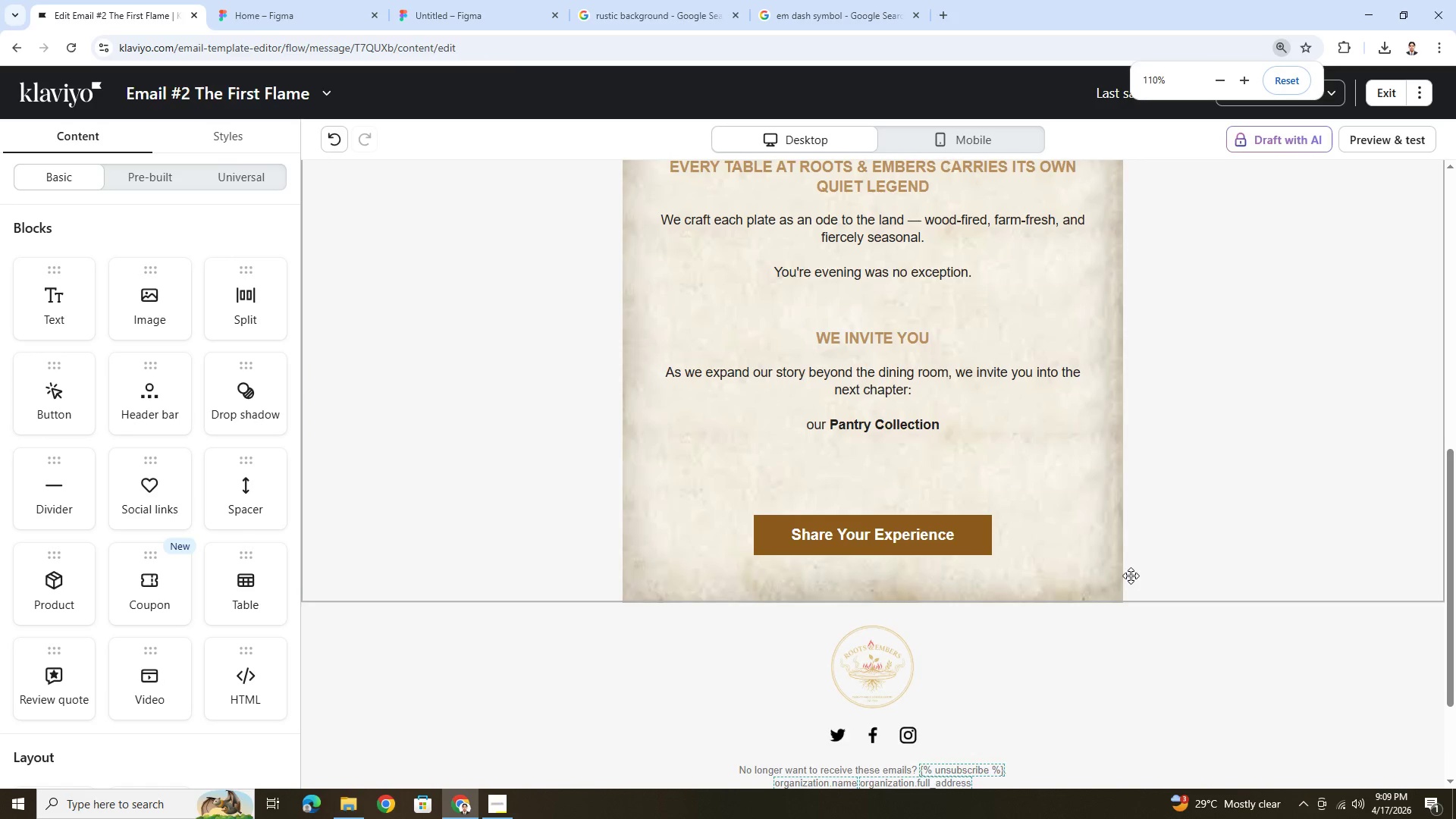 
scroll: coordinate [1131, 576], scroll_direction: up, amount: 2.0
 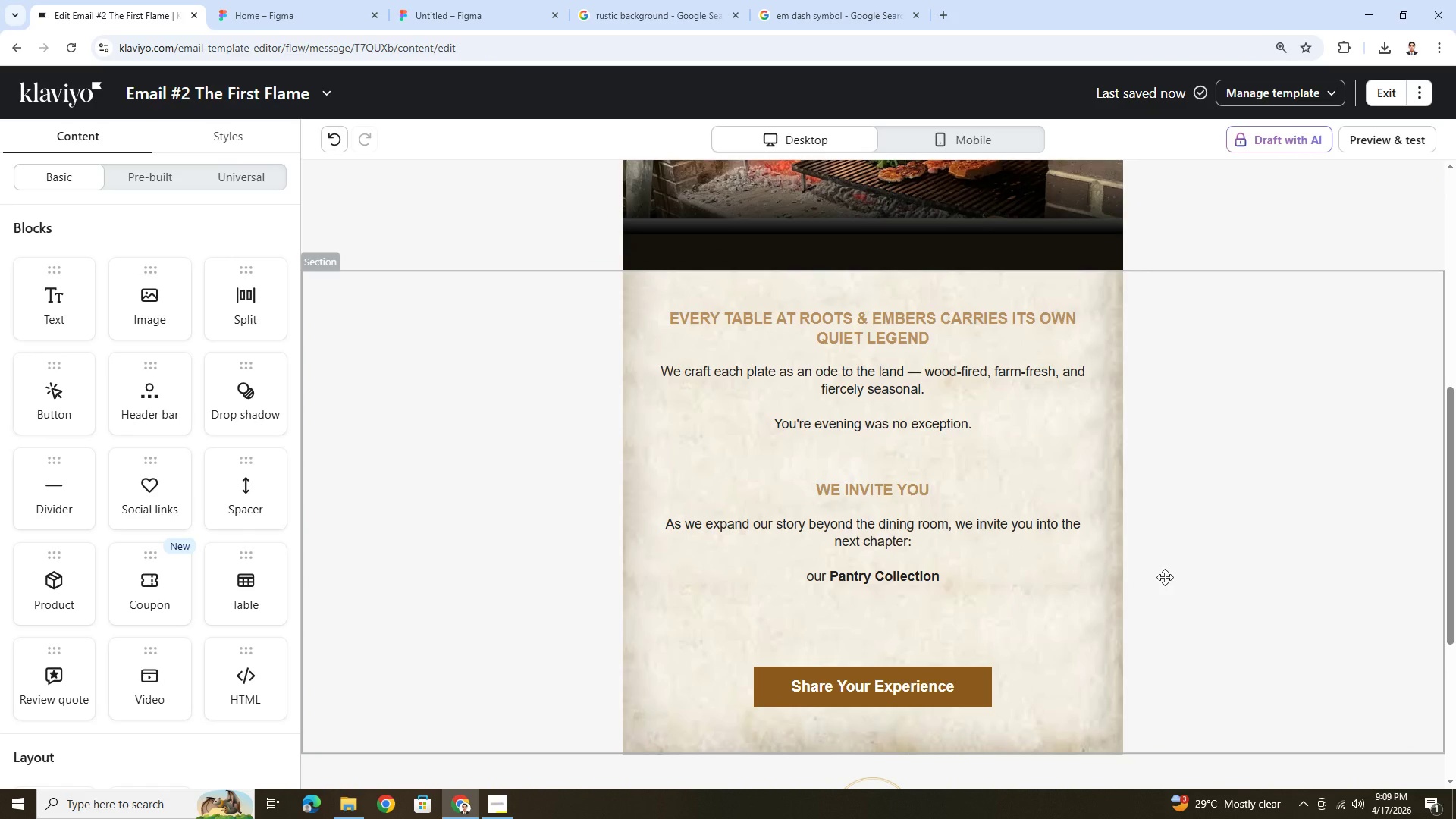 
scroll: coordinate [1165, 577], scroll_direction: down, amount: 1.0
 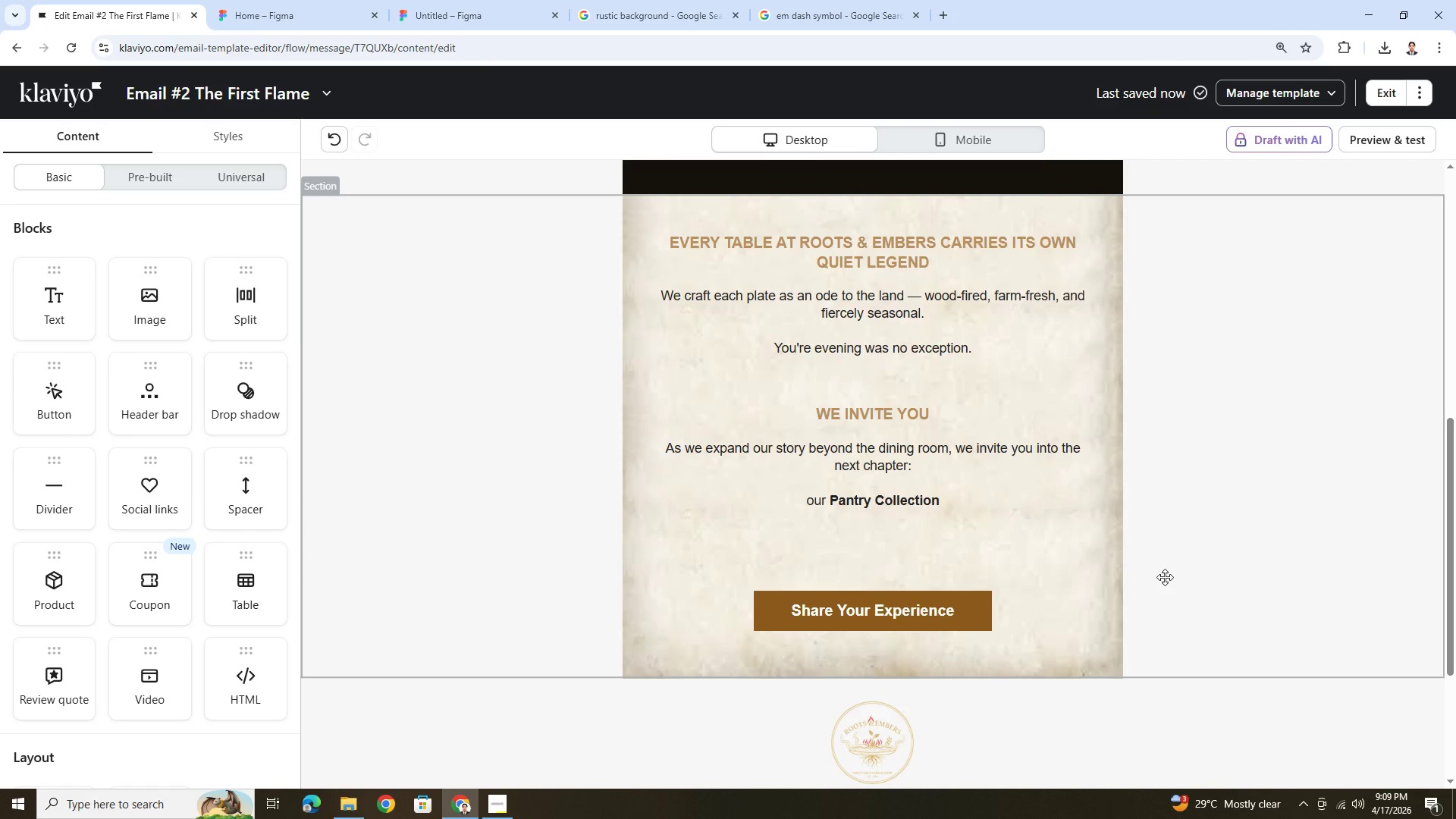 
scroll: coordinate [1165, 577], scroll_direction: up, amount: 1.0
 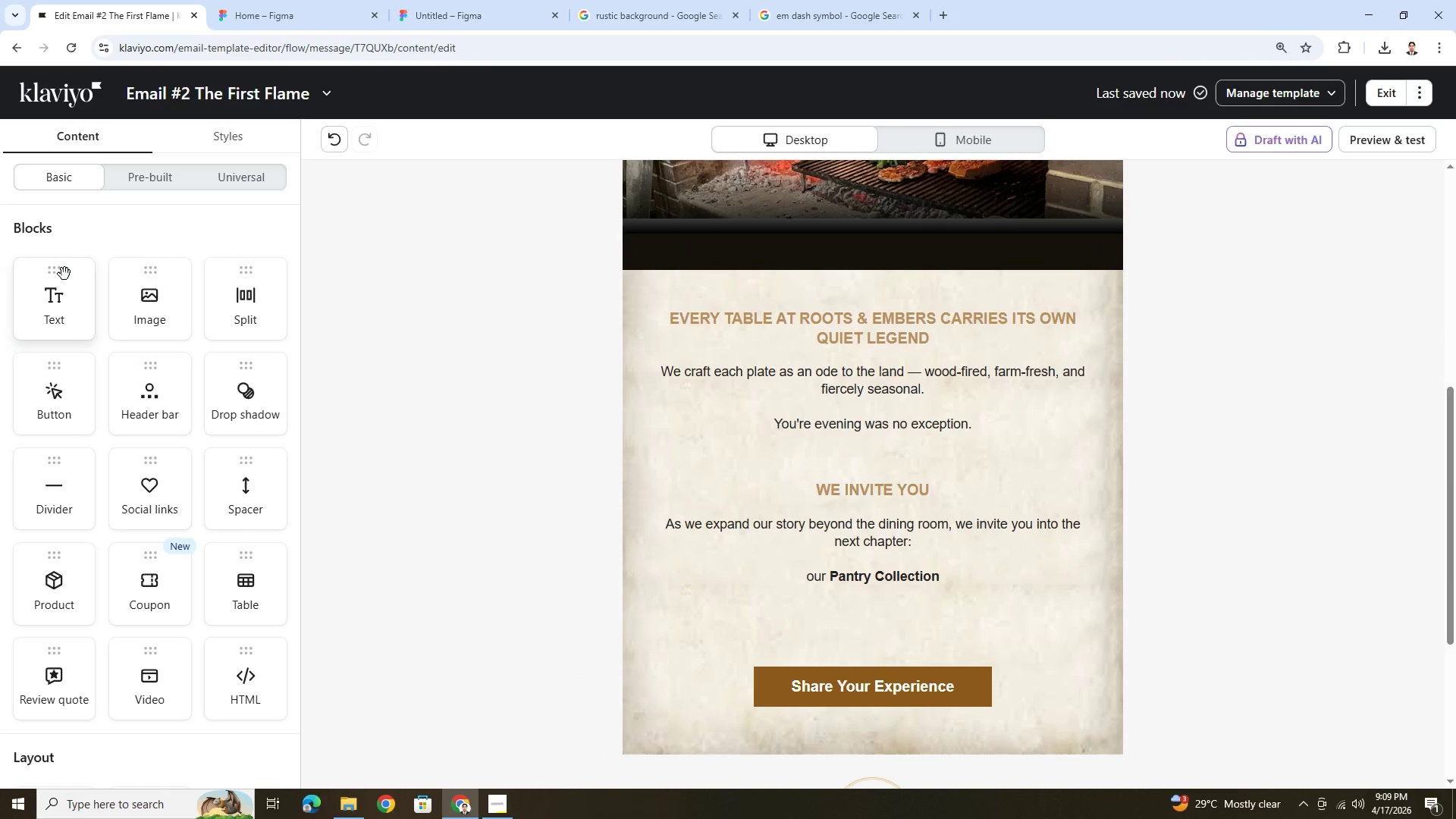 
left_click([417, 476])
 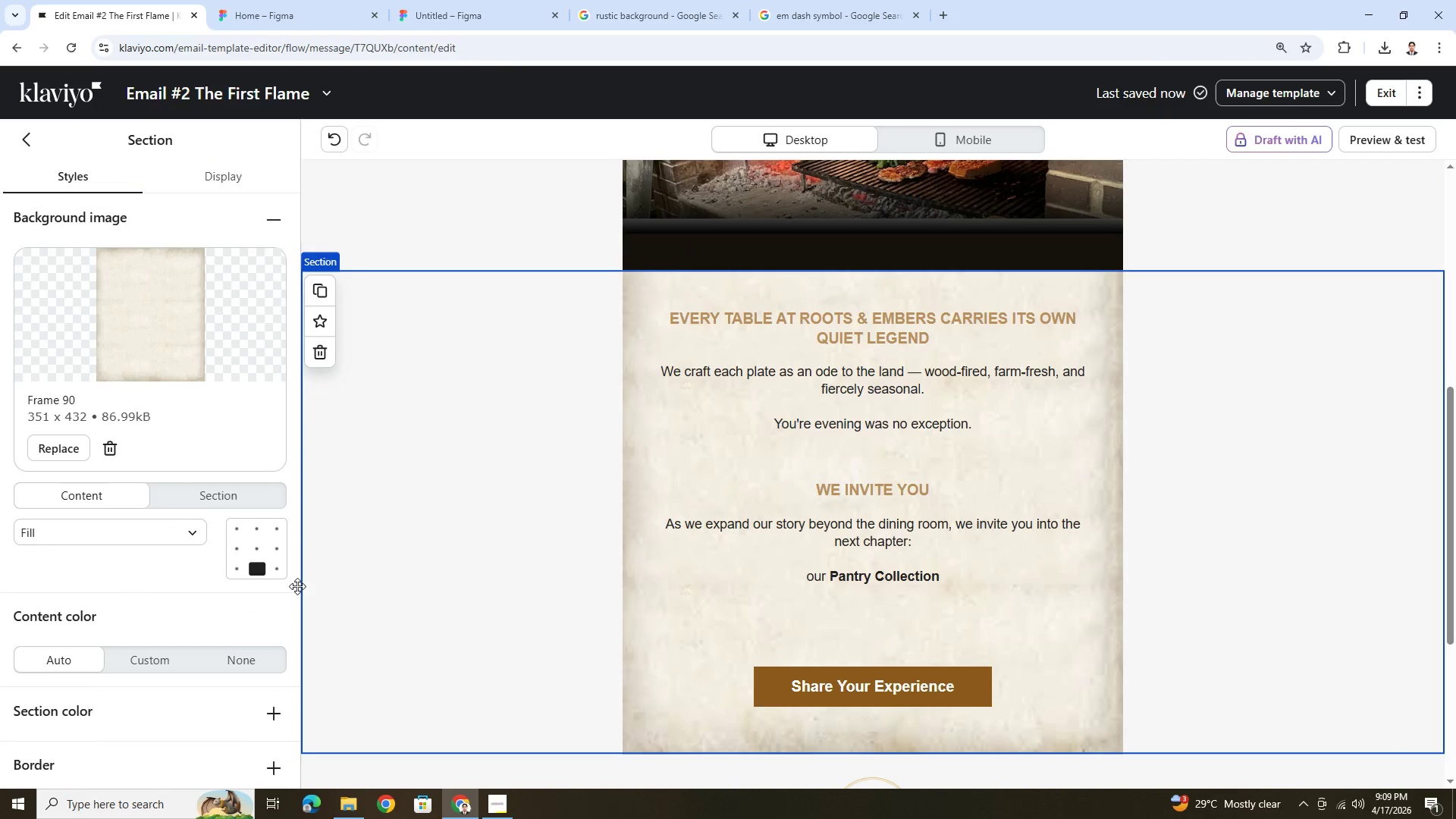 
left_click([258, 551])
 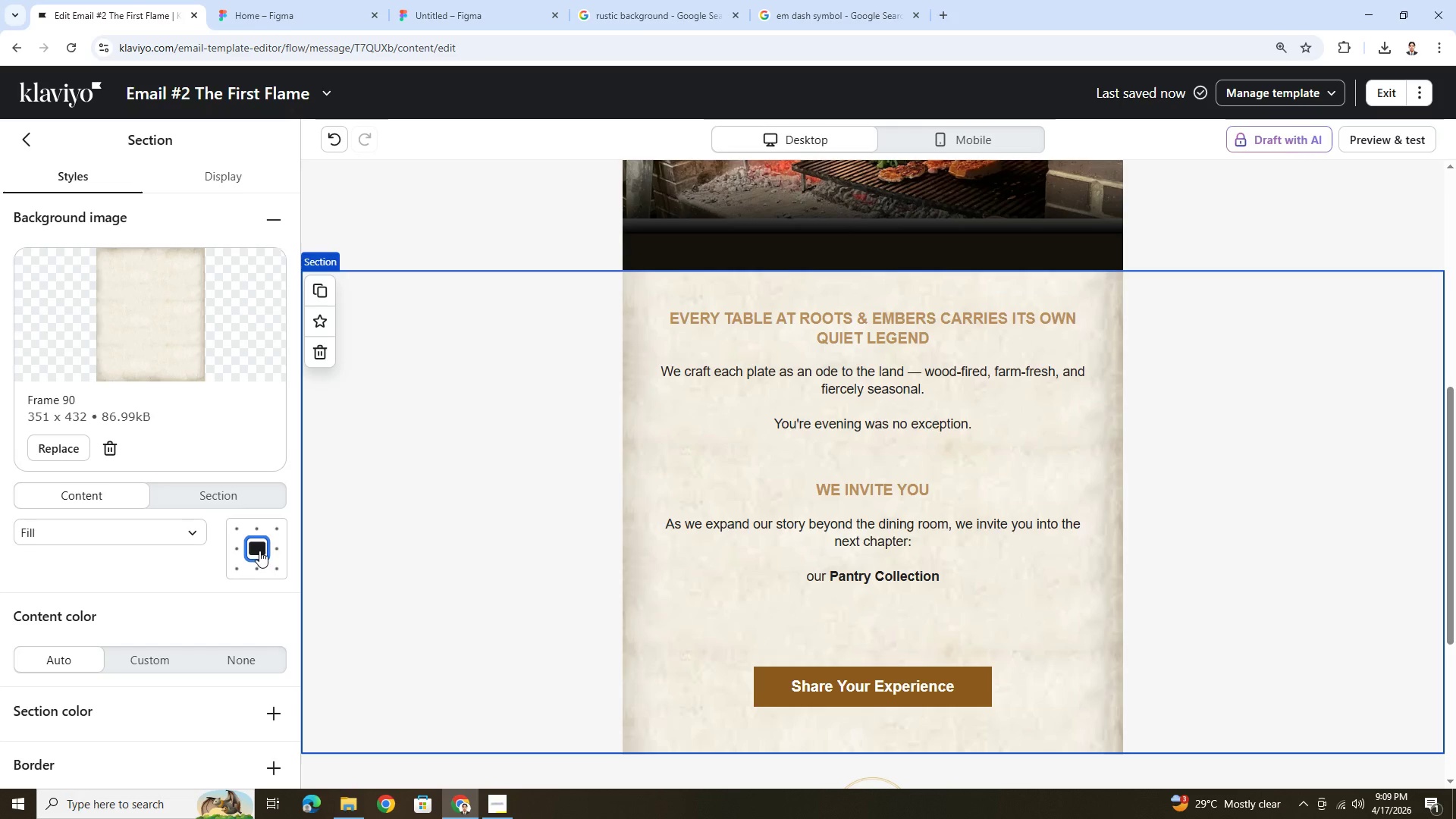 
left_click([271, 551])
 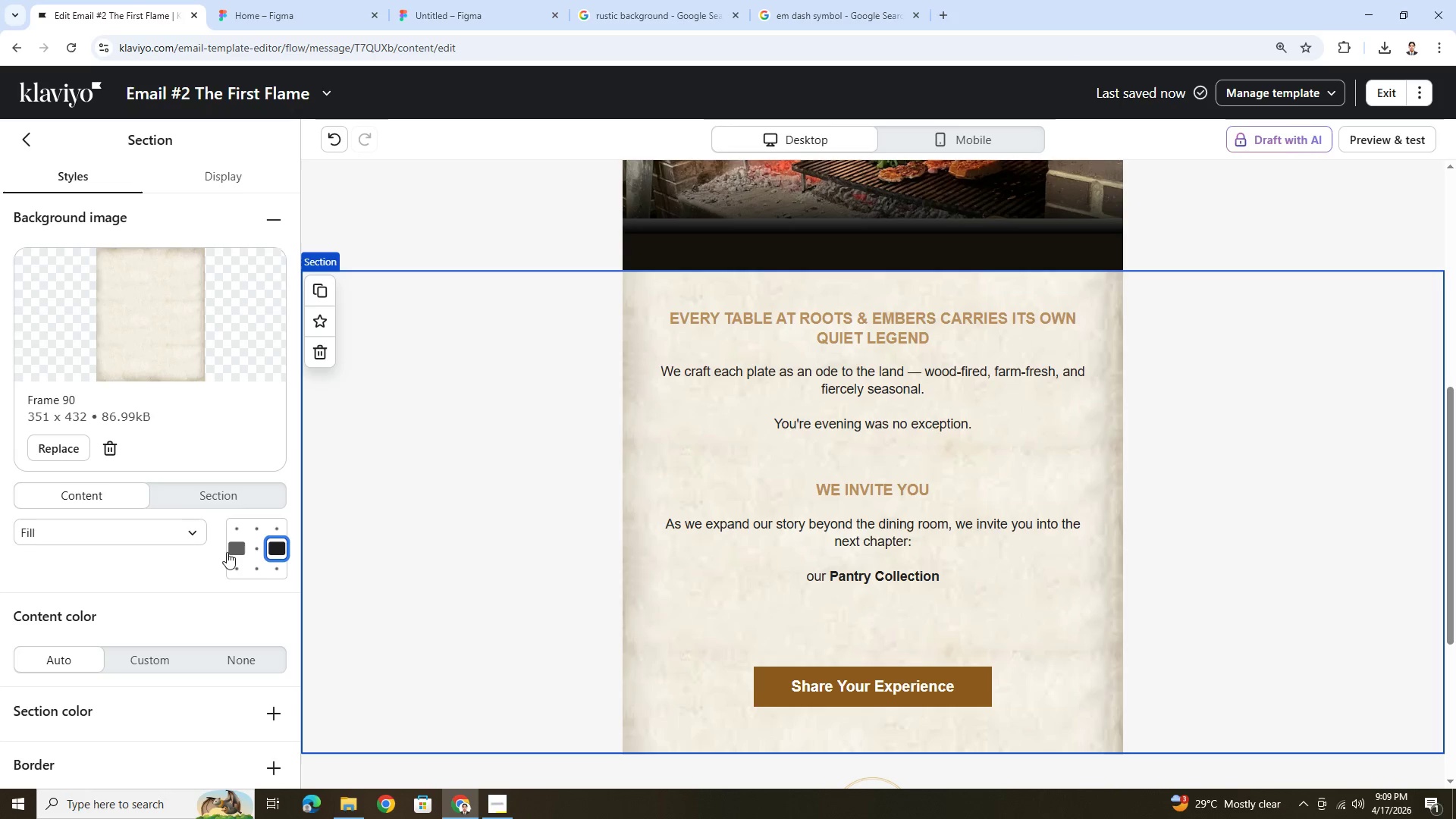 
left_click([234, 549])
 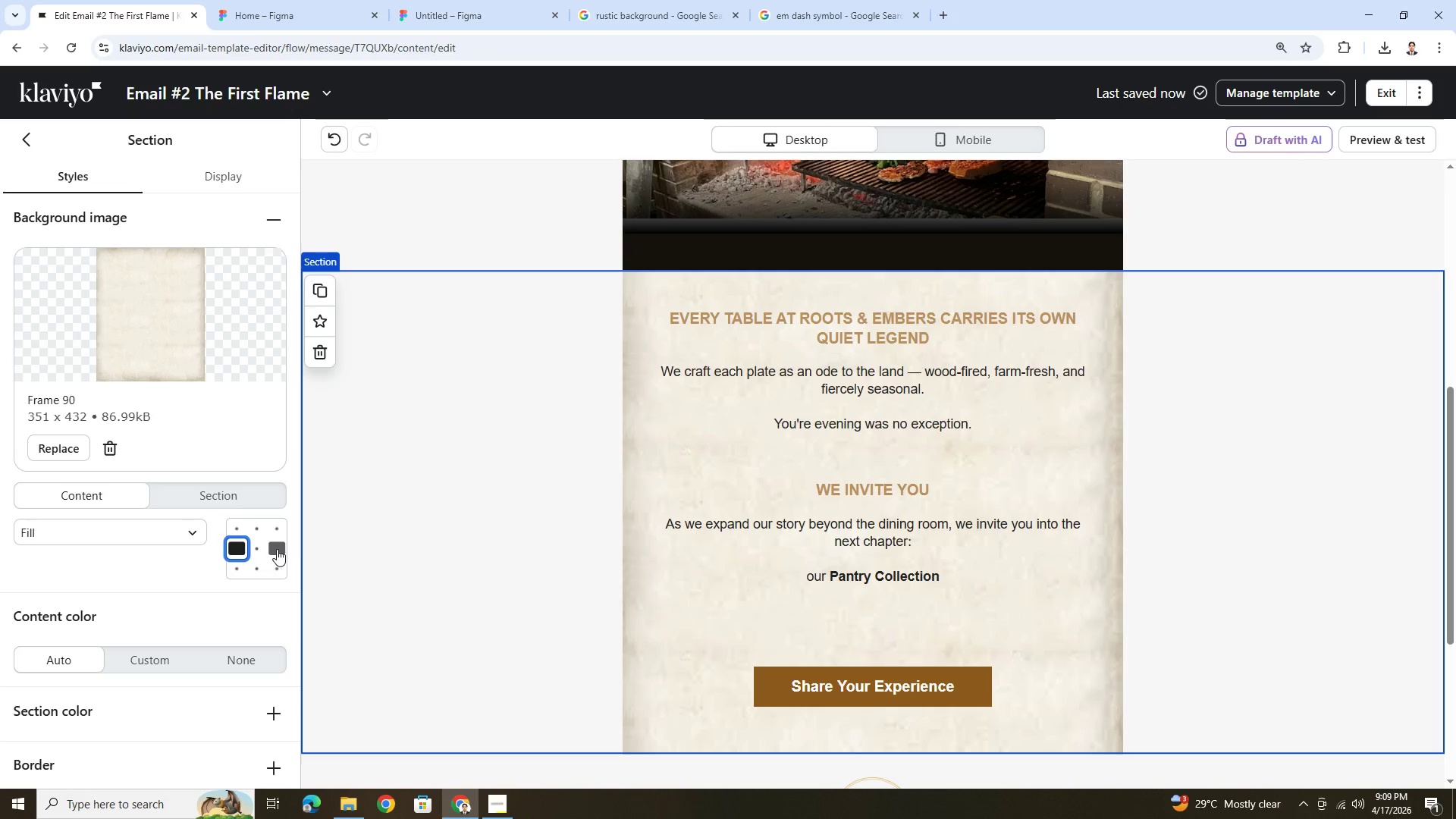 
left_click([269, 550])
 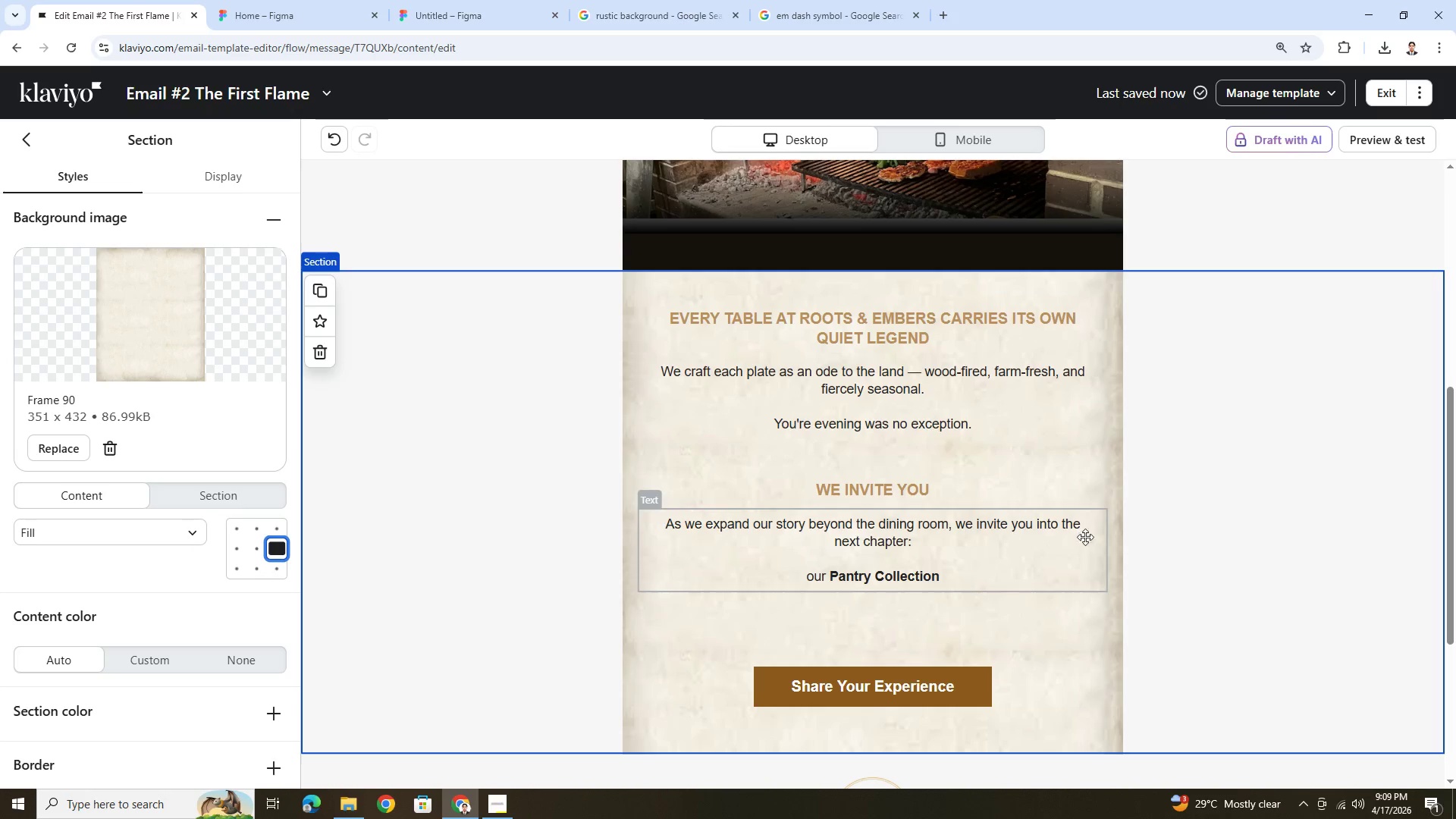 
left_click([1262, 532])
 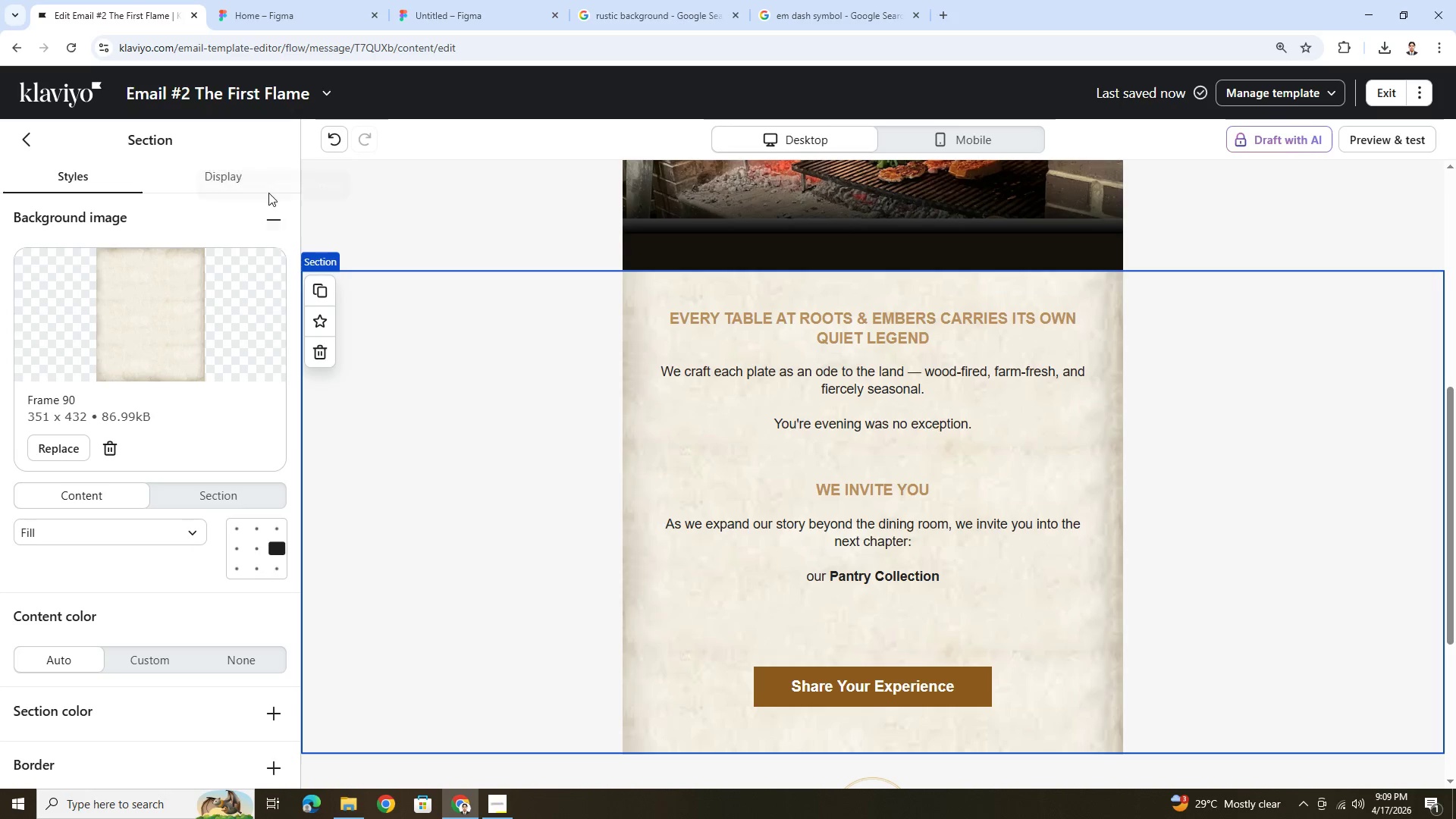 
hold_key(key=ControlLeft, duration=0.47)
scroll: coordinate [1238, 618], scroll_direction: down, amount: 4.0
 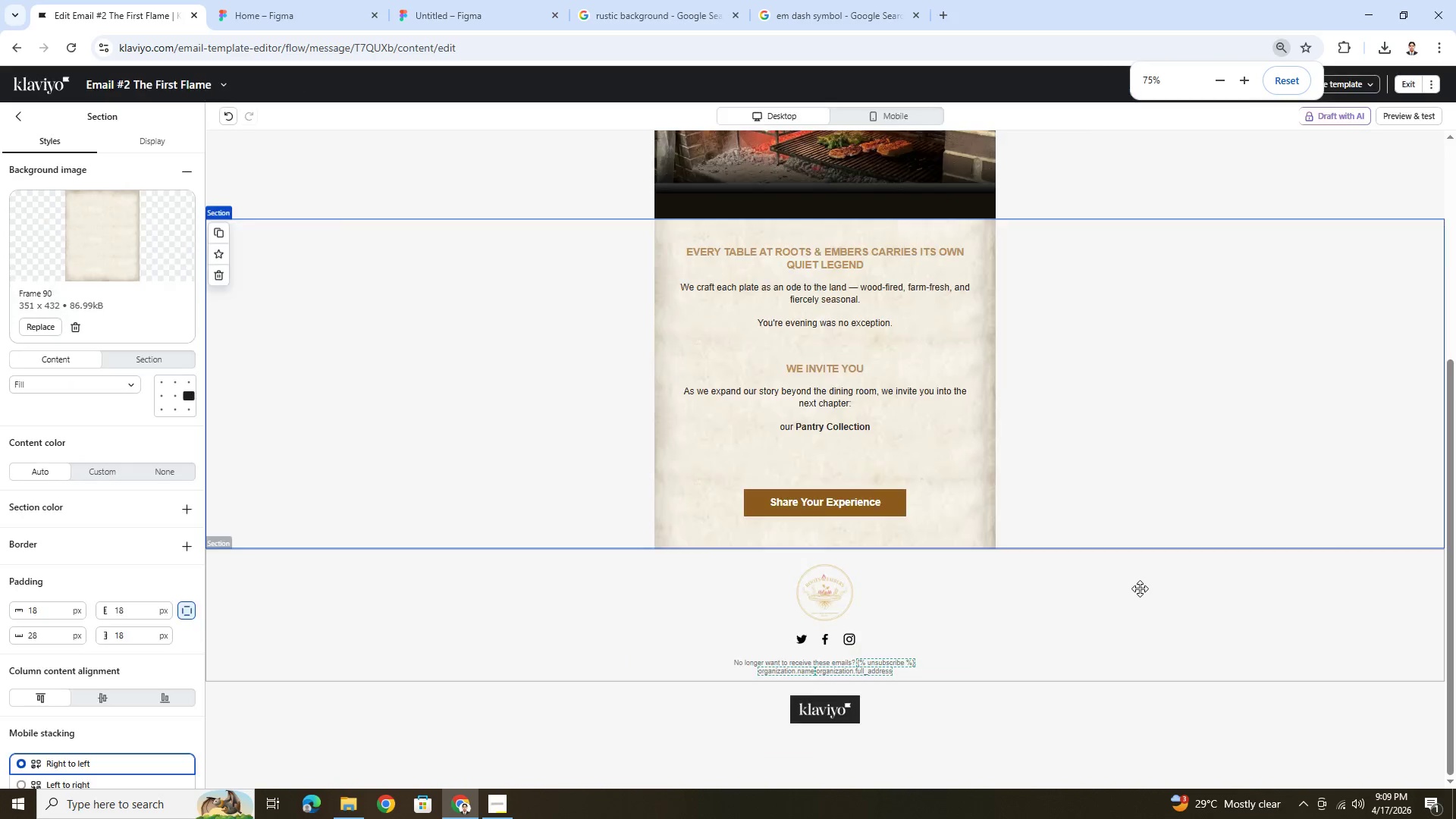 
hold_key(key=ControlLeft, duration=0.33)
scroll: coordinate [1068, 546], scroll_direction: up, amount: 1.0
 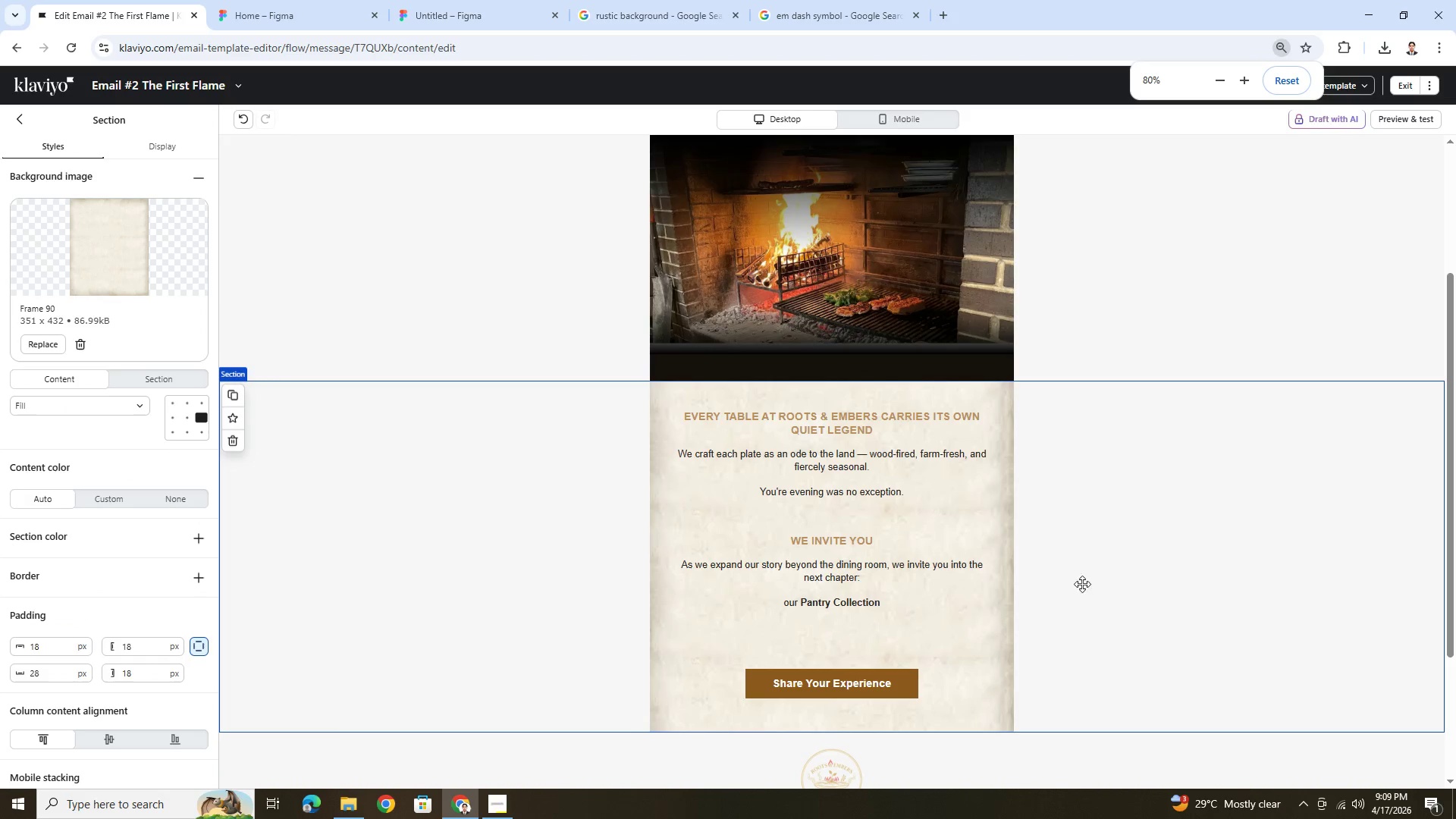 
hold_key(key=ControlLeft, duration=0.33)
scroll: coordinate [1009, 685], scroll_direction: up, amount: 2.0
 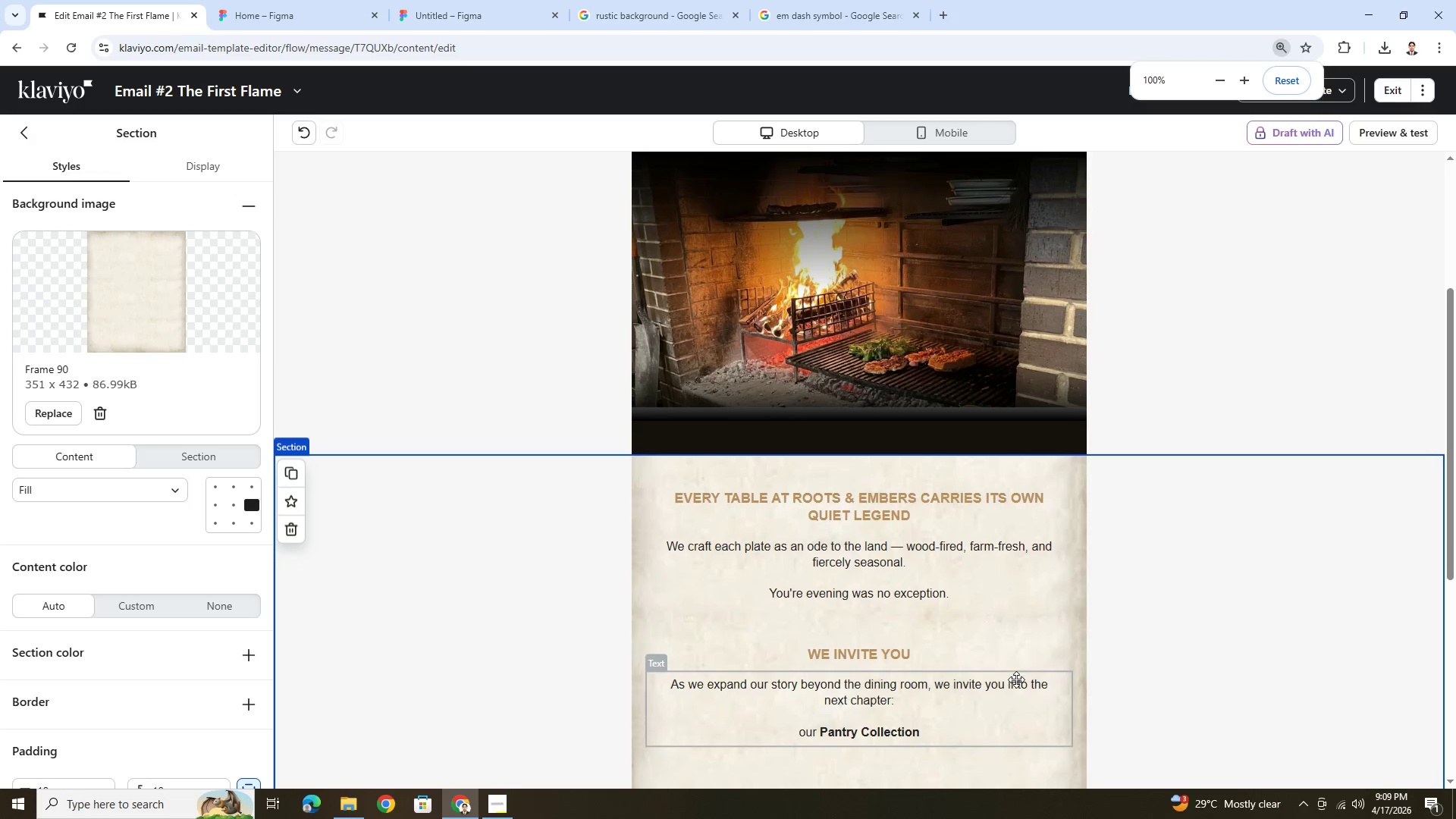 
scroll: coordinate [1016, 679], scroll_direction: down, amount: 3.0
 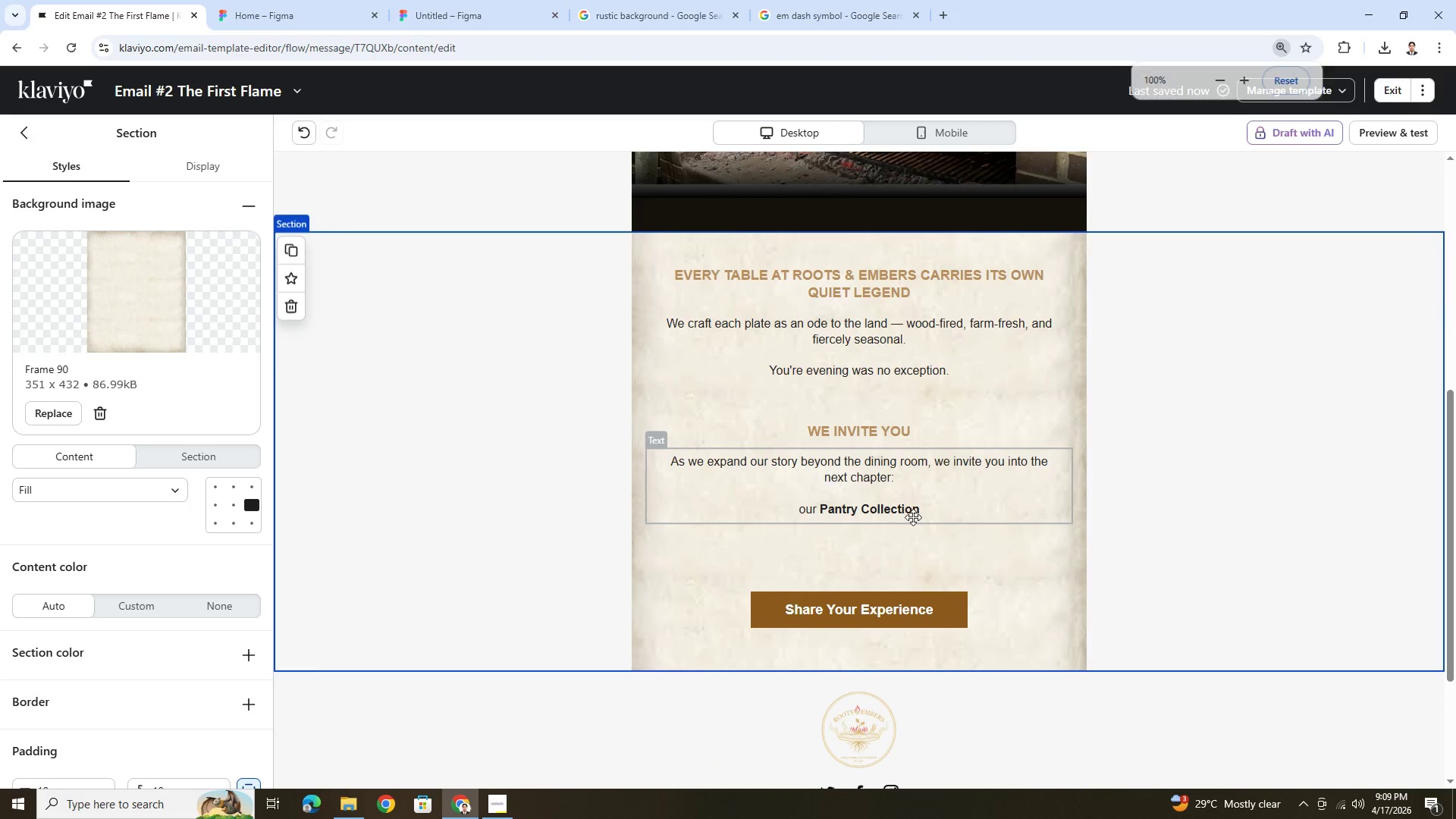 
double_click([909, 504])
 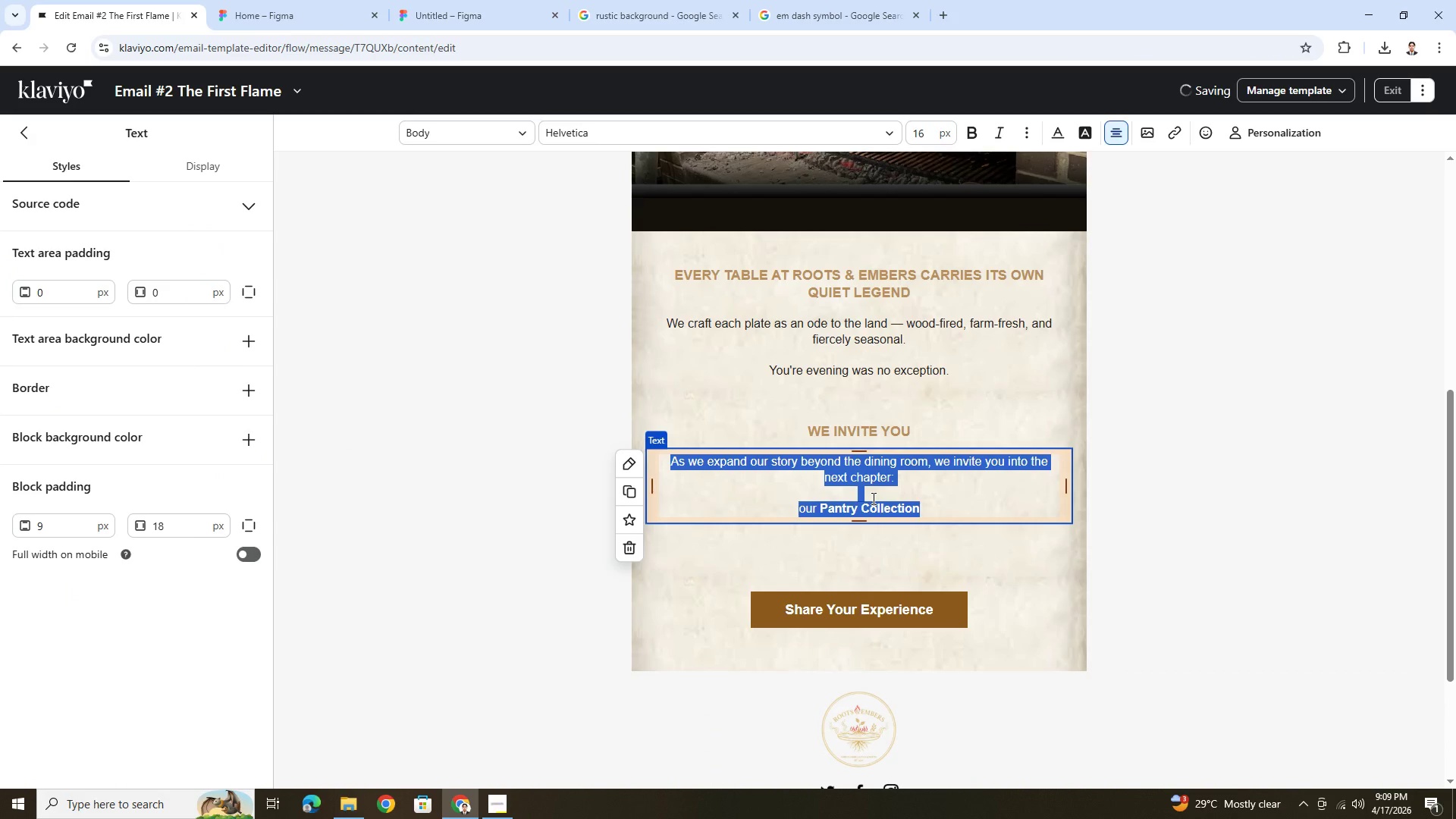 
left_click([868, 512])
 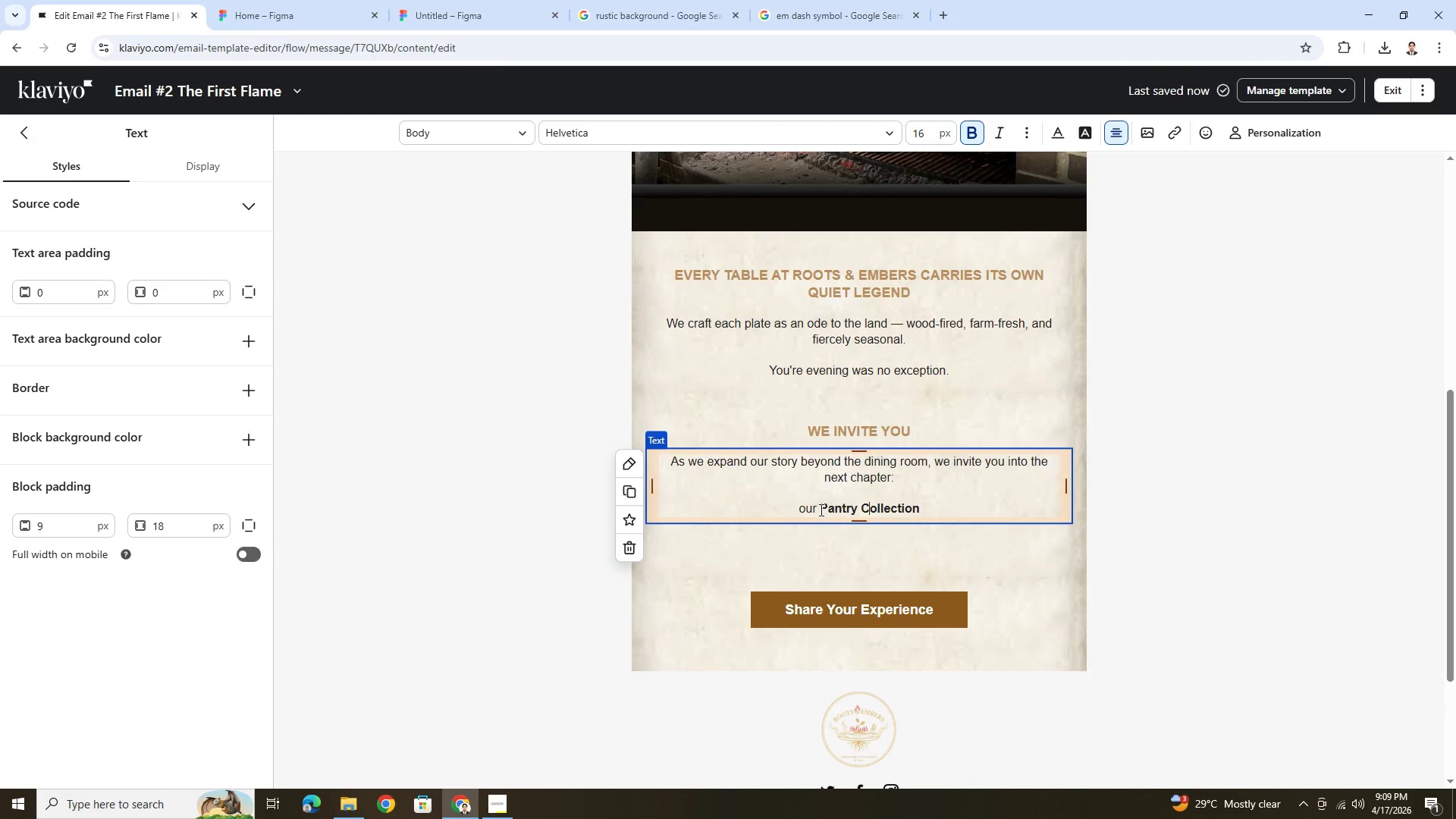 
left_click_drag(start_coordinate=[820, 510], to_coordinate=[940, 505])
 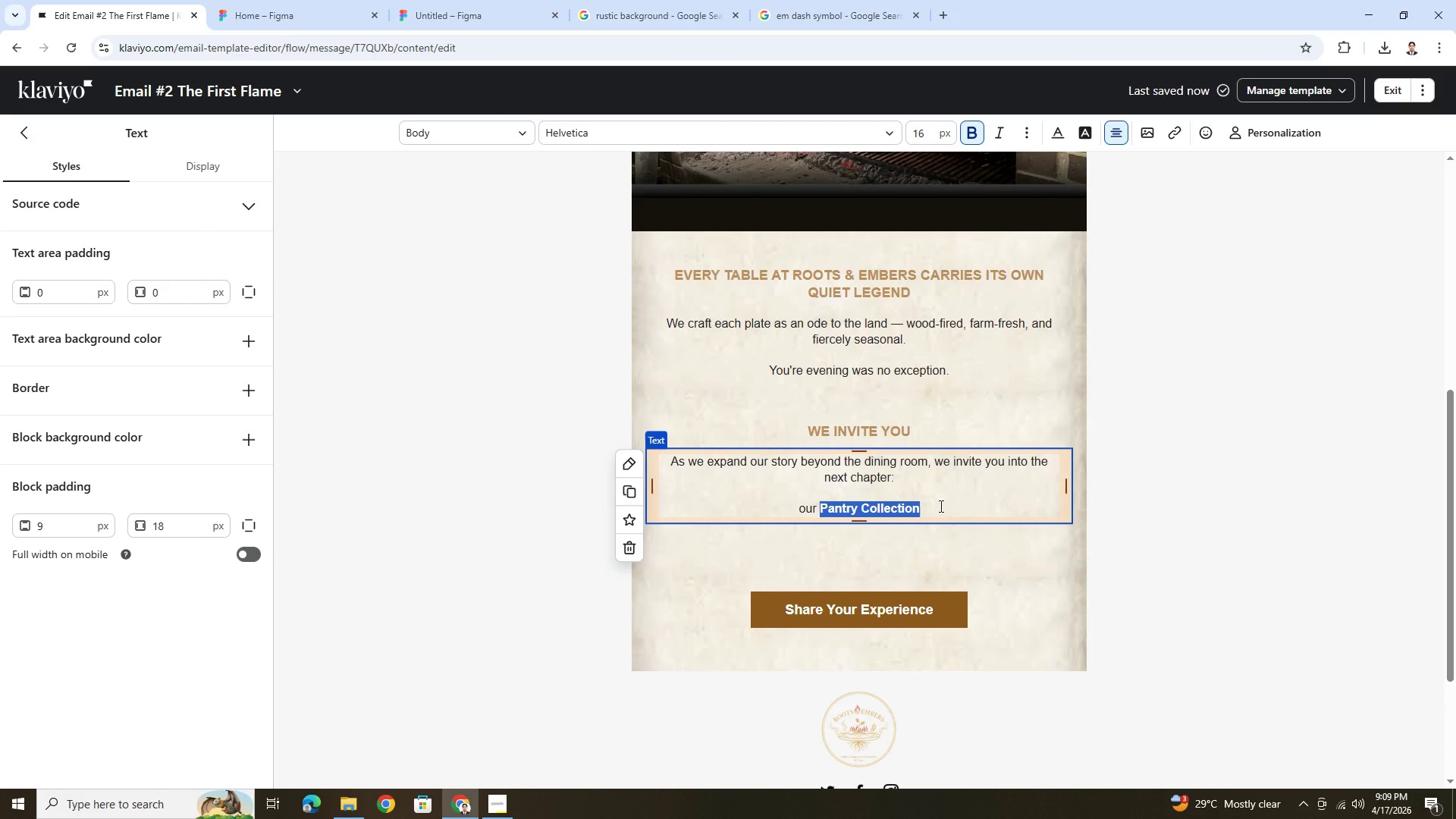 
hold_key(key=ControlLeft, duration=0.53)
 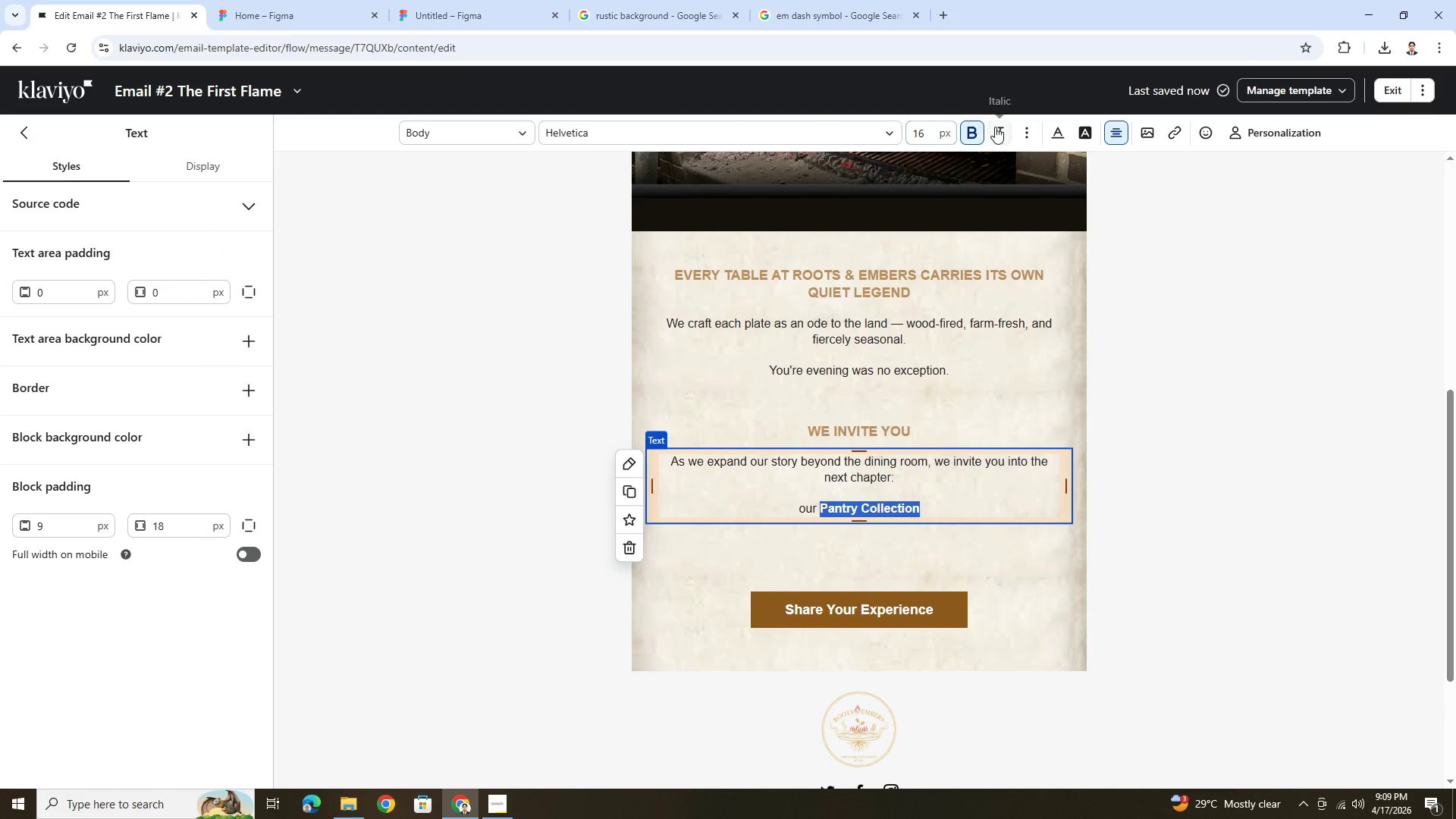 
left_click([994, 127])
 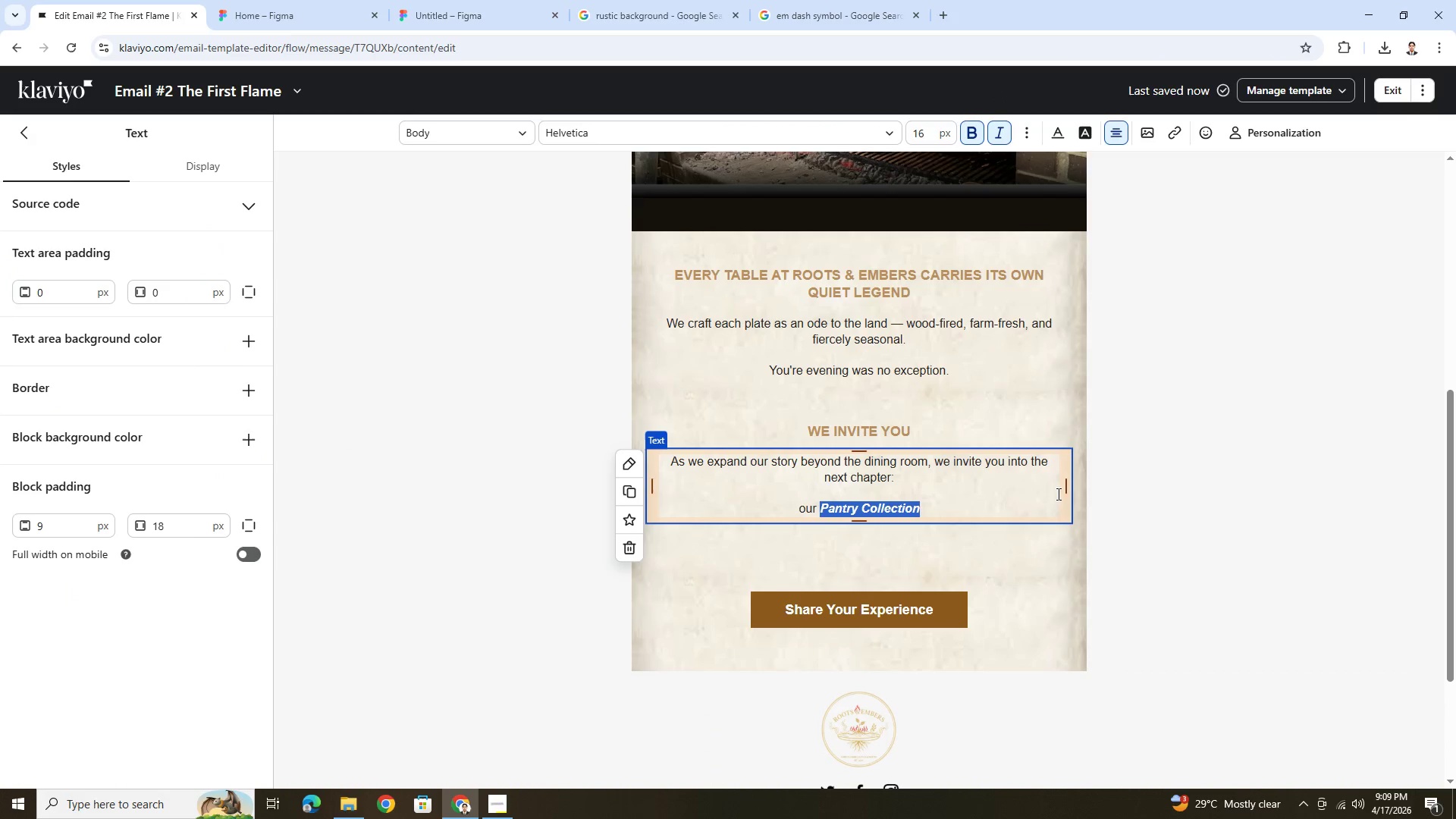 
left_click([1064, 534])
 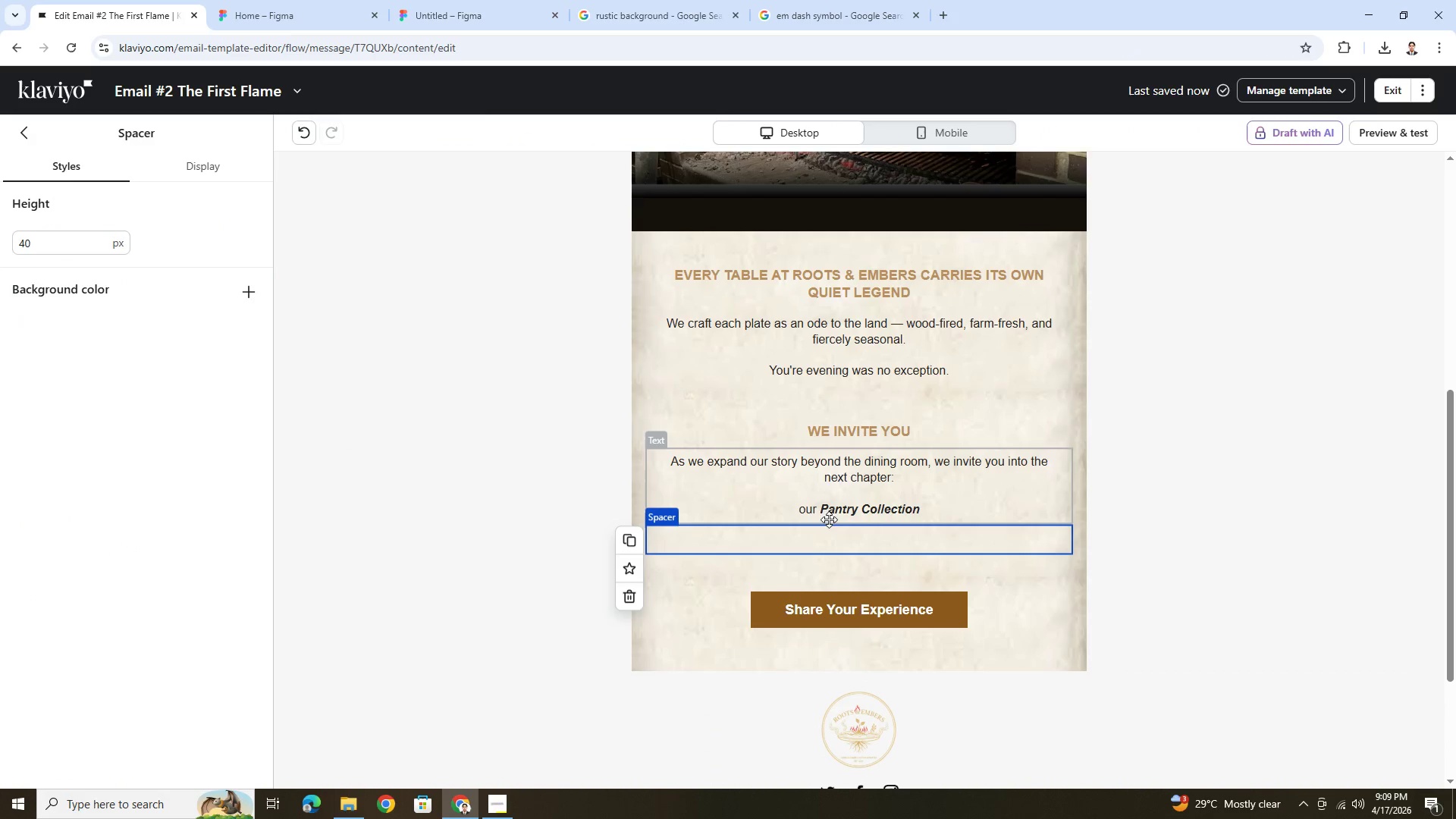 
double_click([825, 512])
 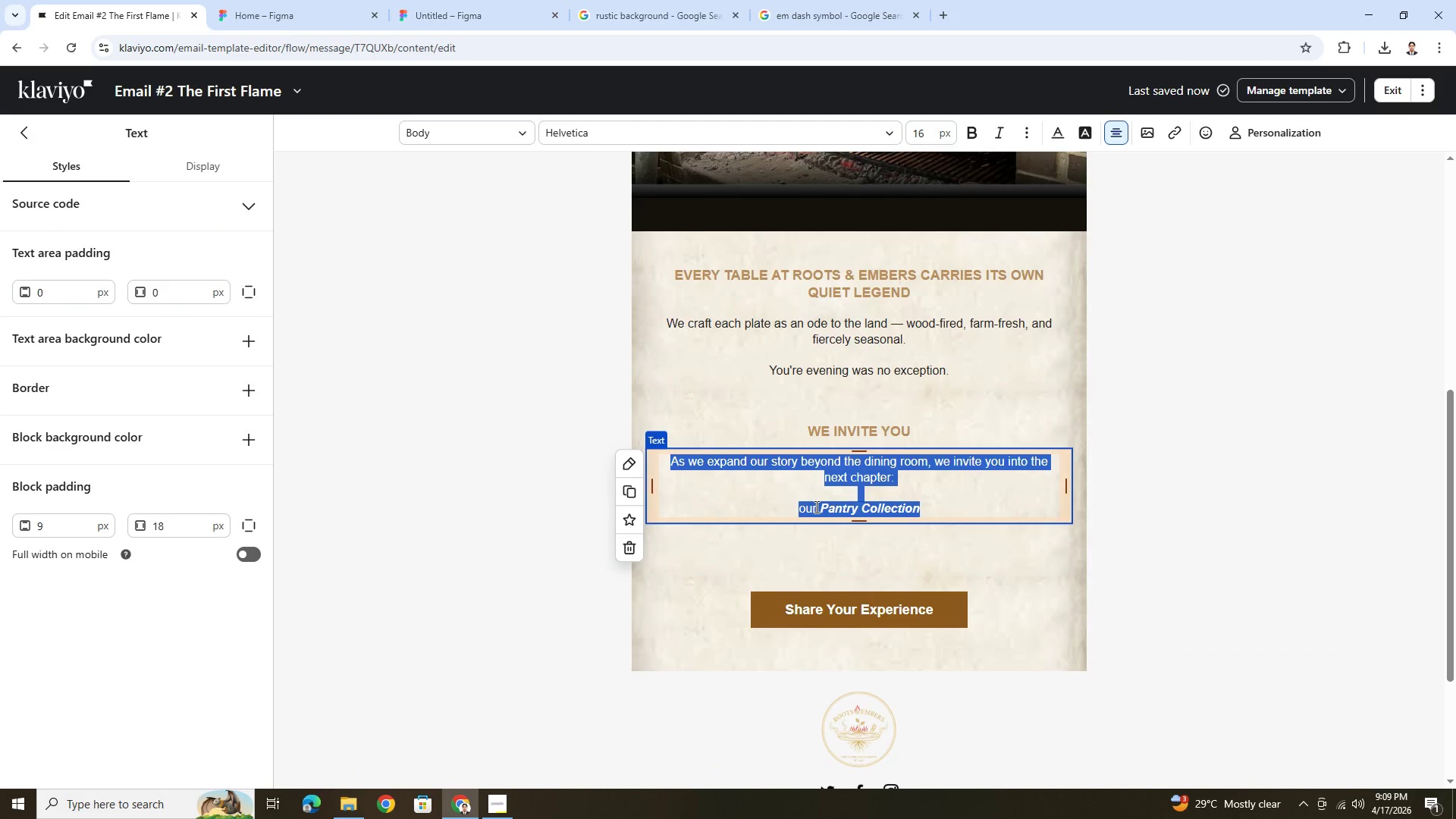 
left_click([815, 507])
 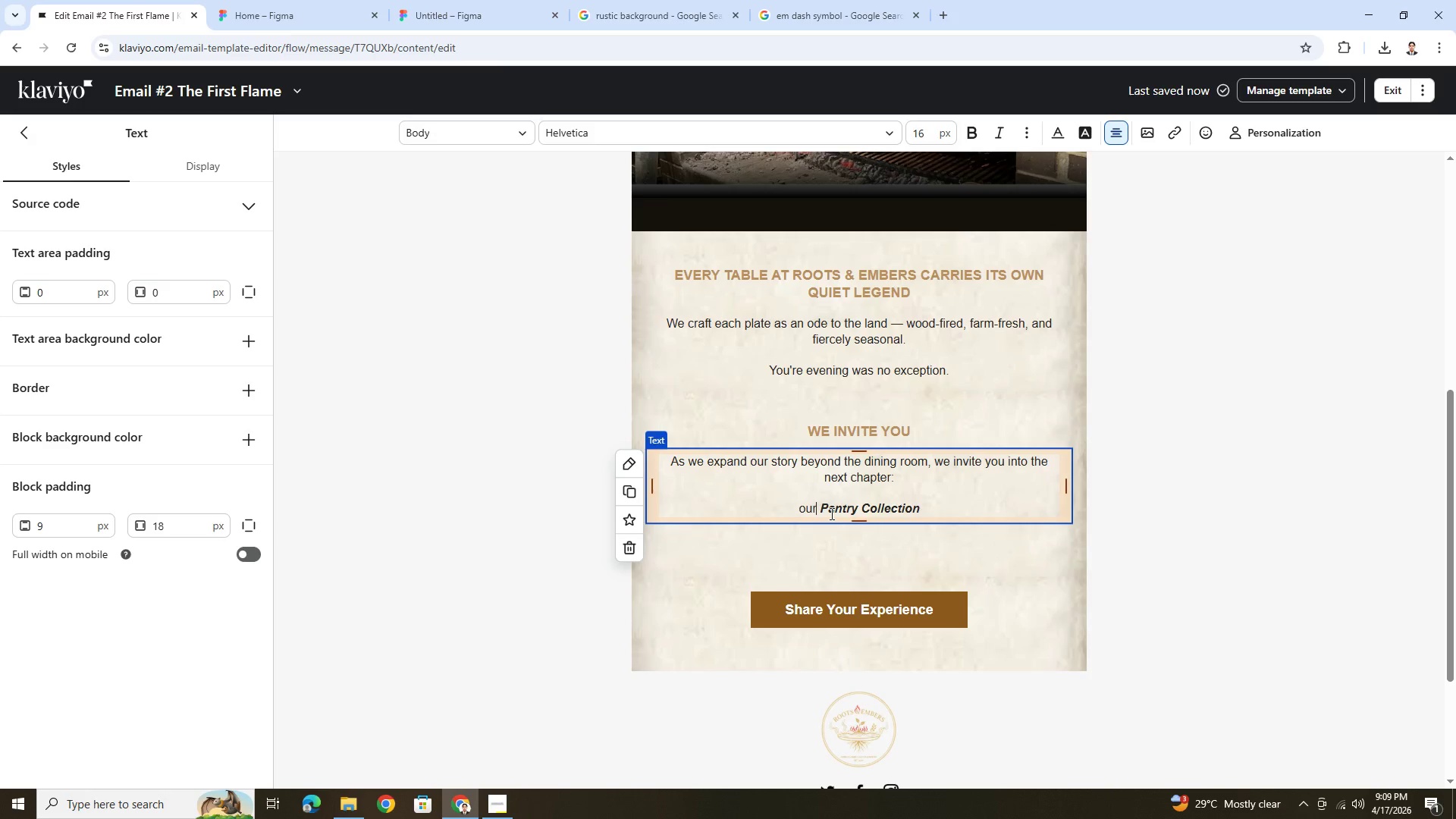 
left_click([824, 504])
 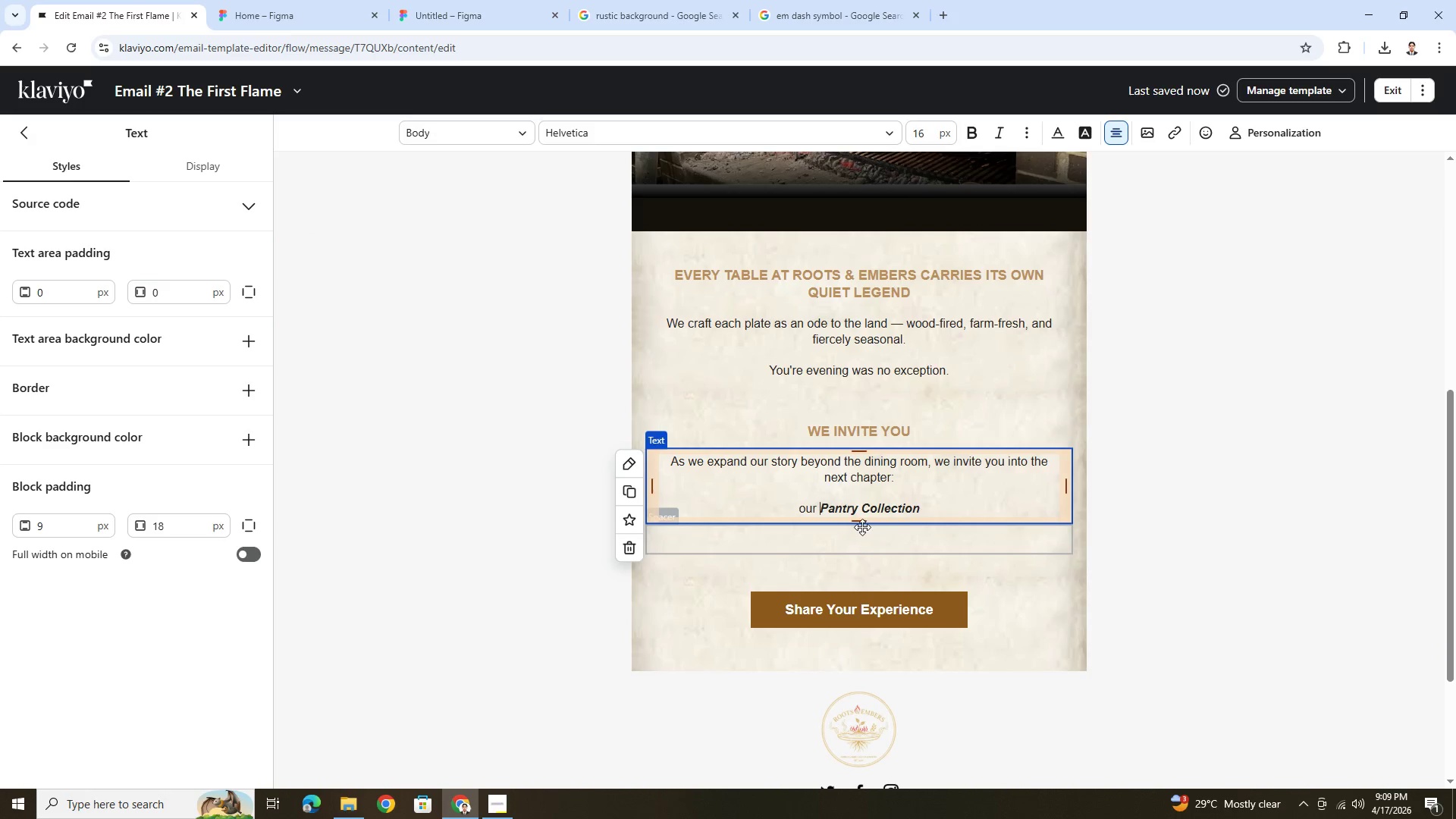 
key(Backspace)
 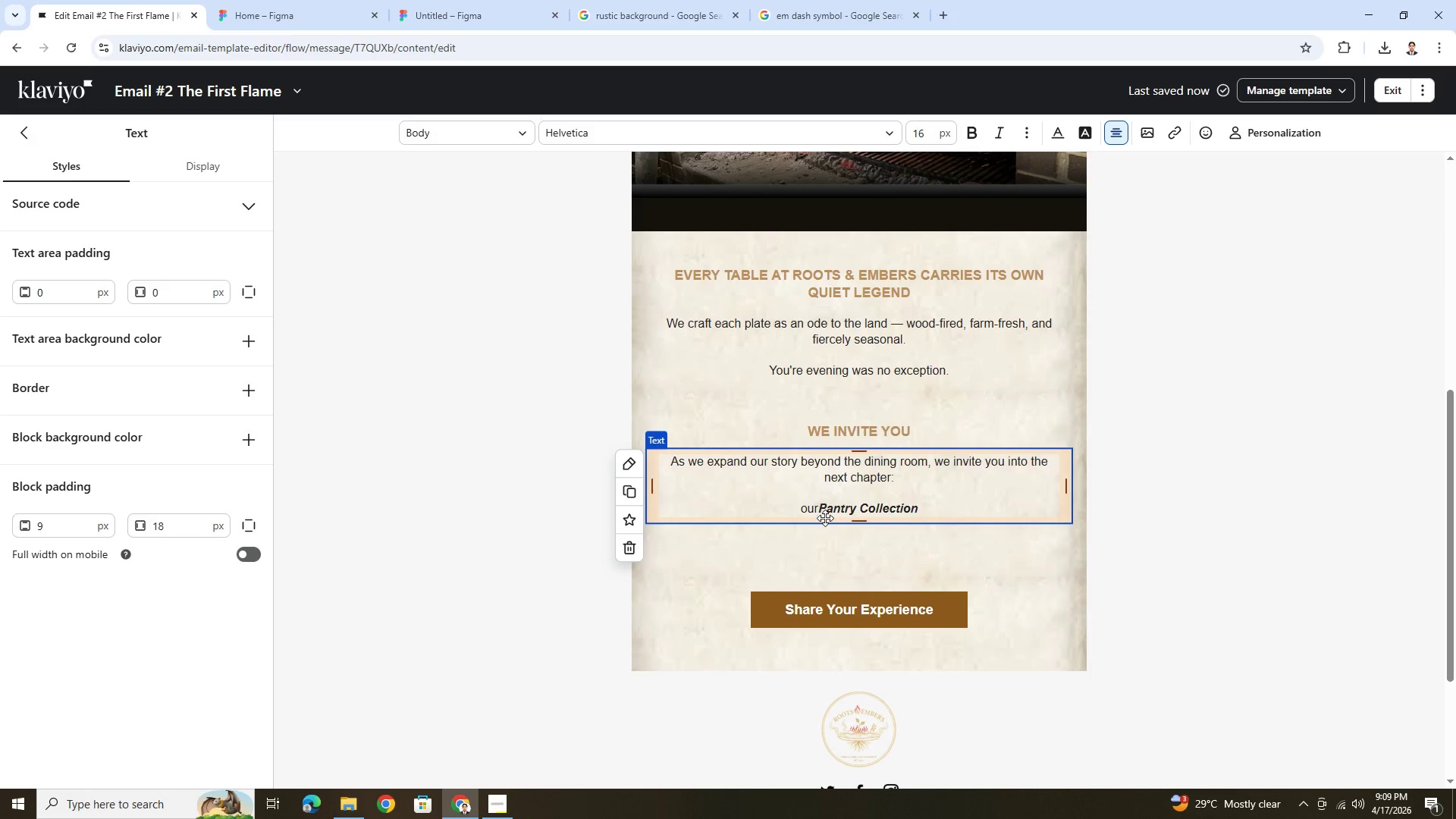 
key(Backspace)
 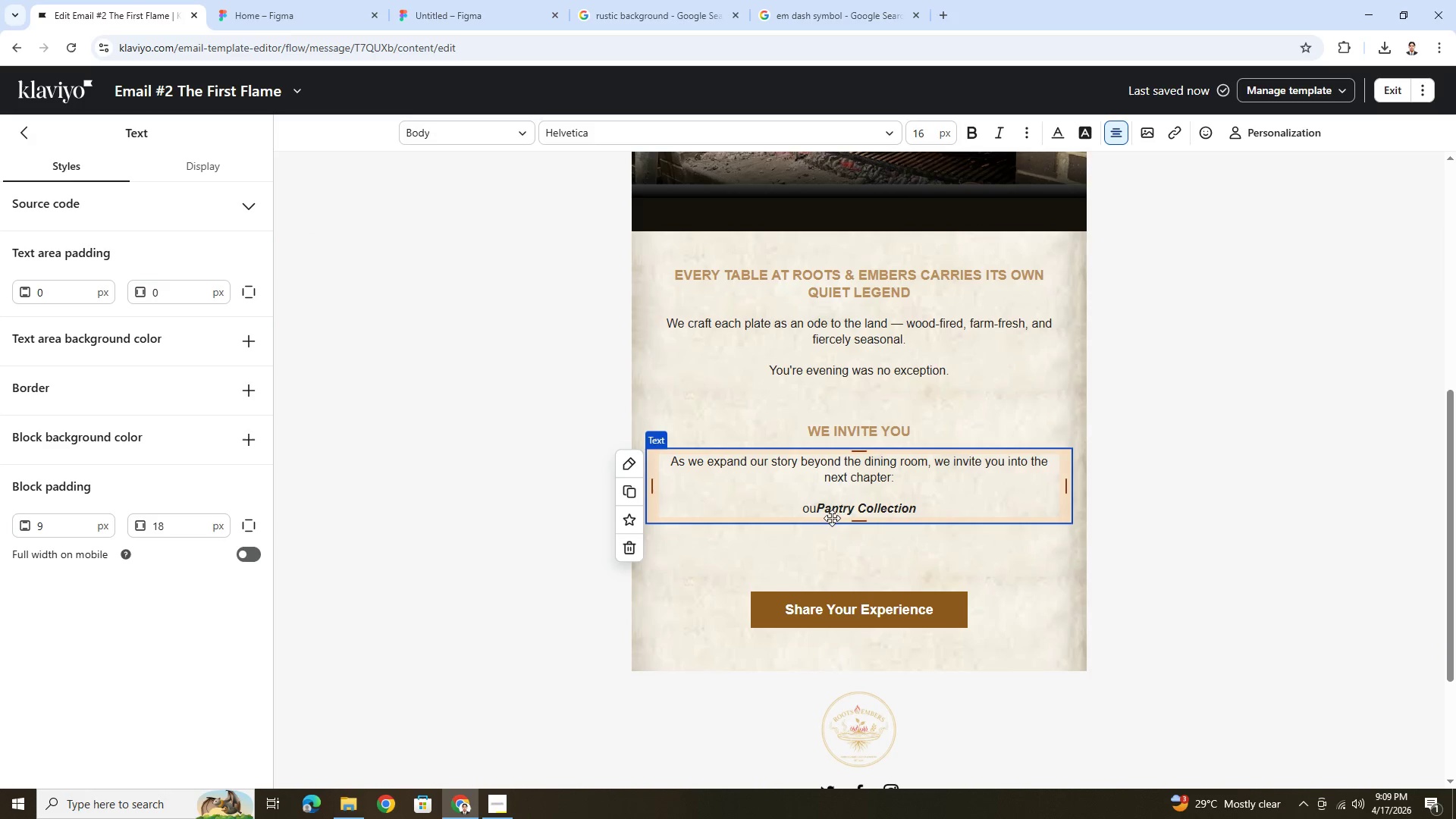 
key(Backspace)
 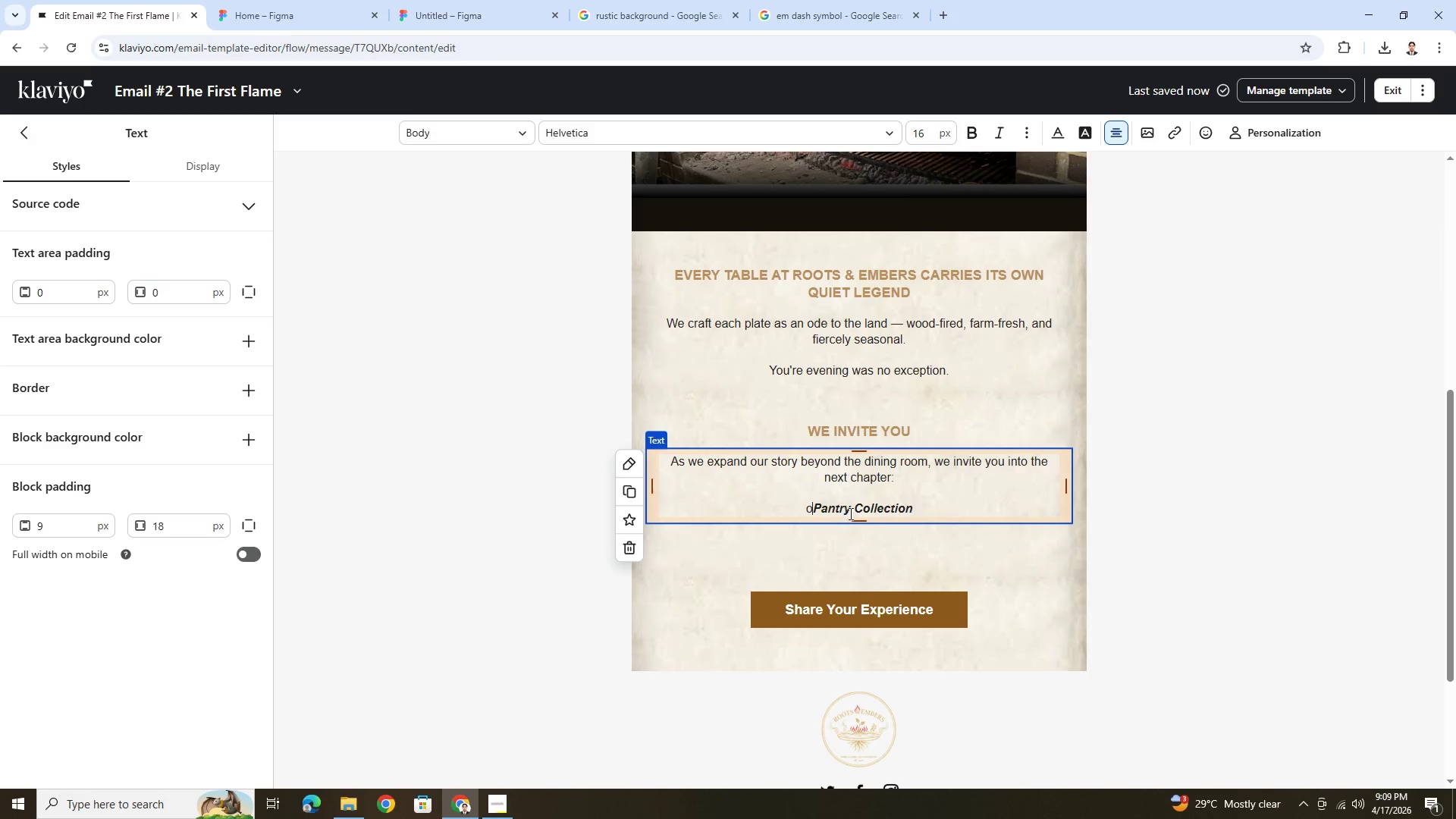 
key(Backspace)
 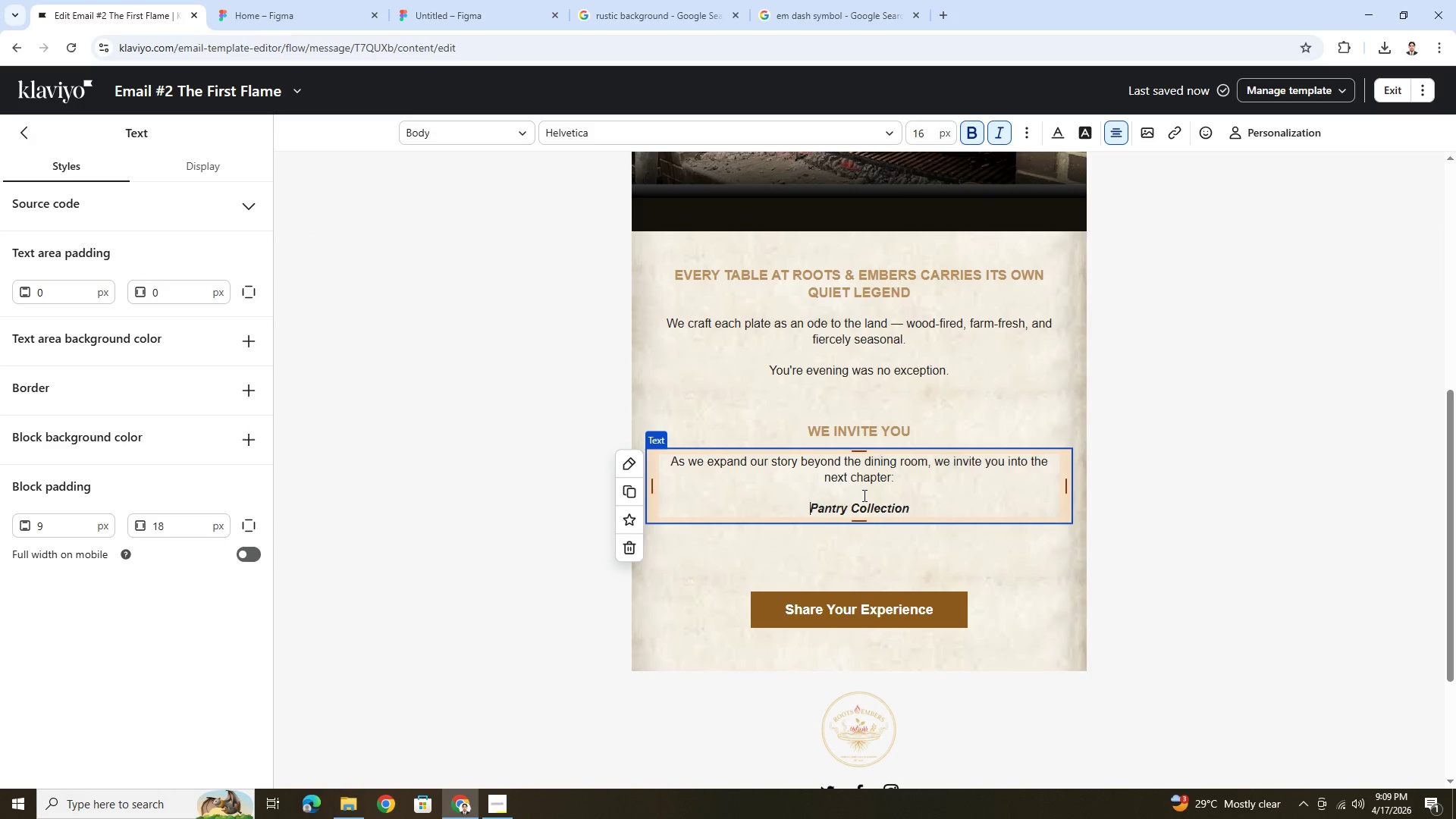 
left_click([863, 494])
 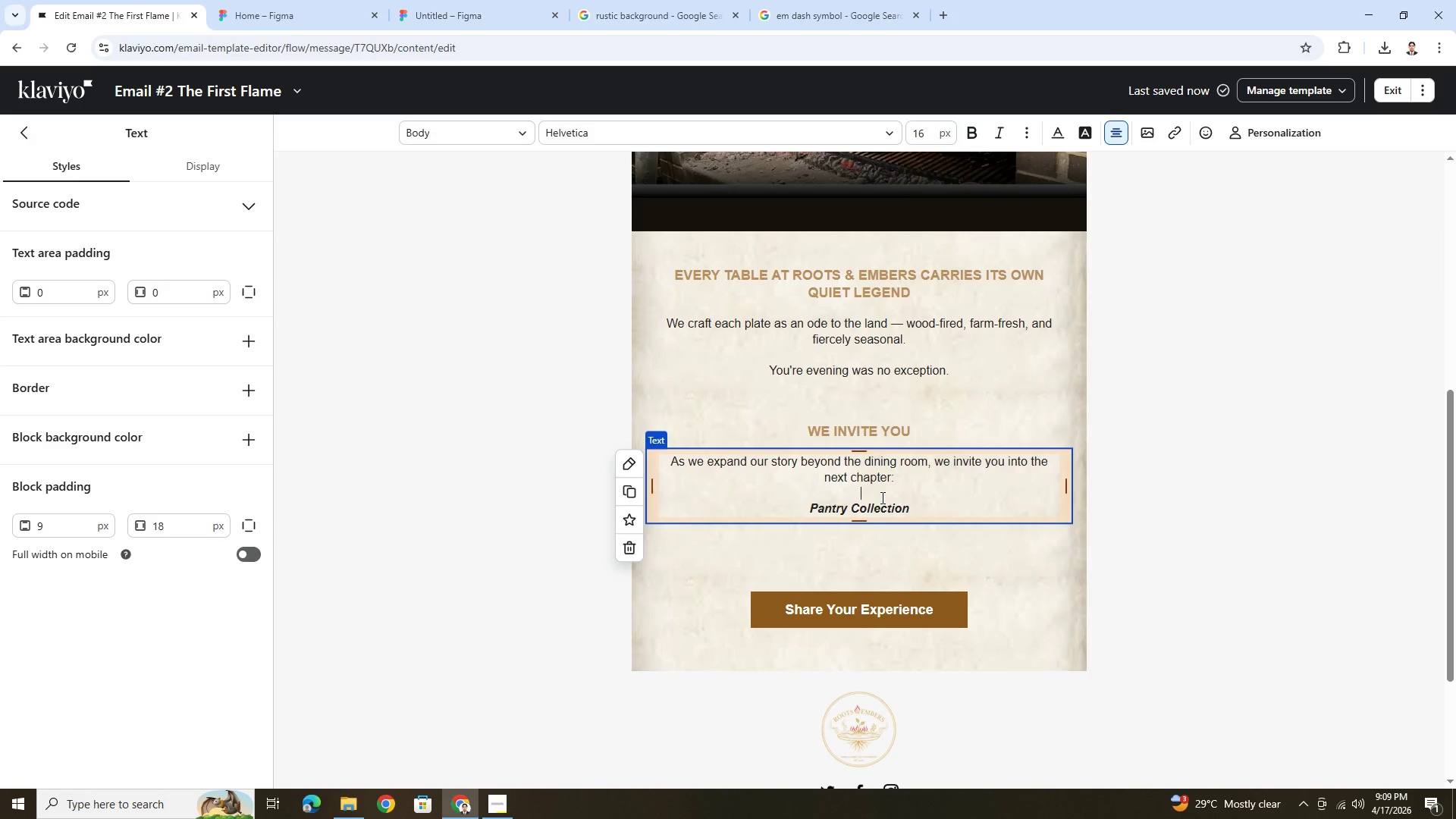 
type(Our)
 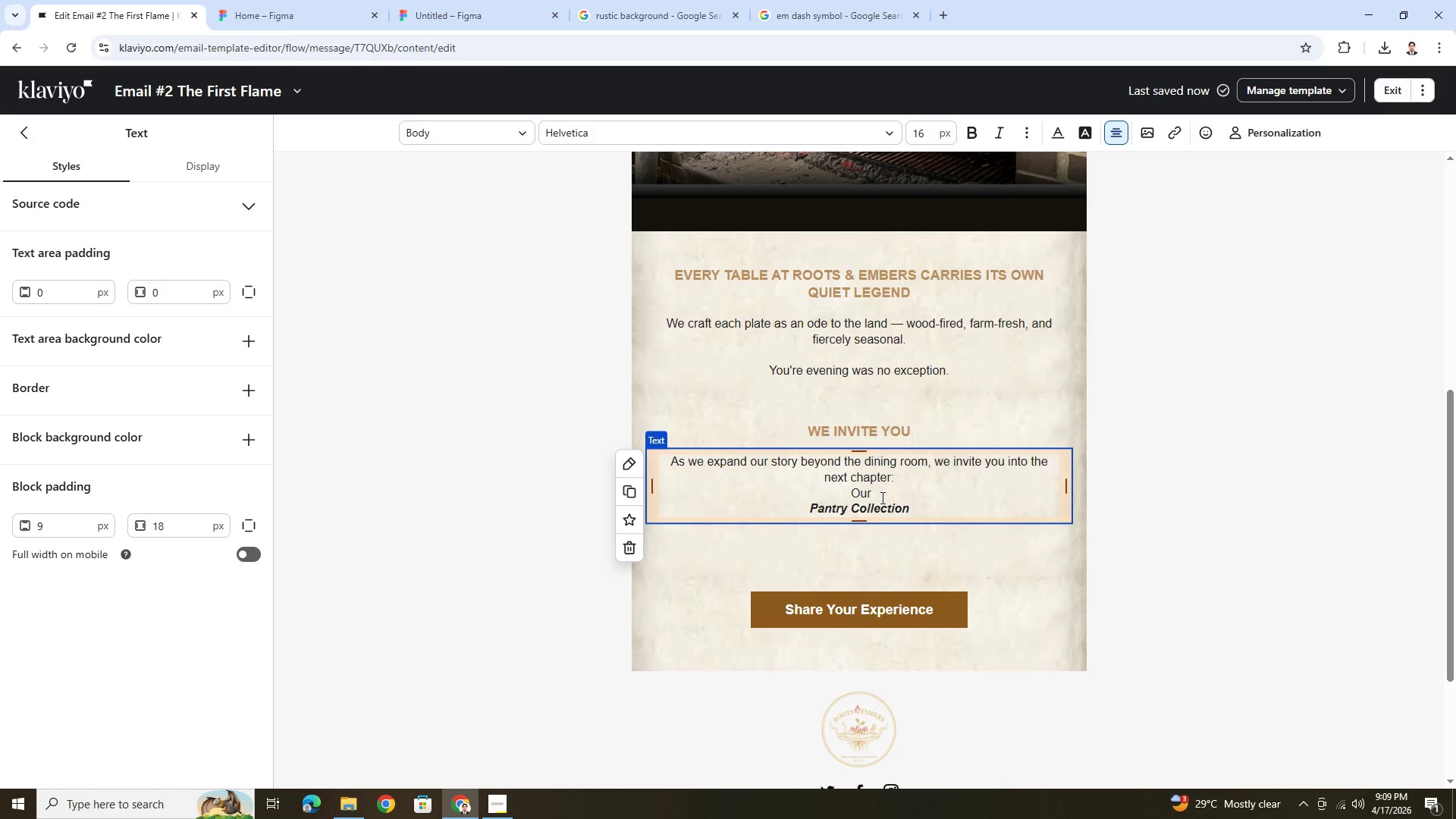 
wait(5.42)
 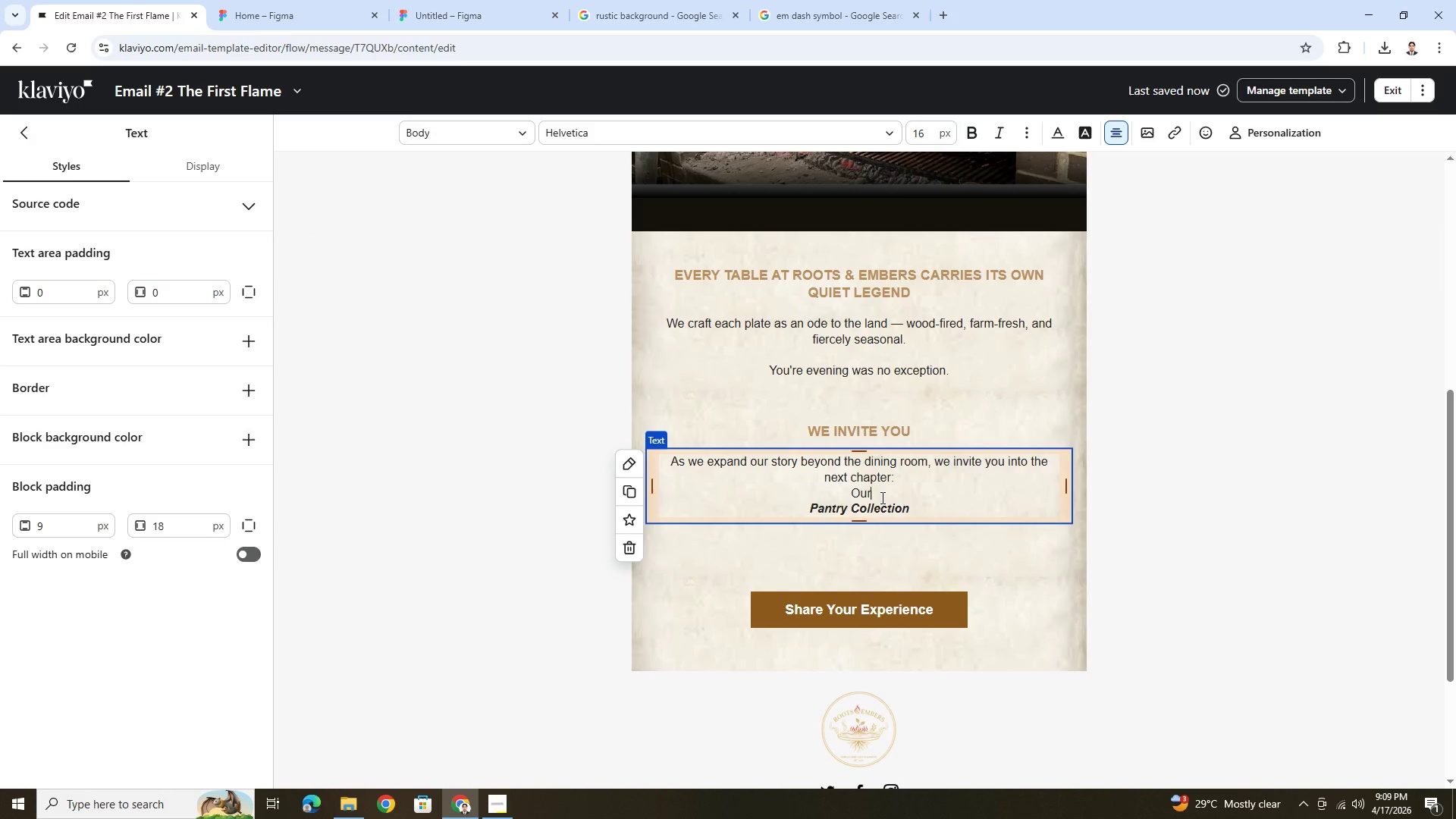 
key(ArrowLeft)
 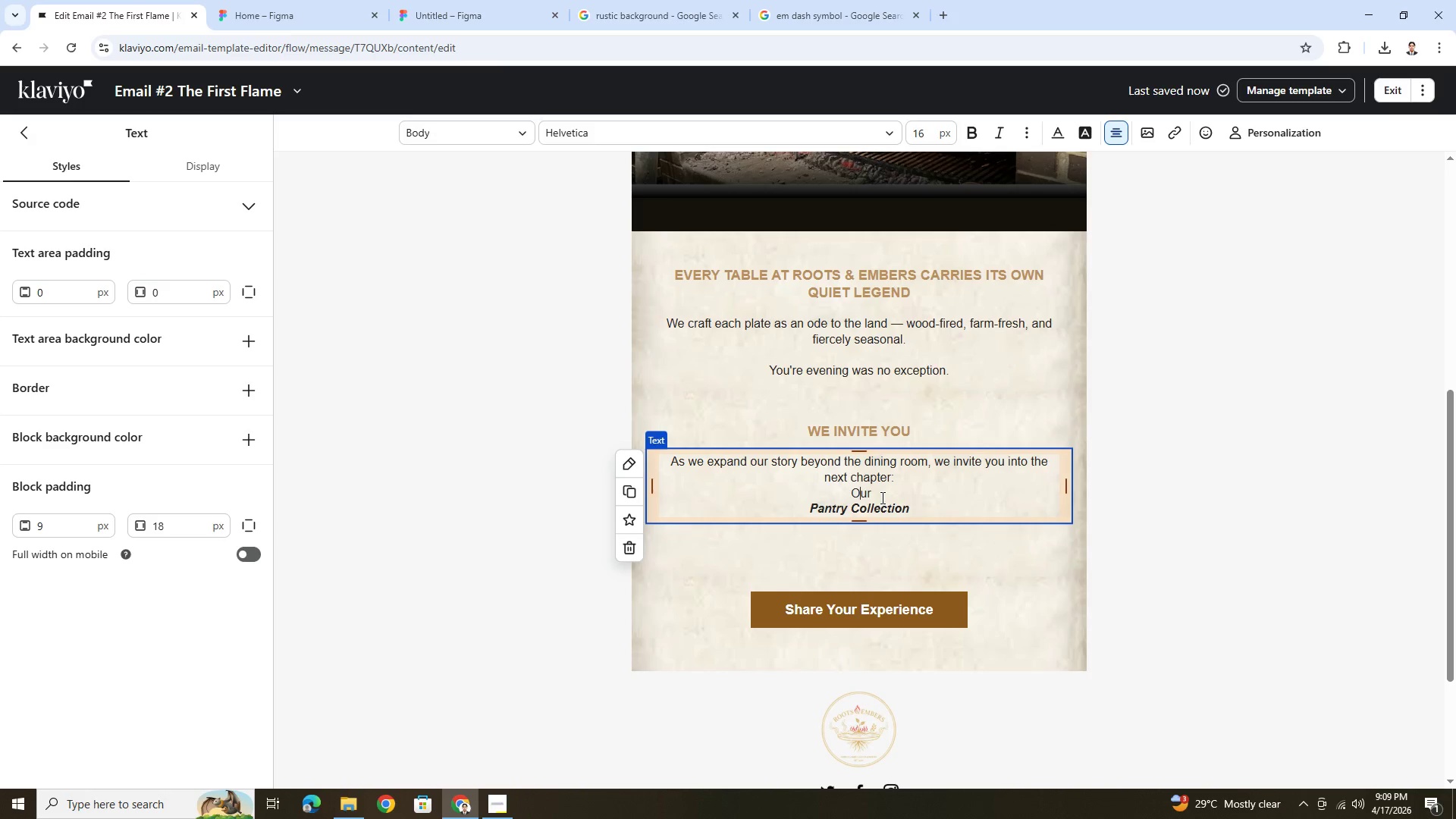 
key(ArrowLeft)
 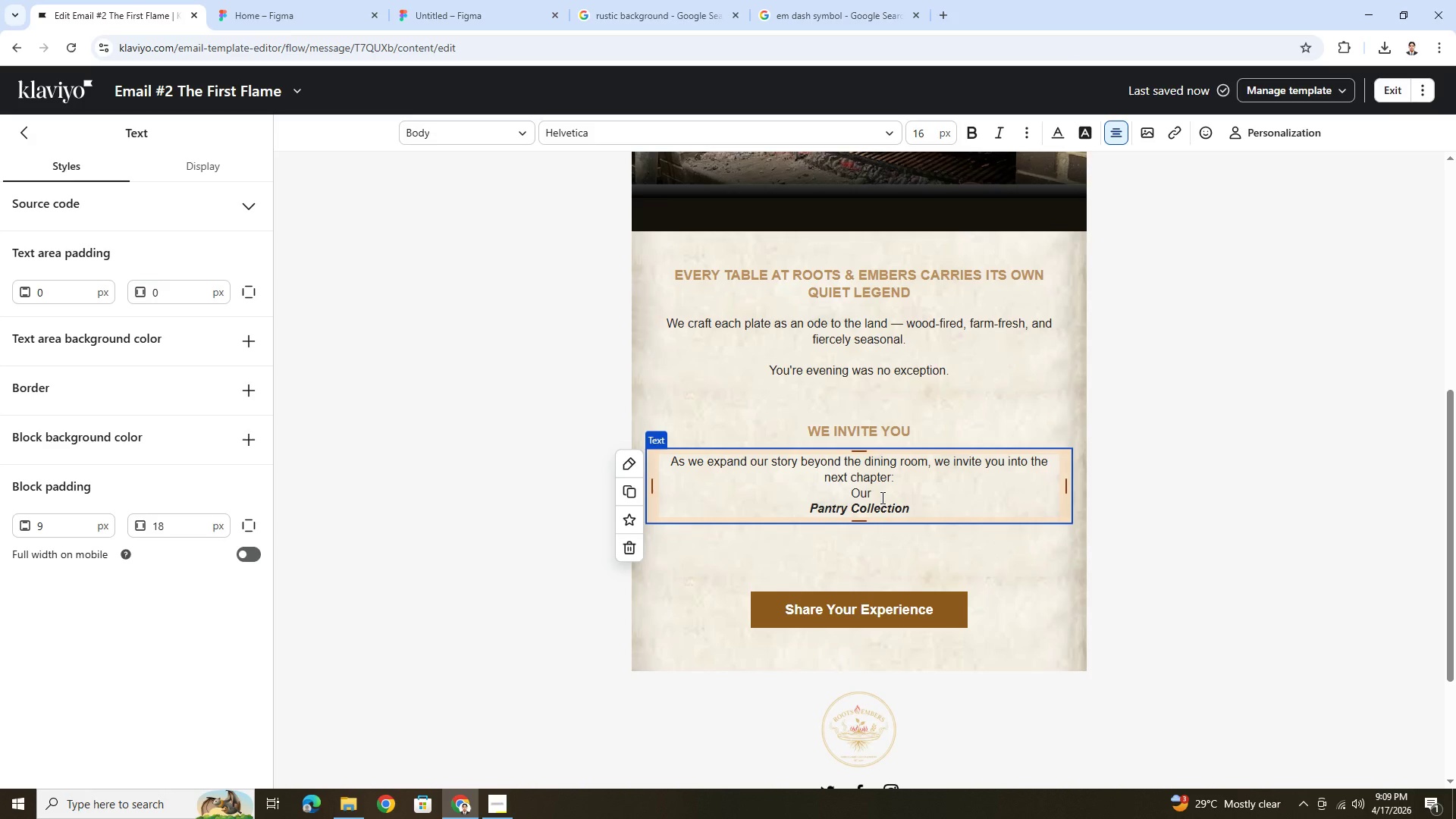 
key(Backspace)
 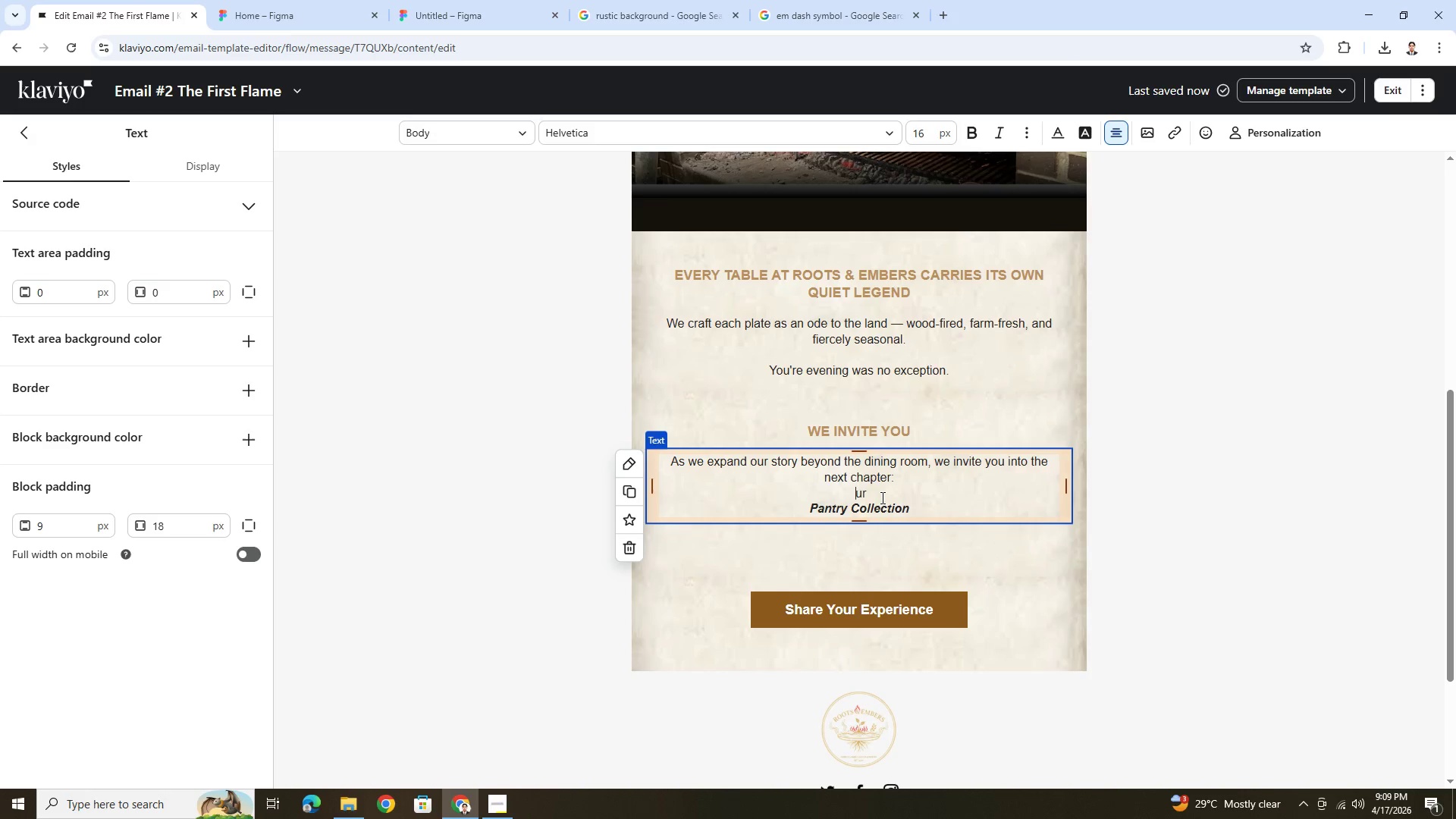 
key(U)
 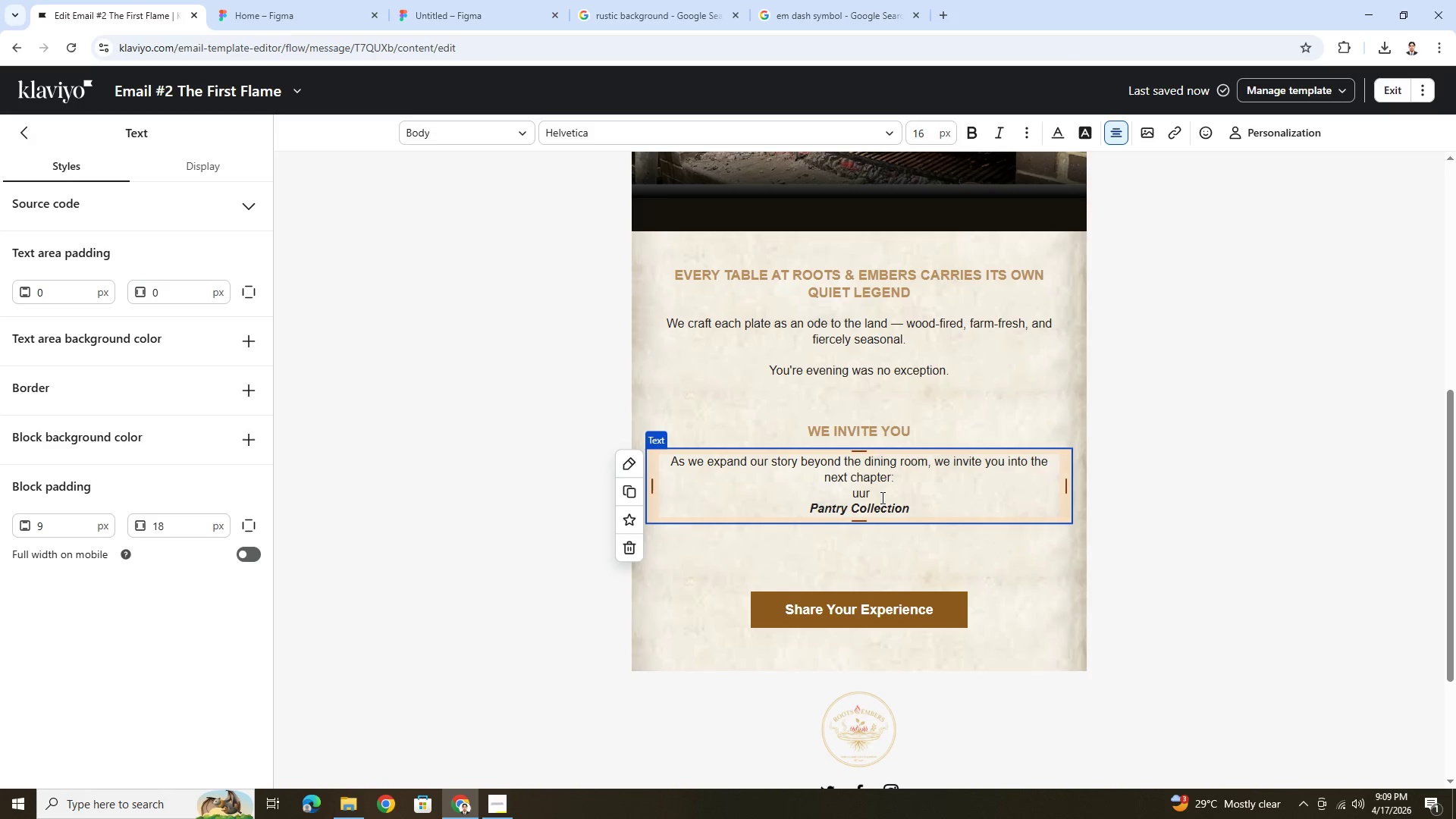 
key(Backspace)
 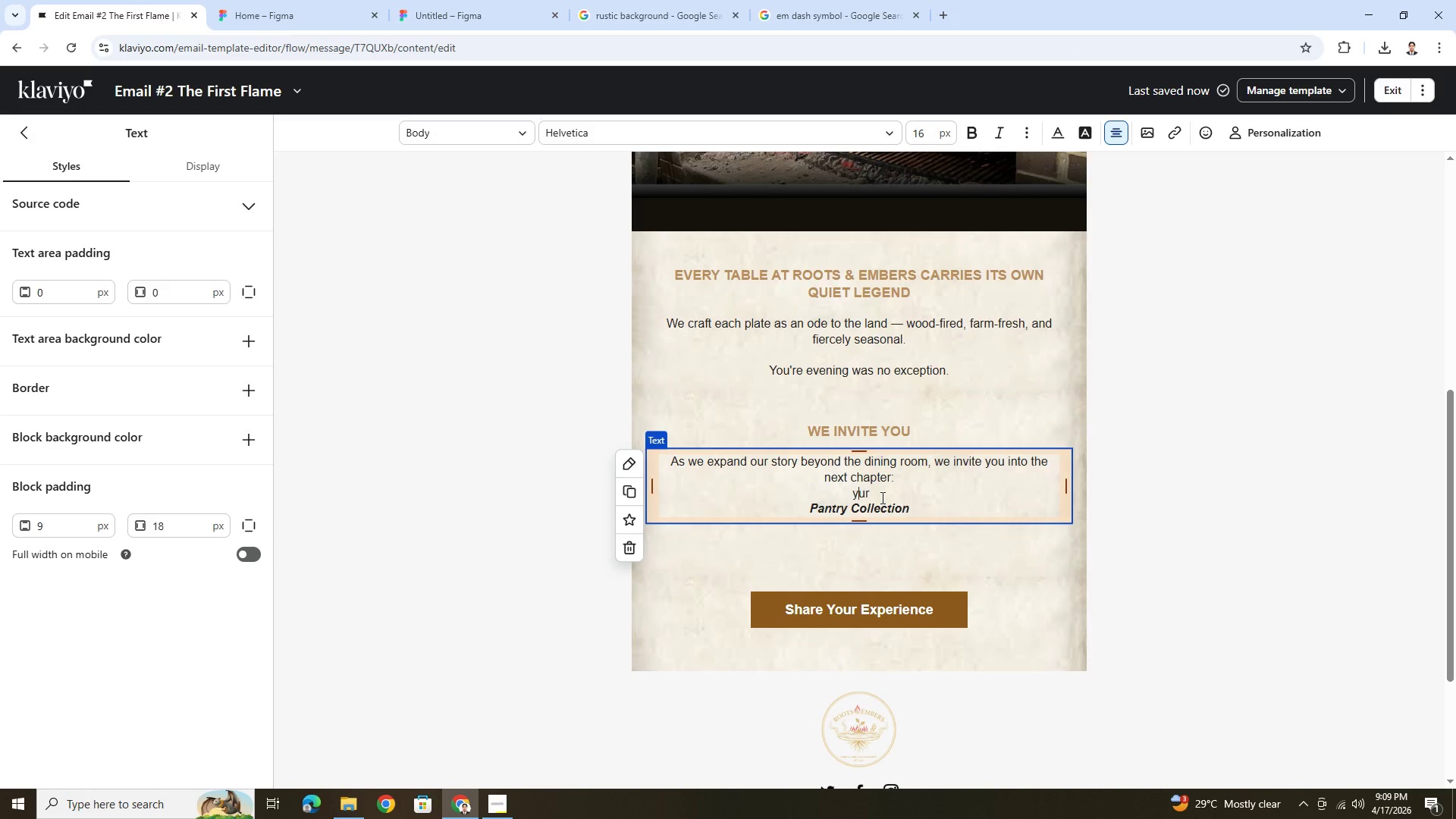 
key(Y)
 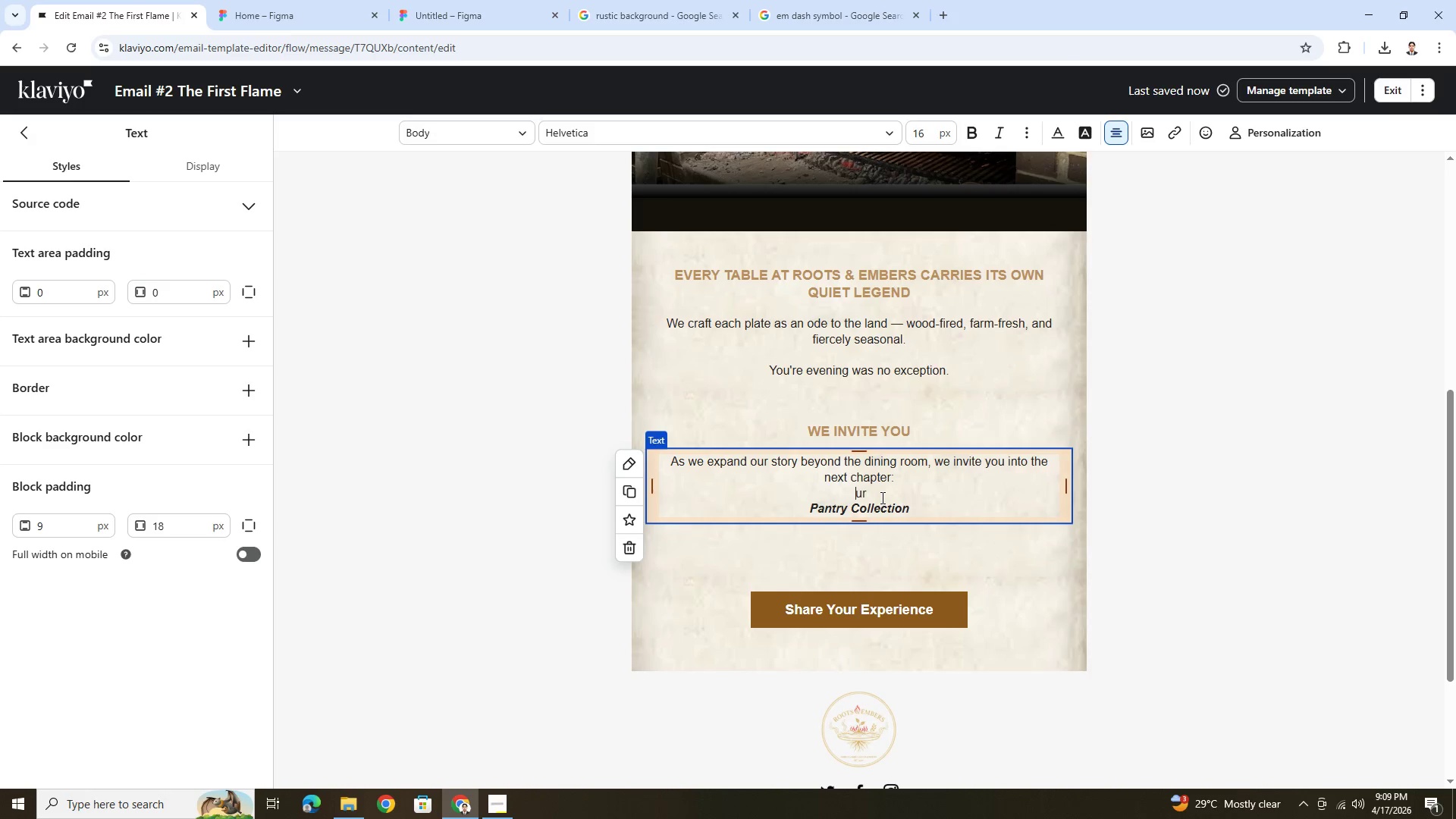 
key(Backspace)
 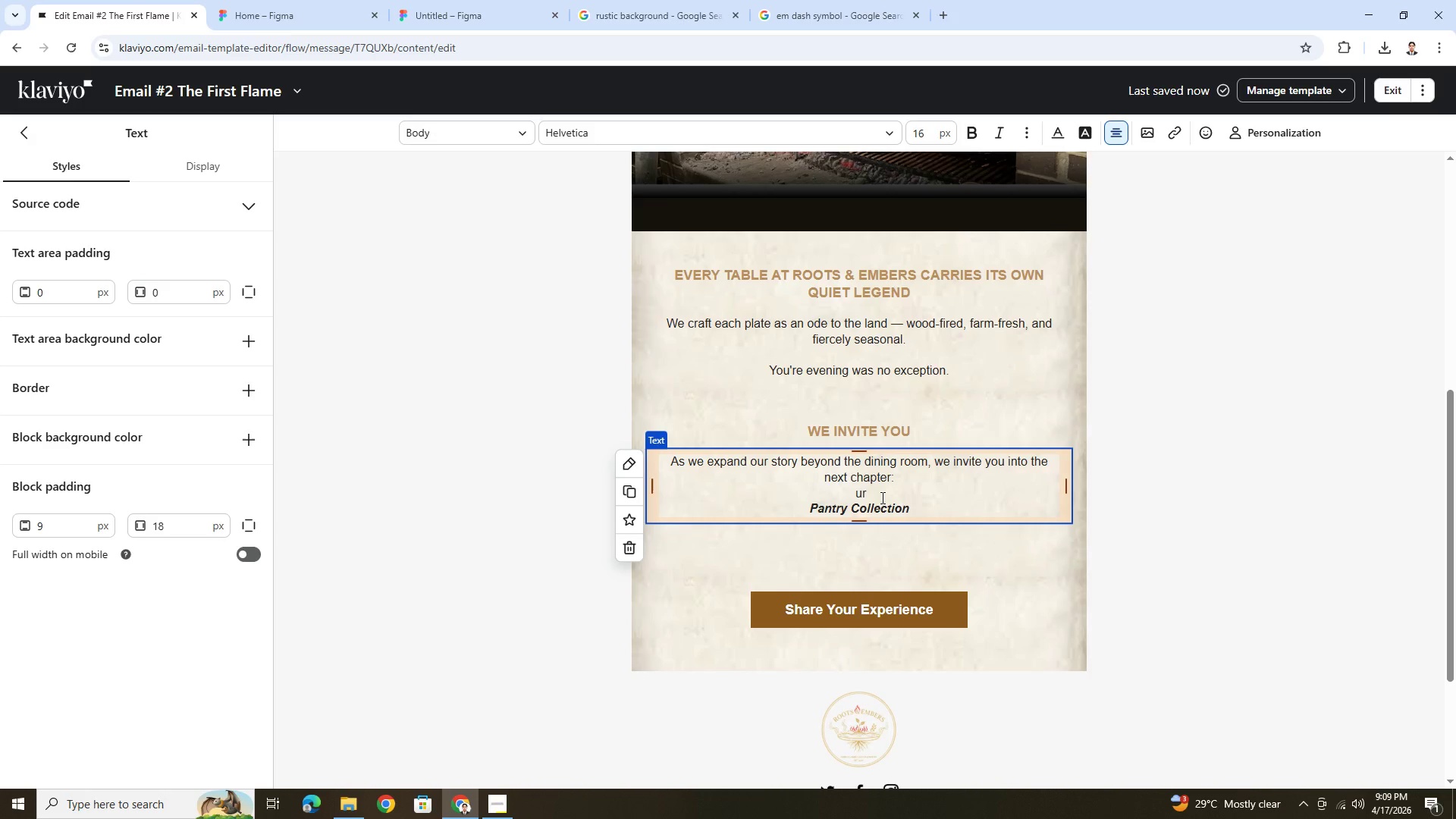 
key(O)
 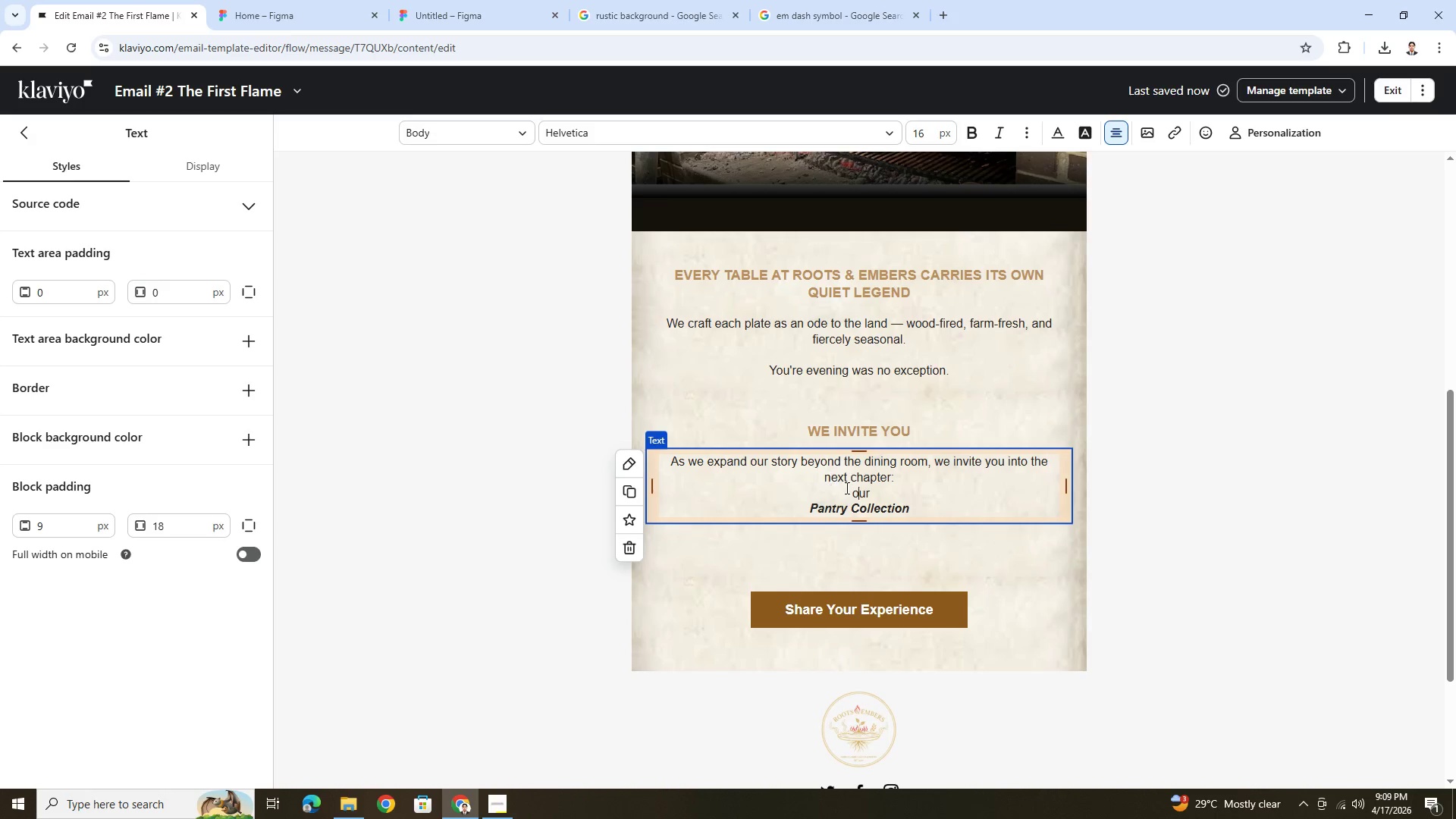 
key(Enter)
 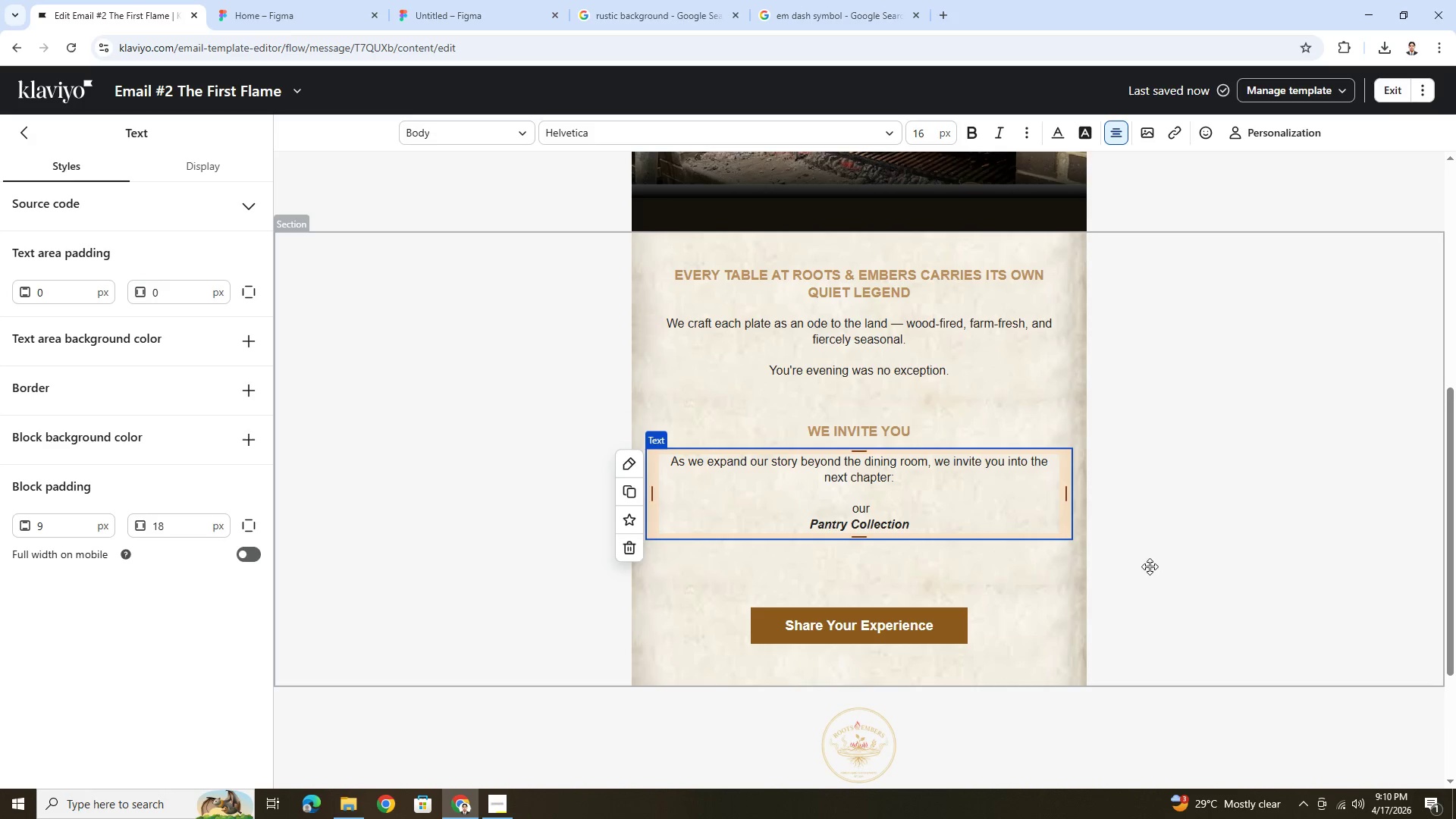 
left_click([1154, 576])
 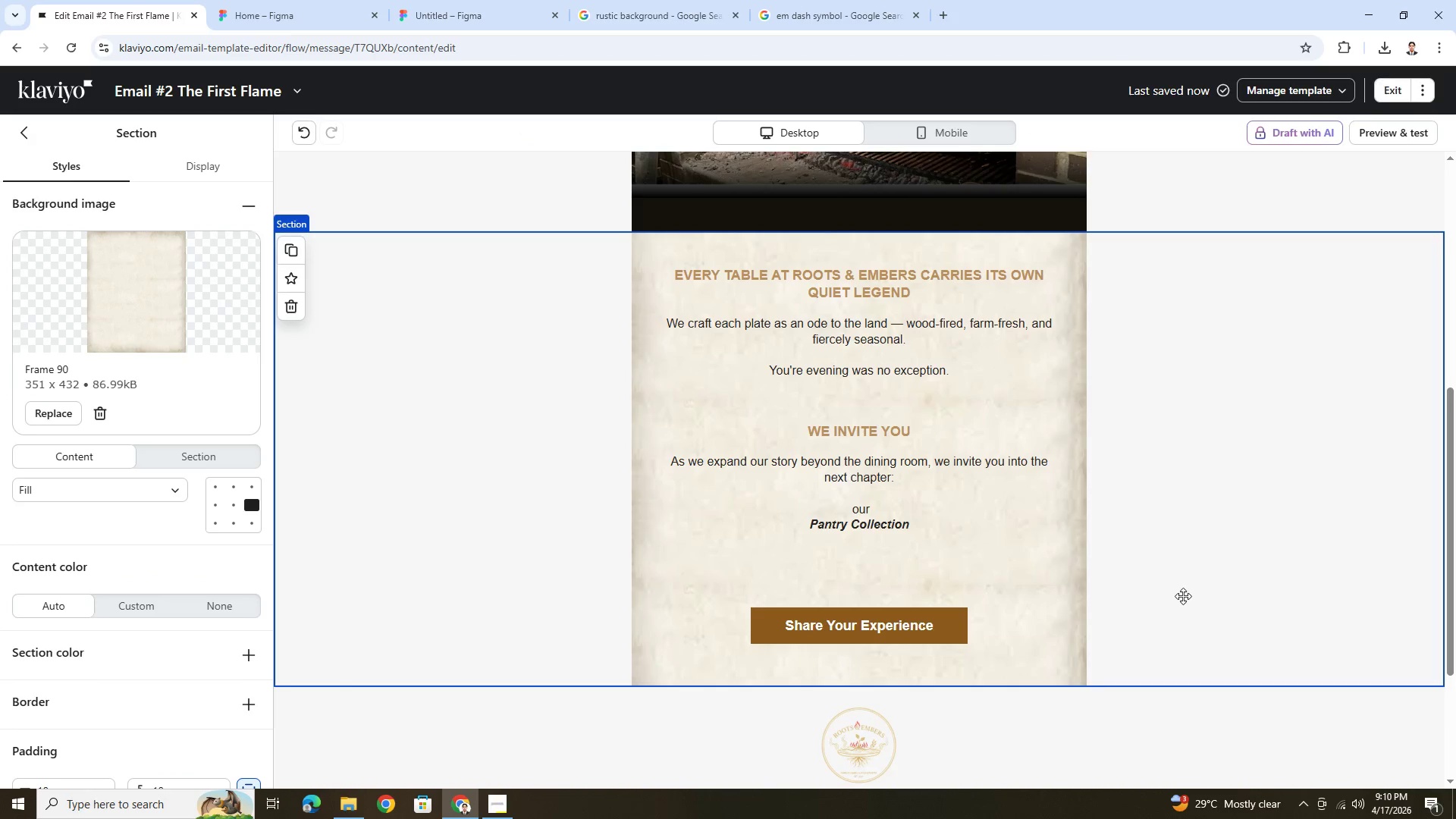 
hold_key(key=ControlLeft, duration=1.51)
scroll: coordinate [1182, 552], scroll_direction: down, amount: 5.0
 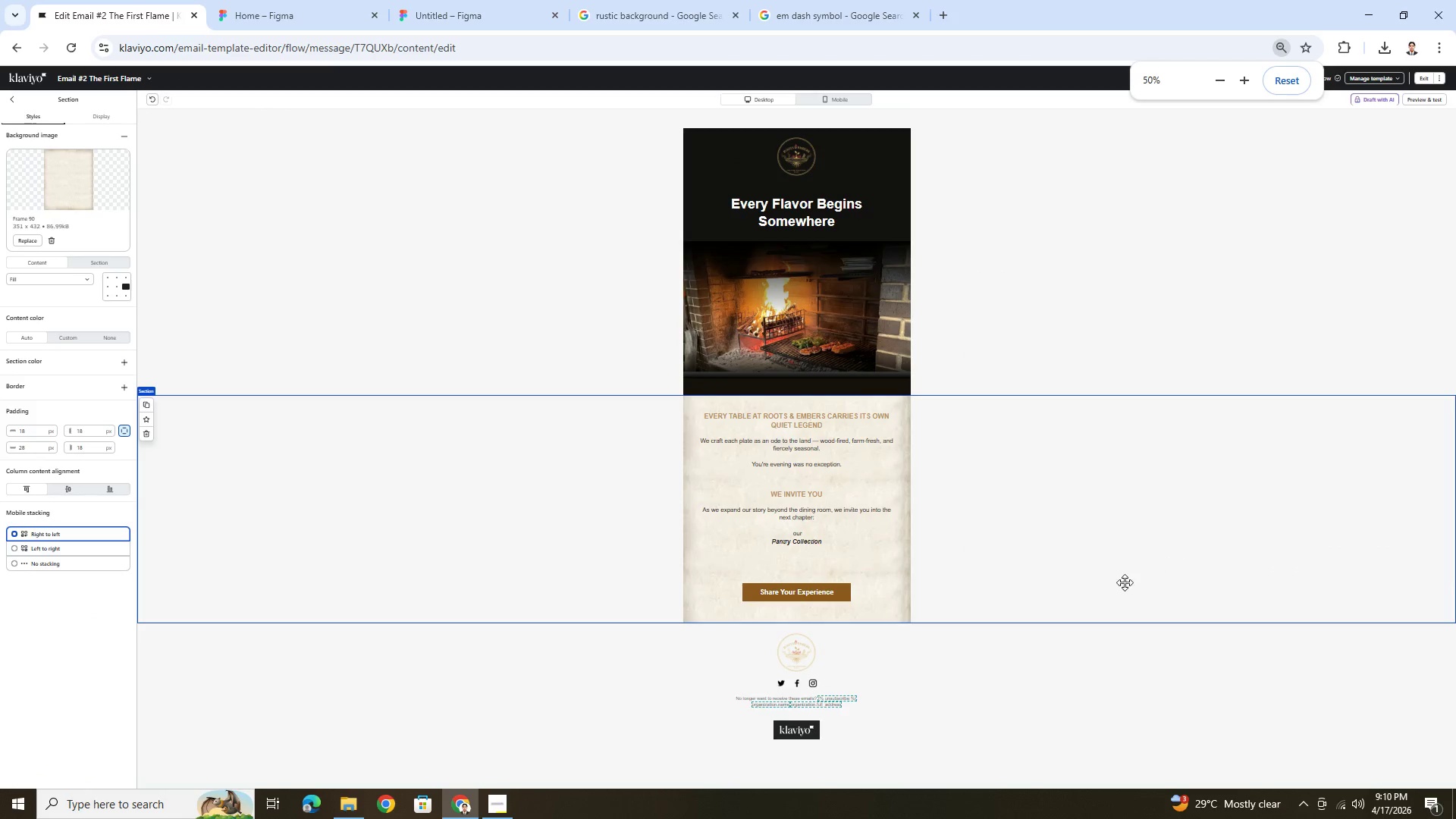 
hold_key(key=ControlLeft, duration=0.41)
scroll: coordinate [1079, 677], scroll_direction: down, amount: 2.0
 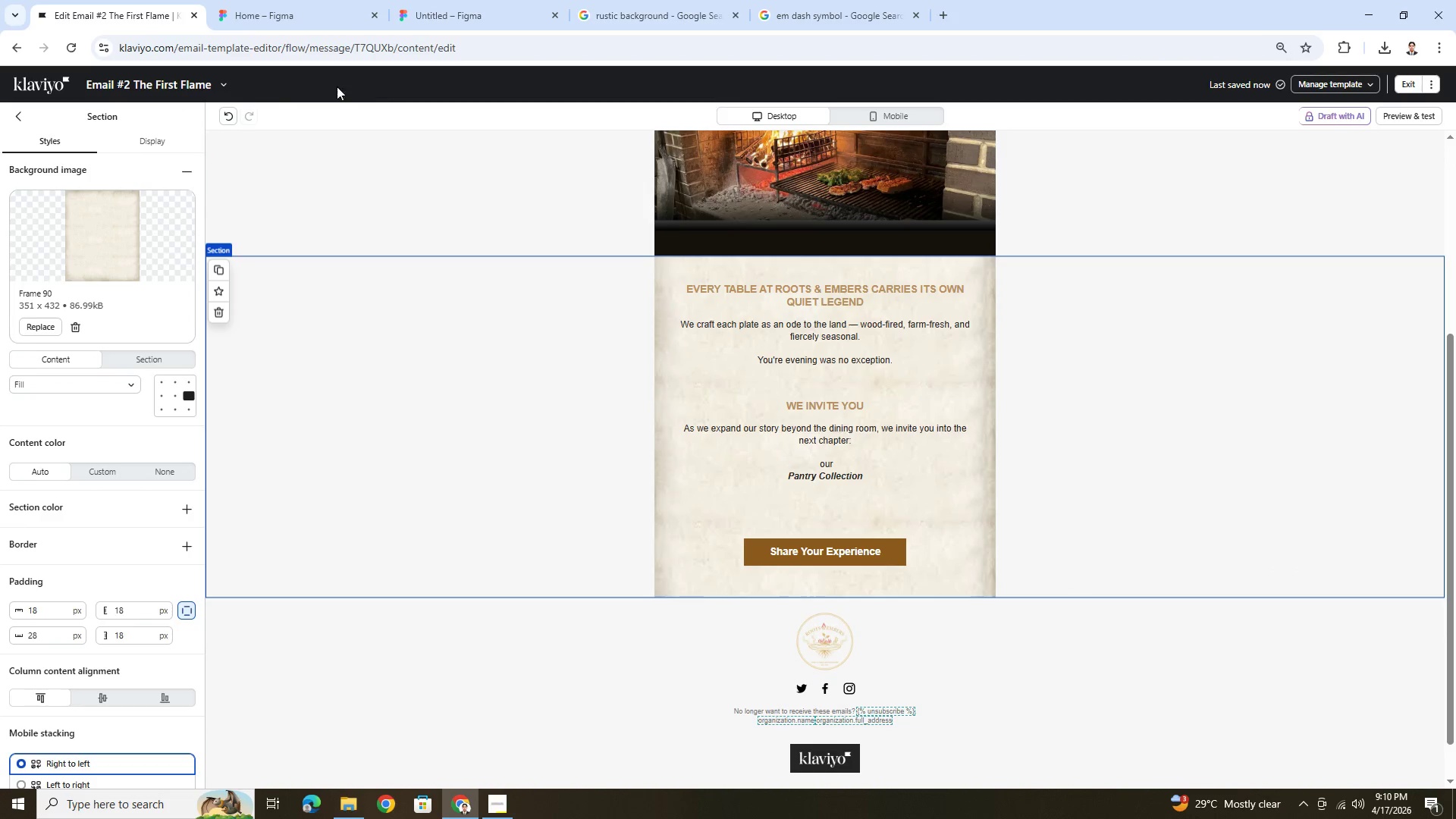 
left_click([233, 115])
 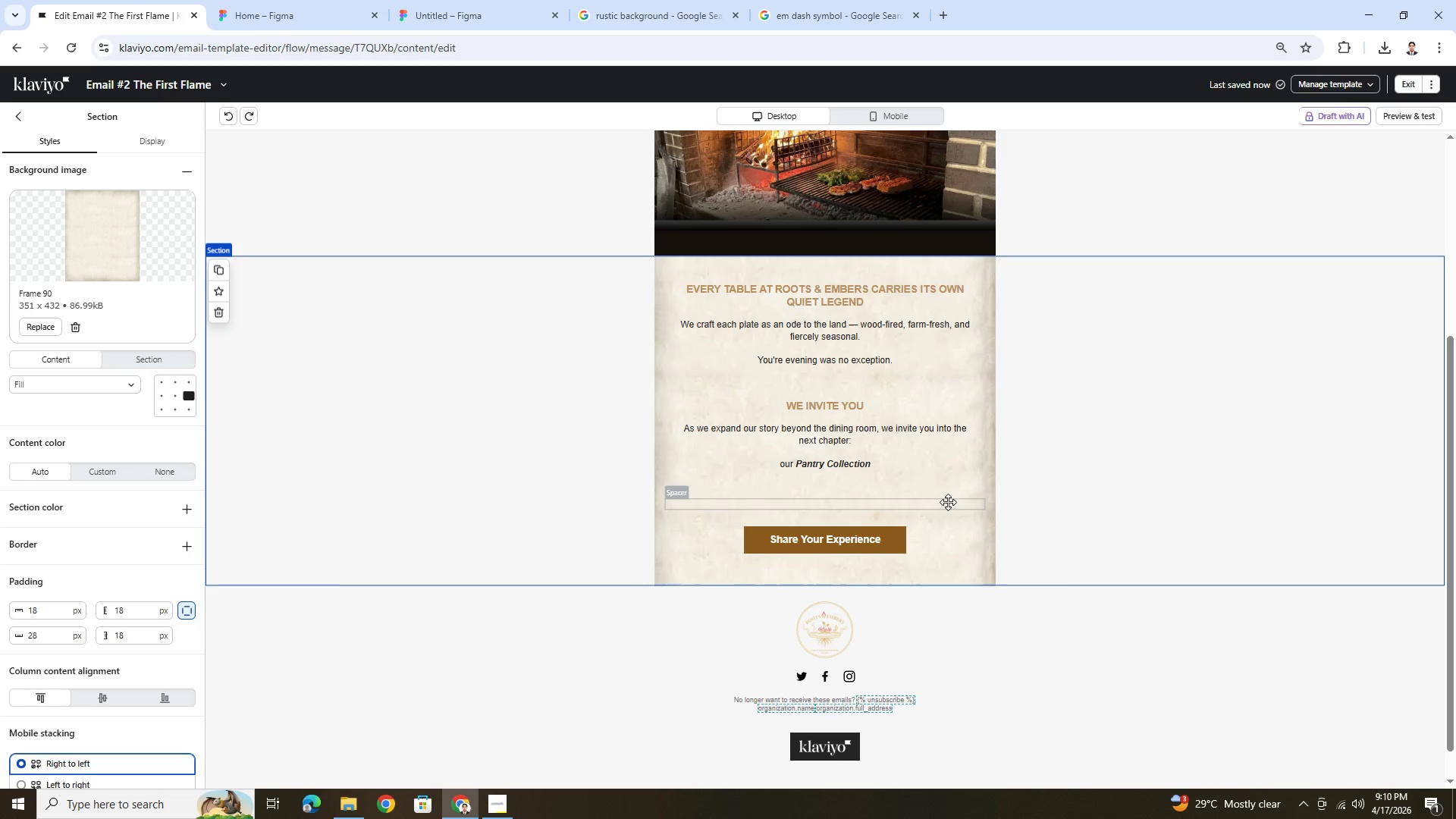 
wait(17.8)
 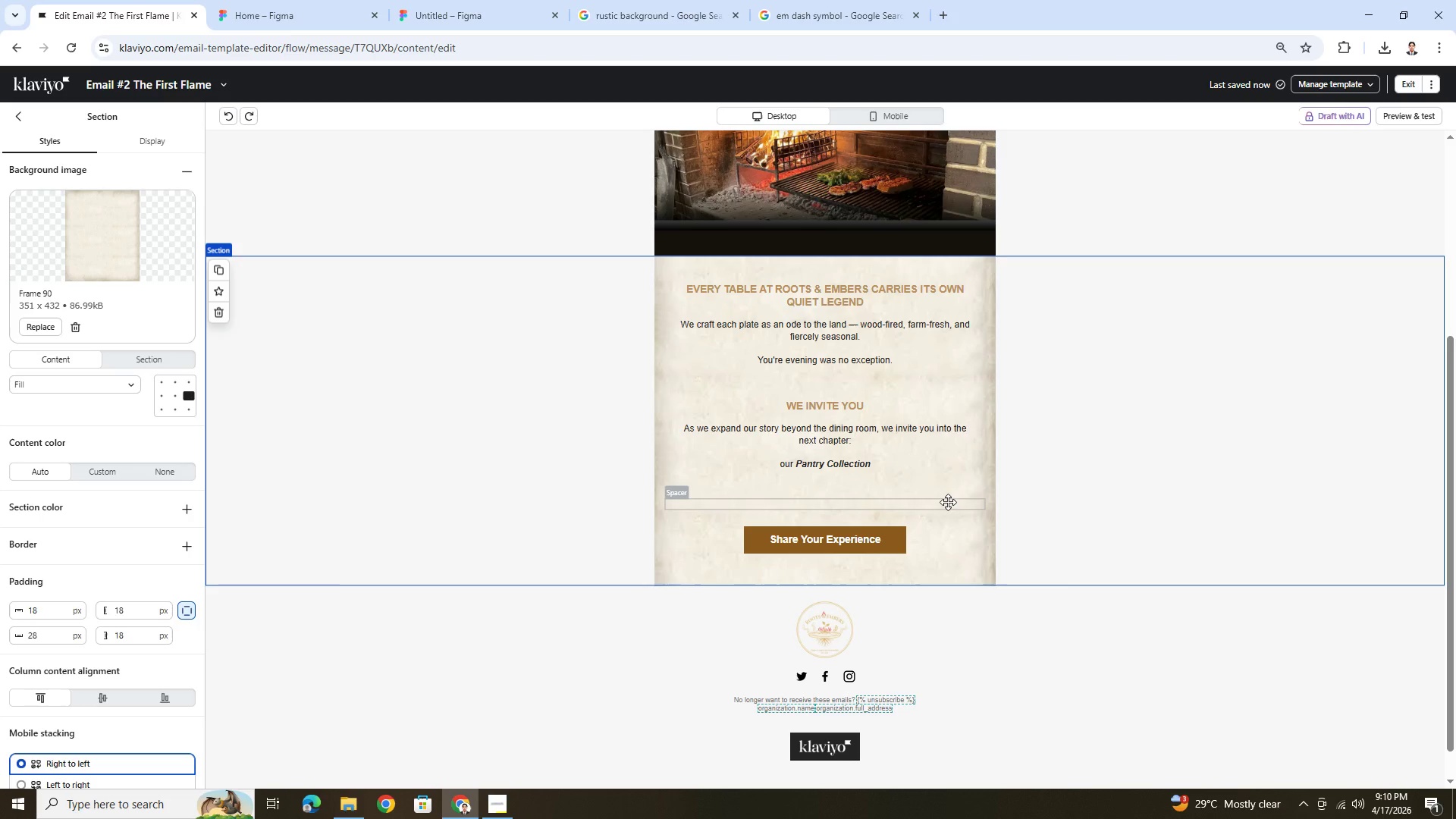 
left_click([920, 510])
 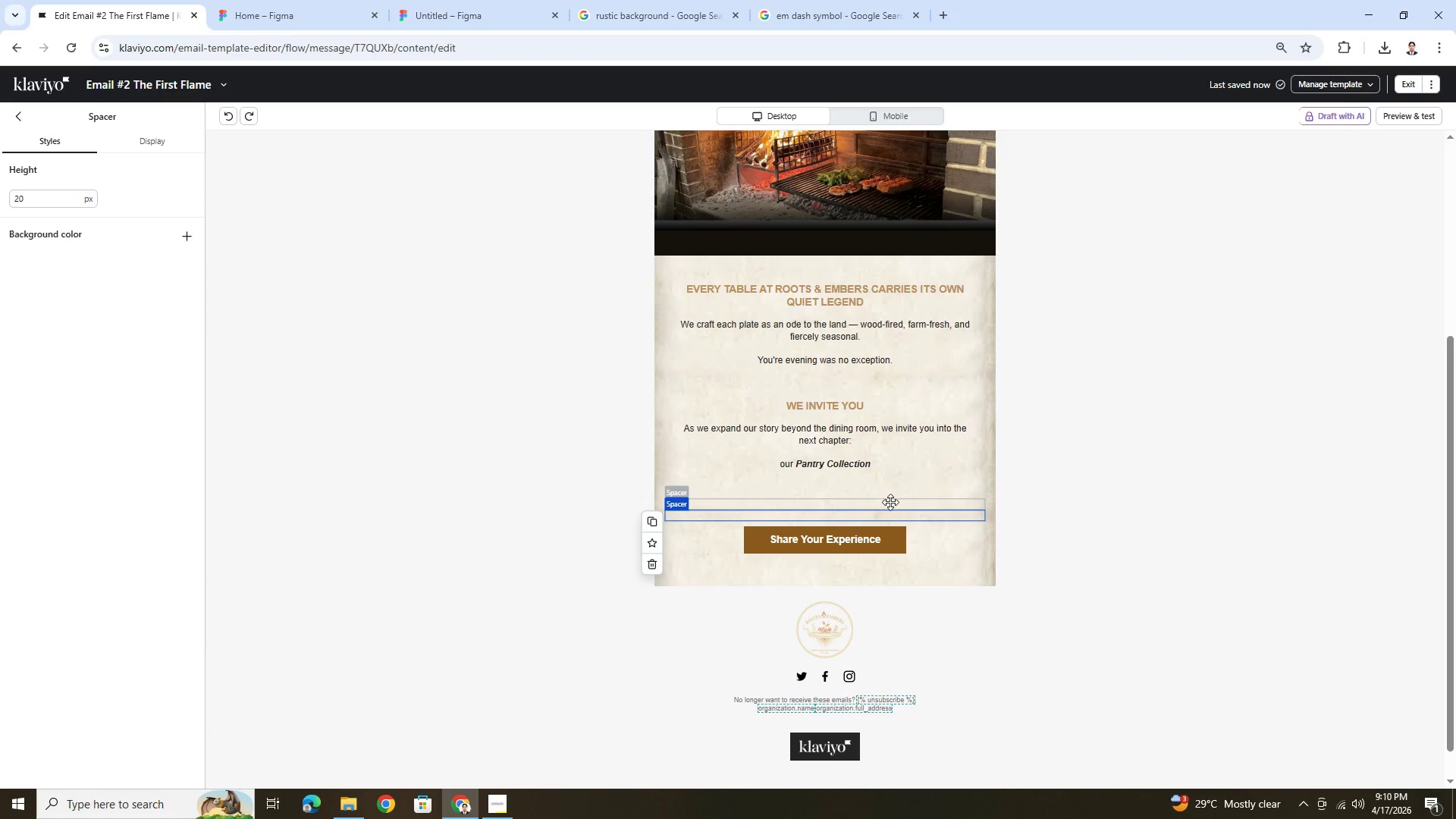 
left_click([890, 512])
 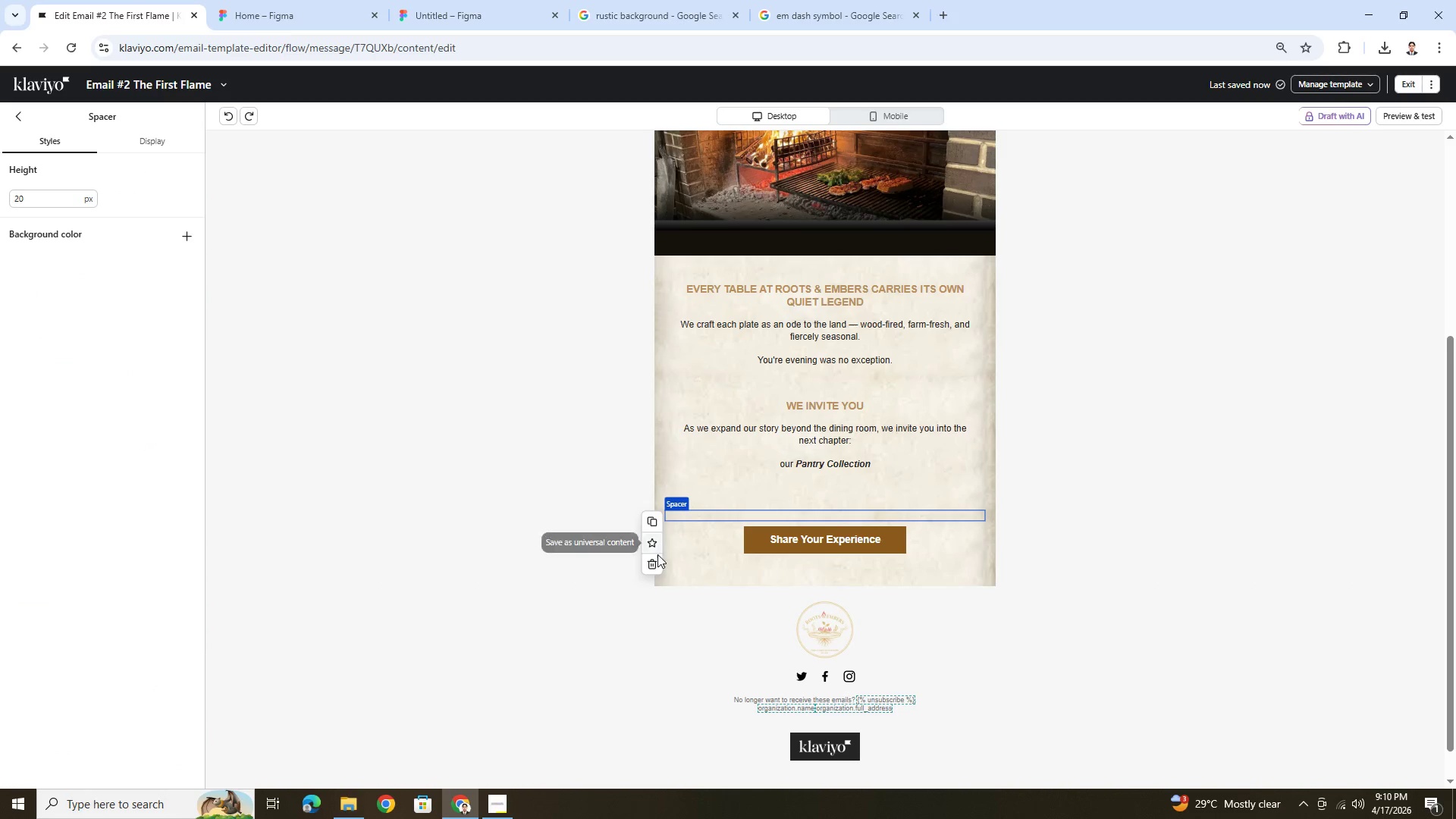 
left_click([655, 565])
 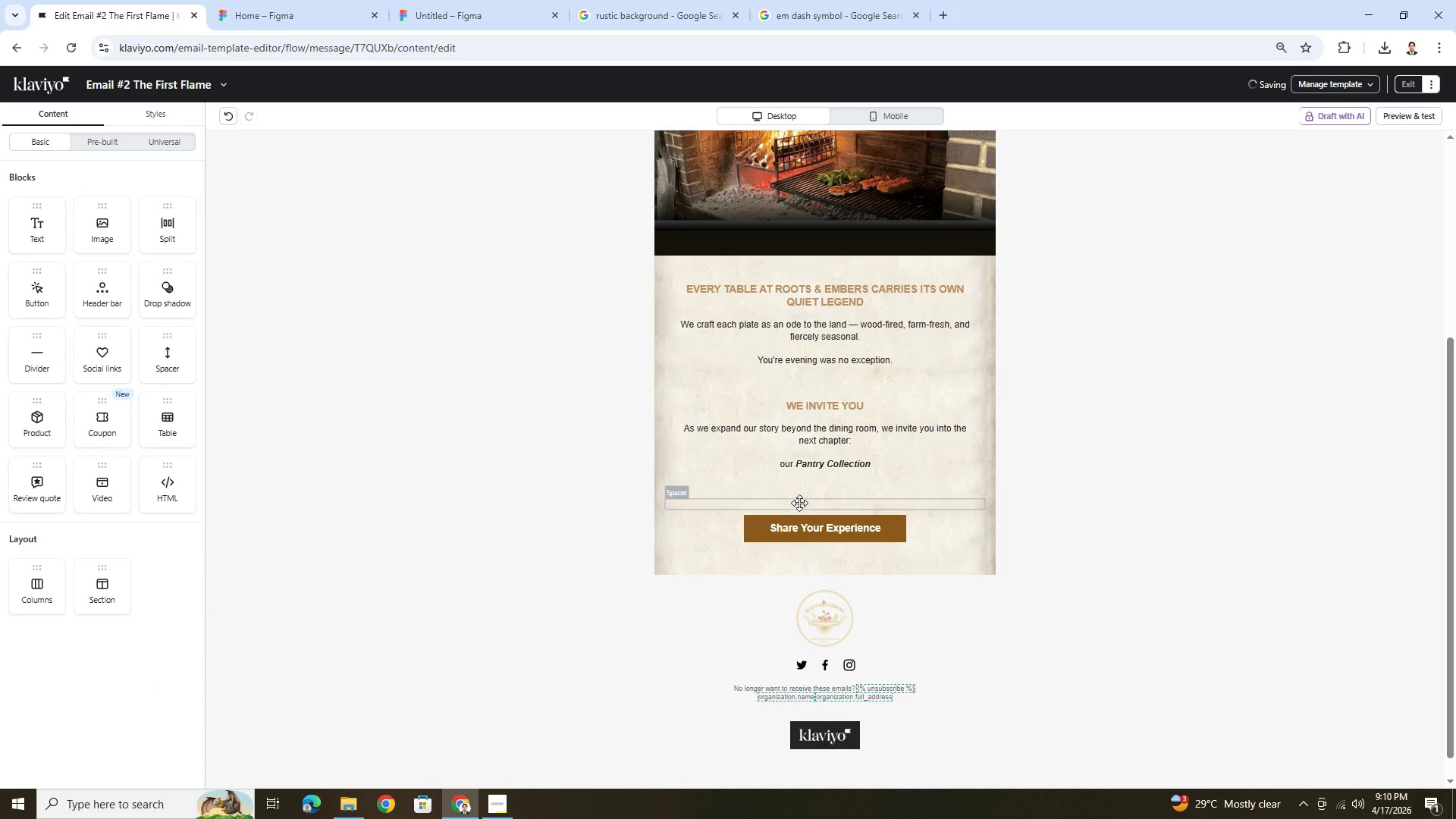 
left_click([805, 498])
 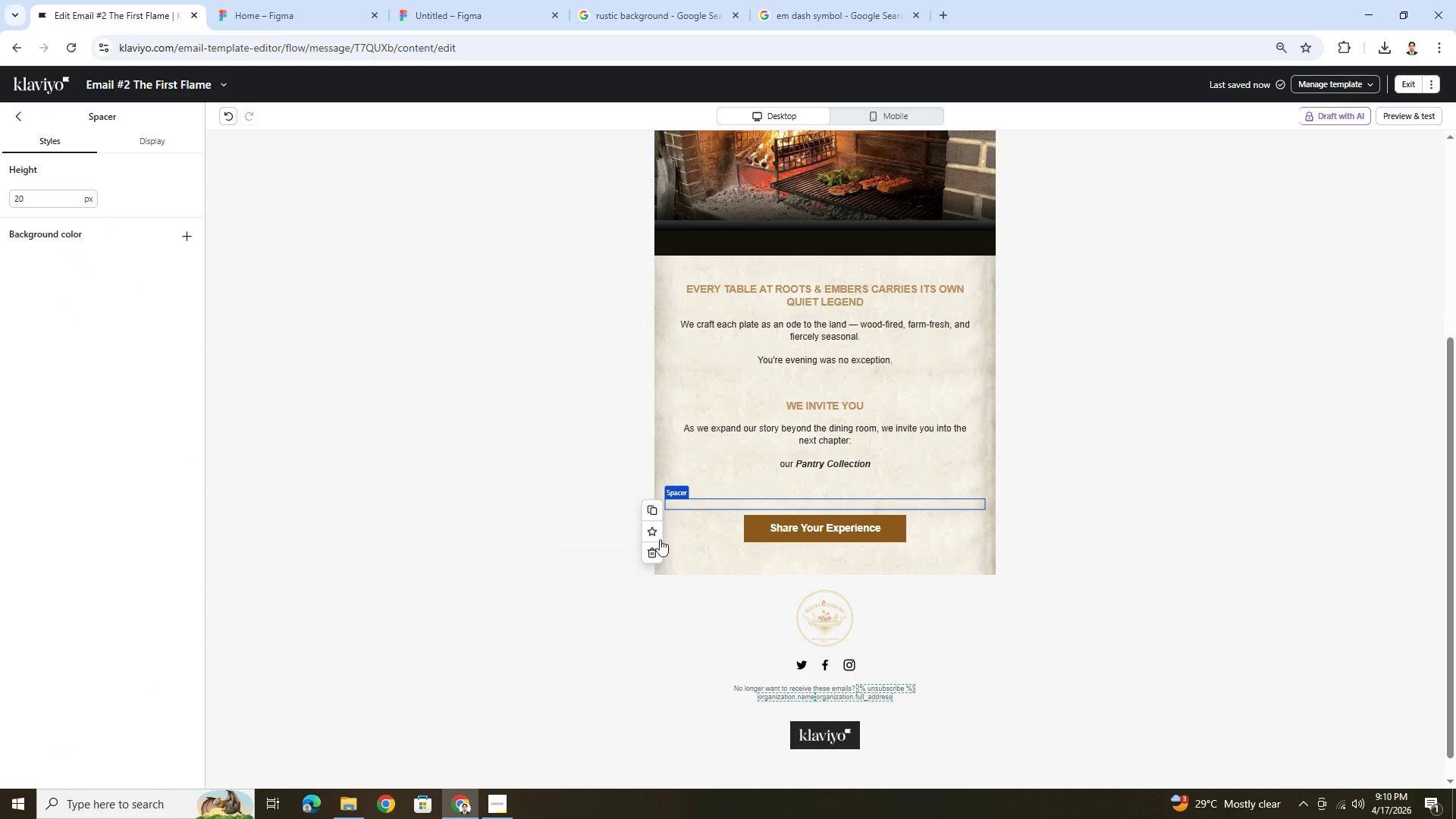 
left_click([653, 549])
 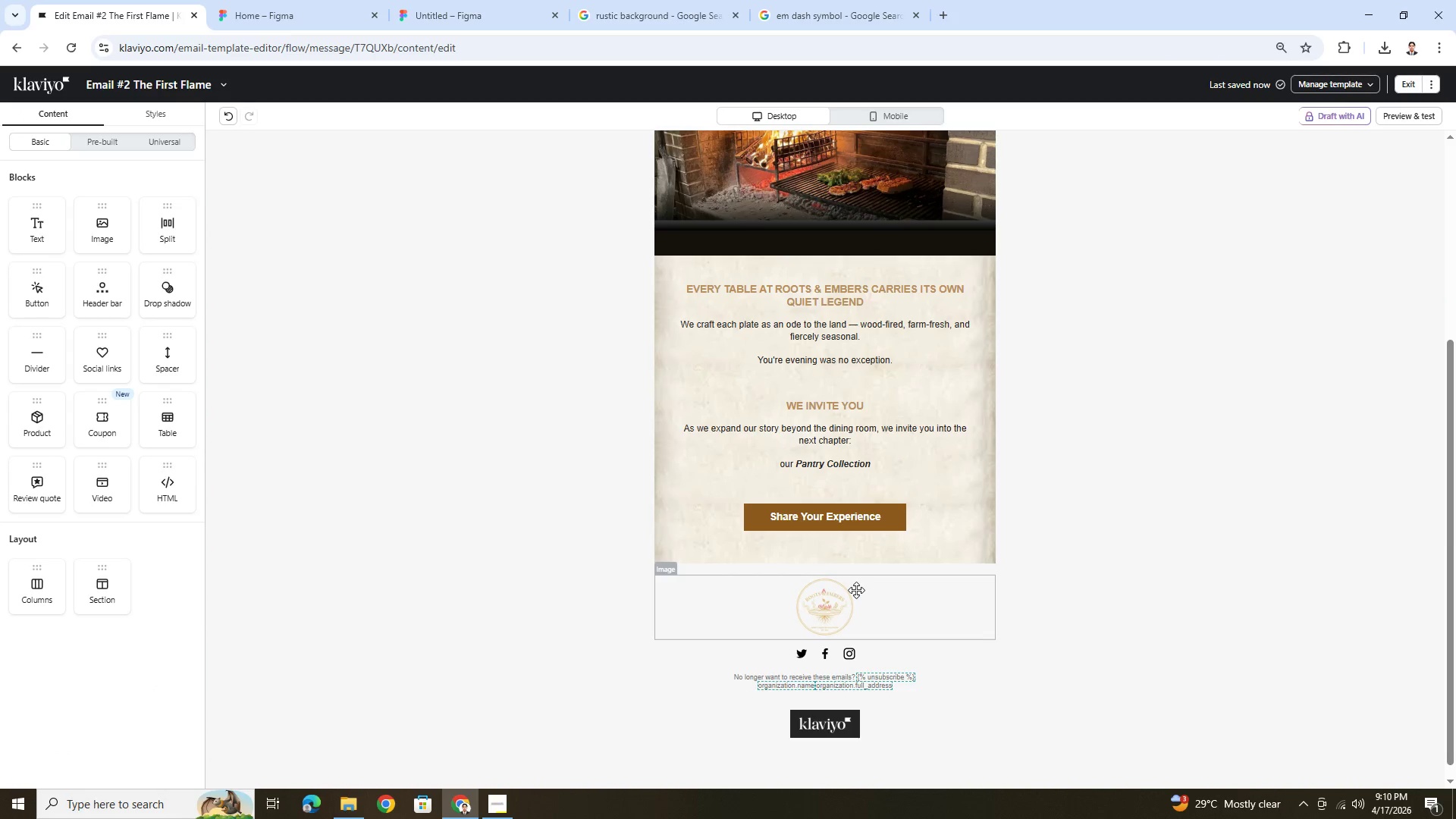 
left_click([861, 528])
 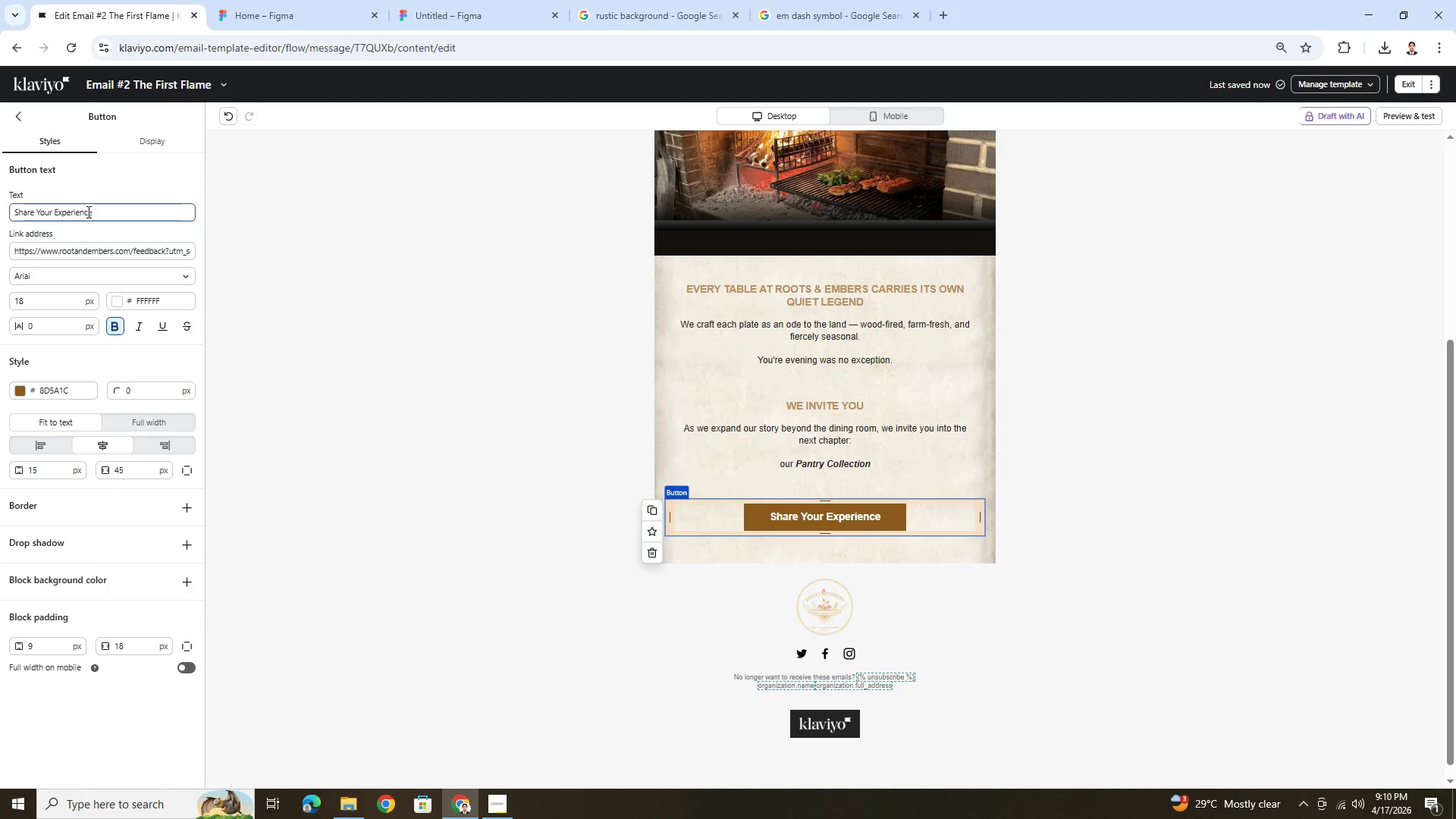 
left_click_drag(start_coordinate=[101, 213], to_coordinate=[0, 218])
 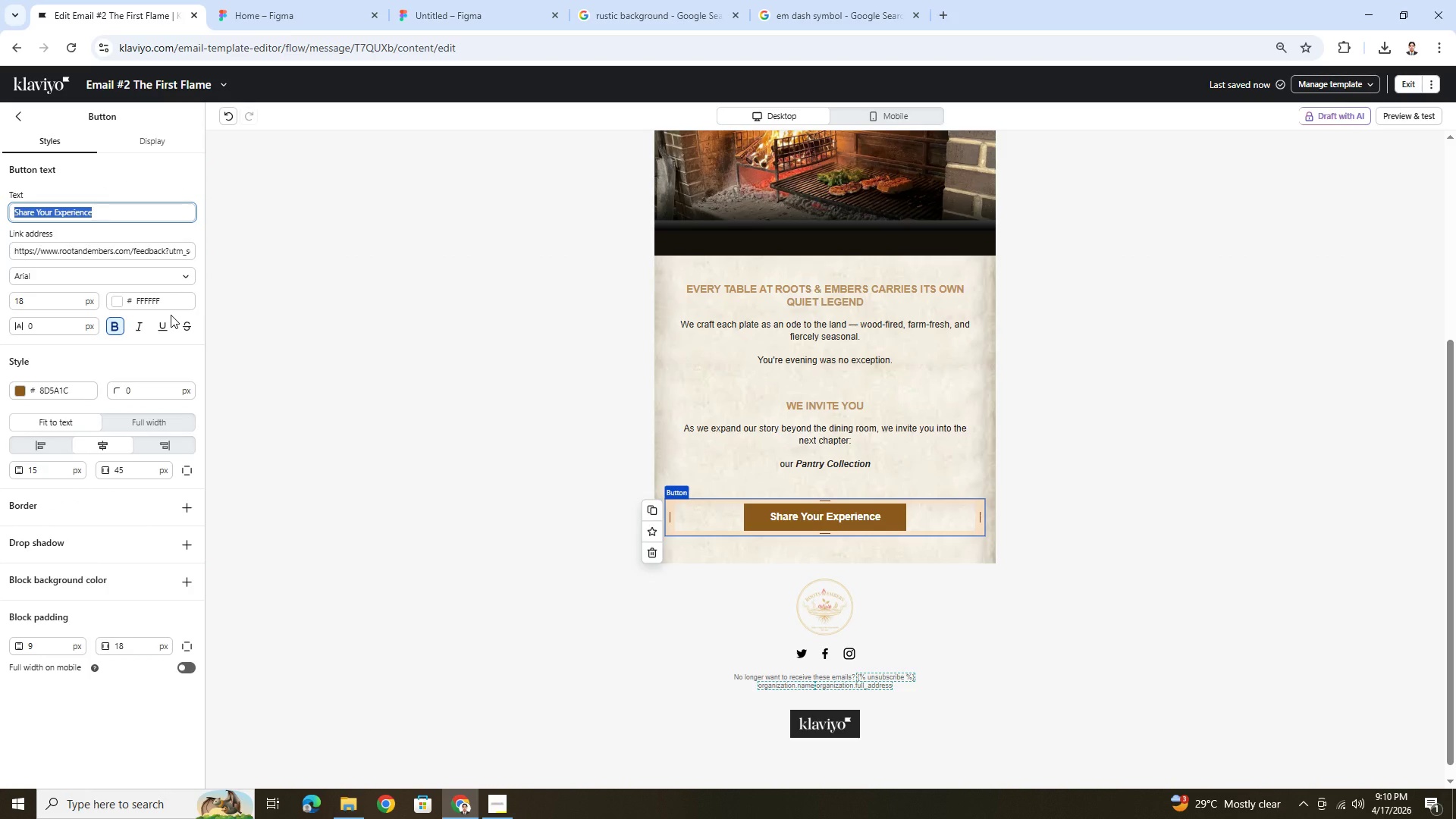 
wait(9.77)
 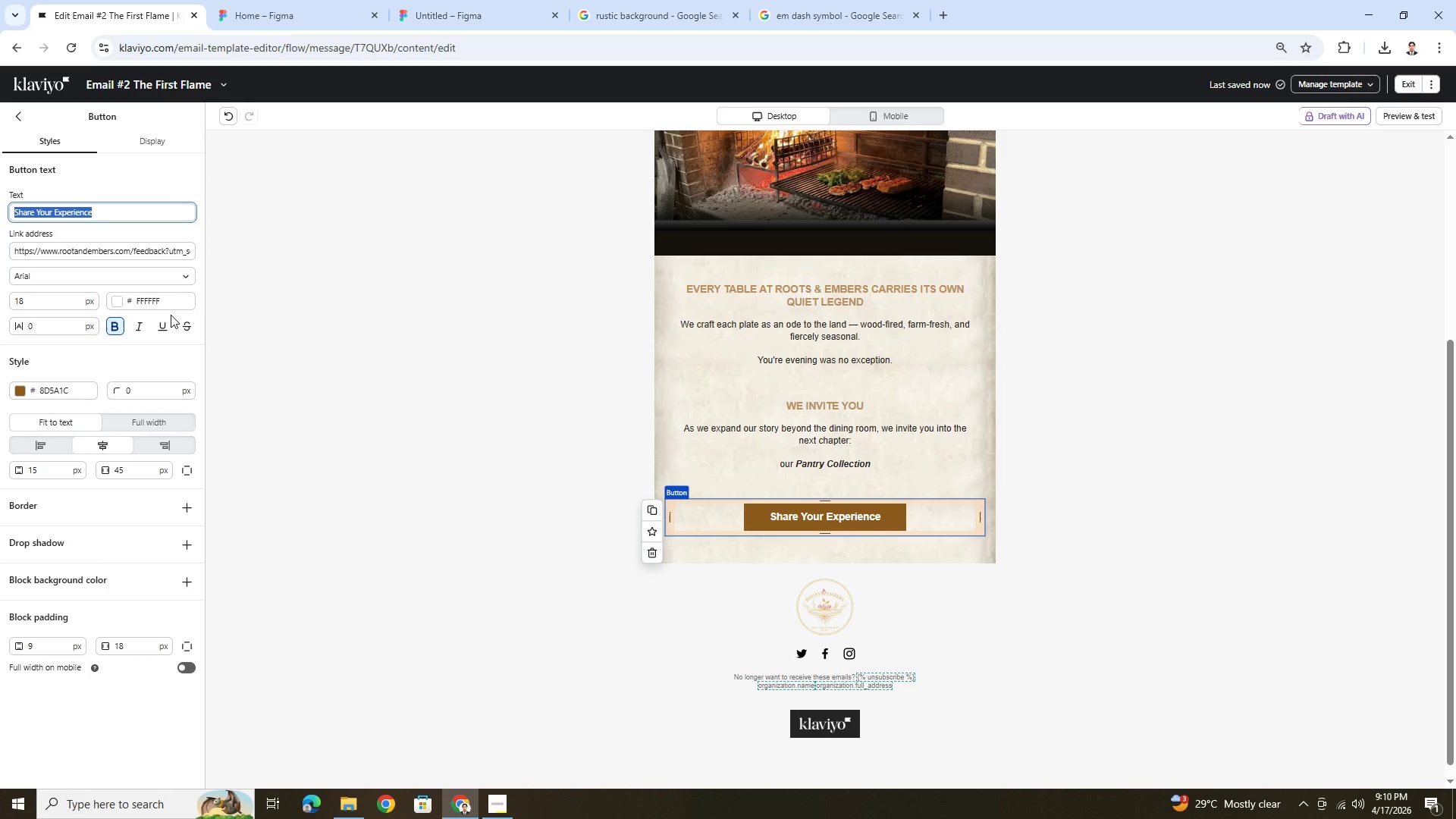 
type(Explore the Pantry)
 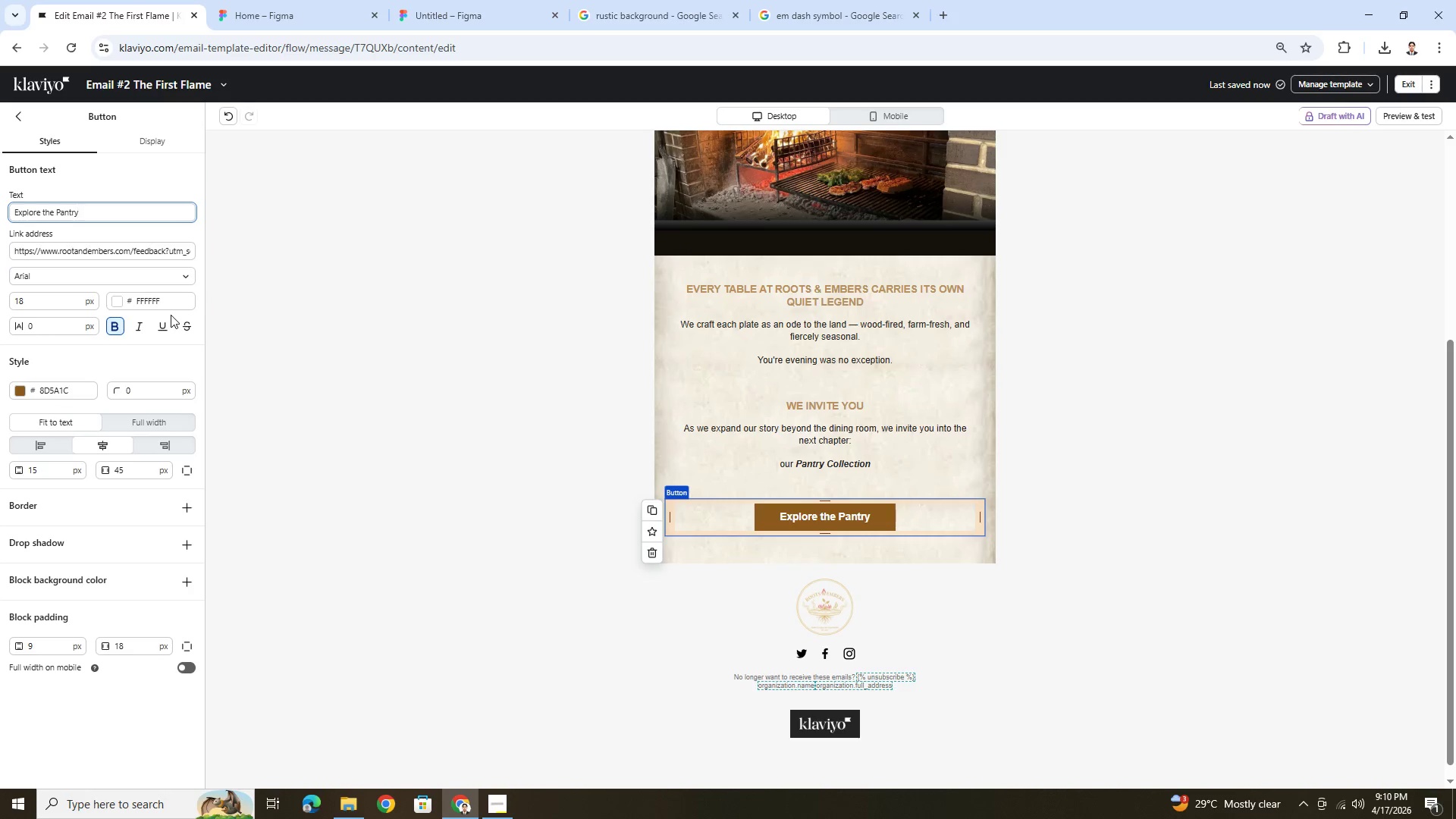 
wait(5.48)
 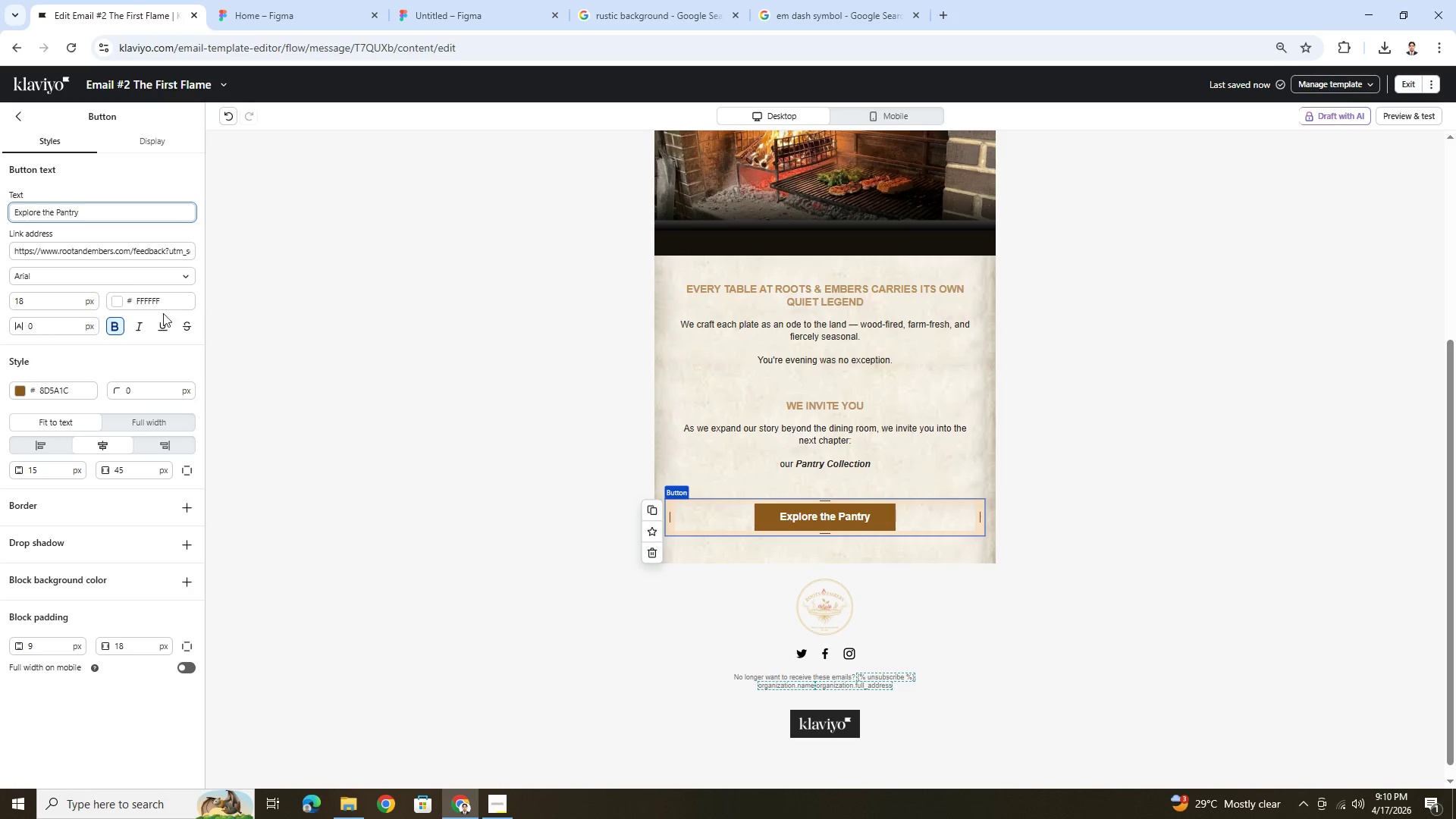 
left_click_drag(start_coordinate=[158, 253], to_coordinate=[191, 256])
 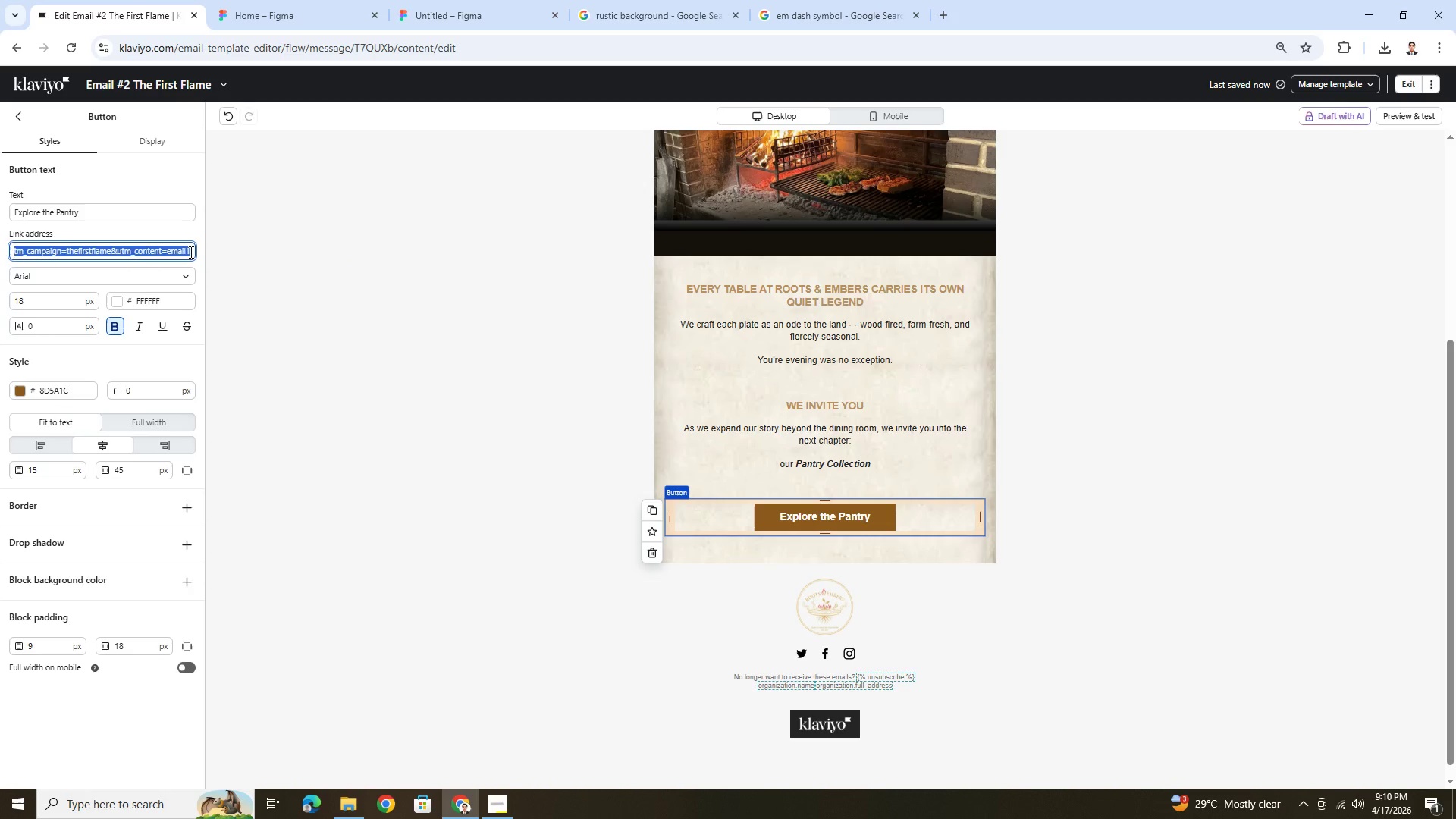 
left_click([190, 252])
 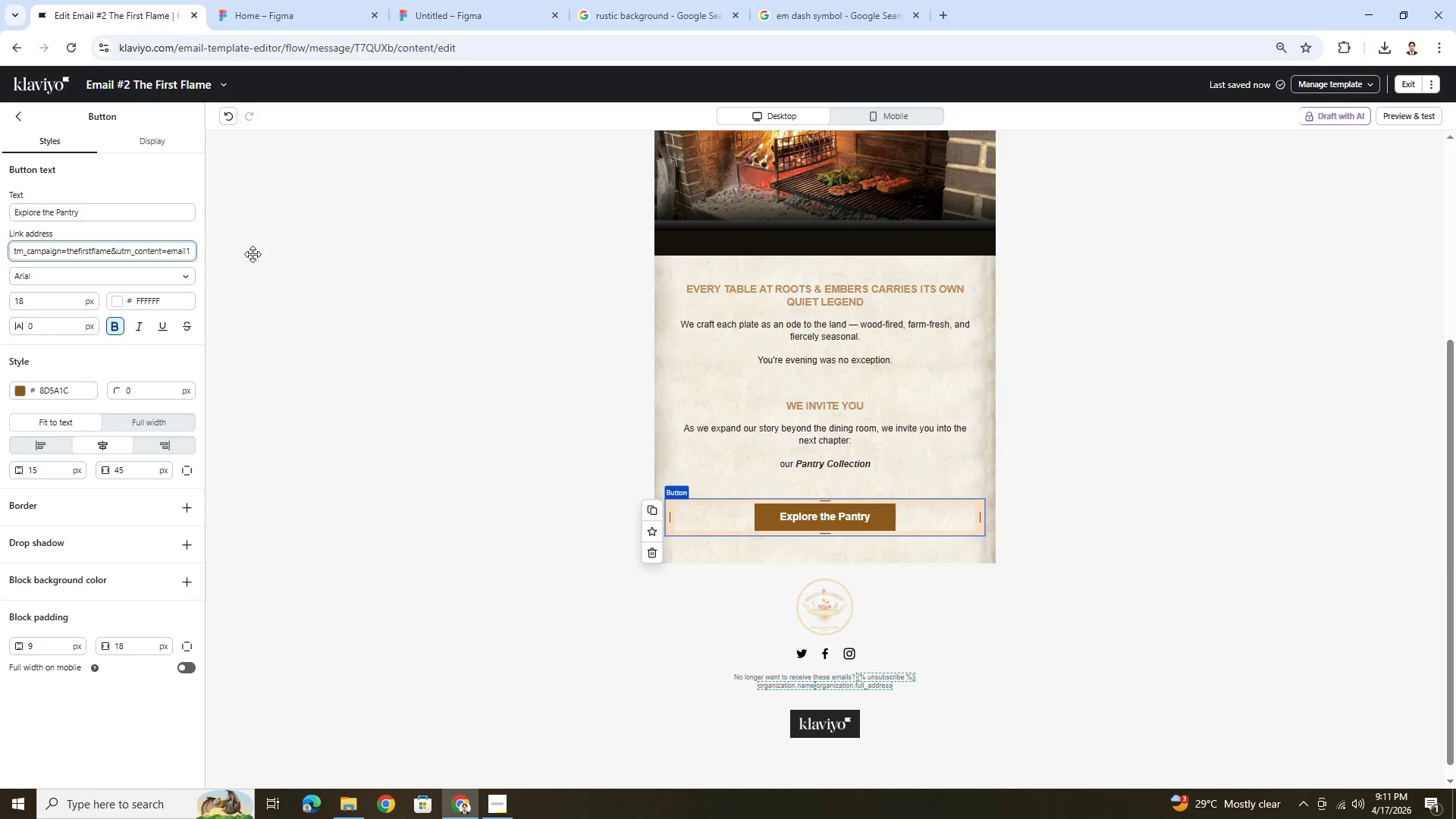 
key(Backspace)
 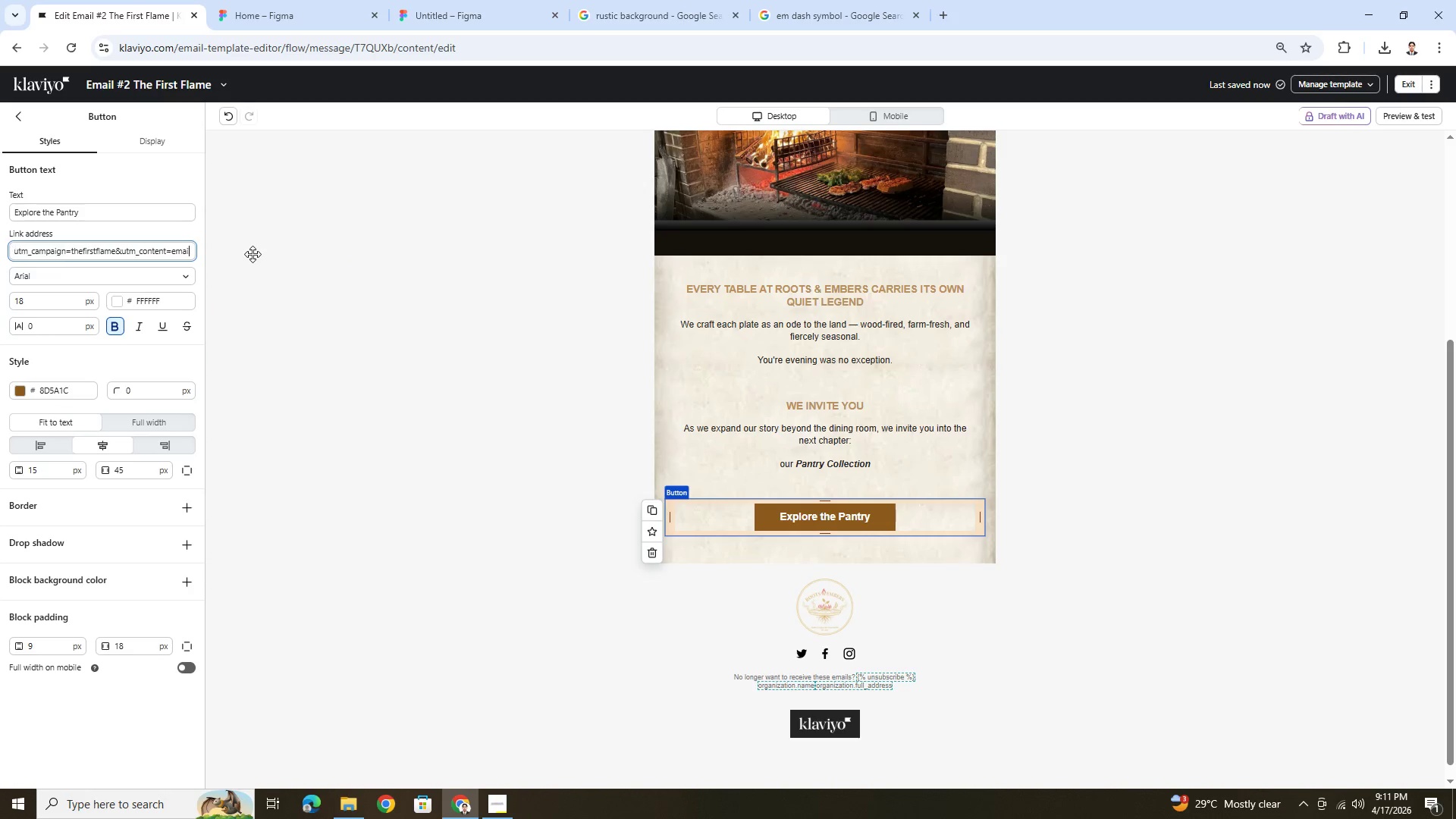 
key(2)
 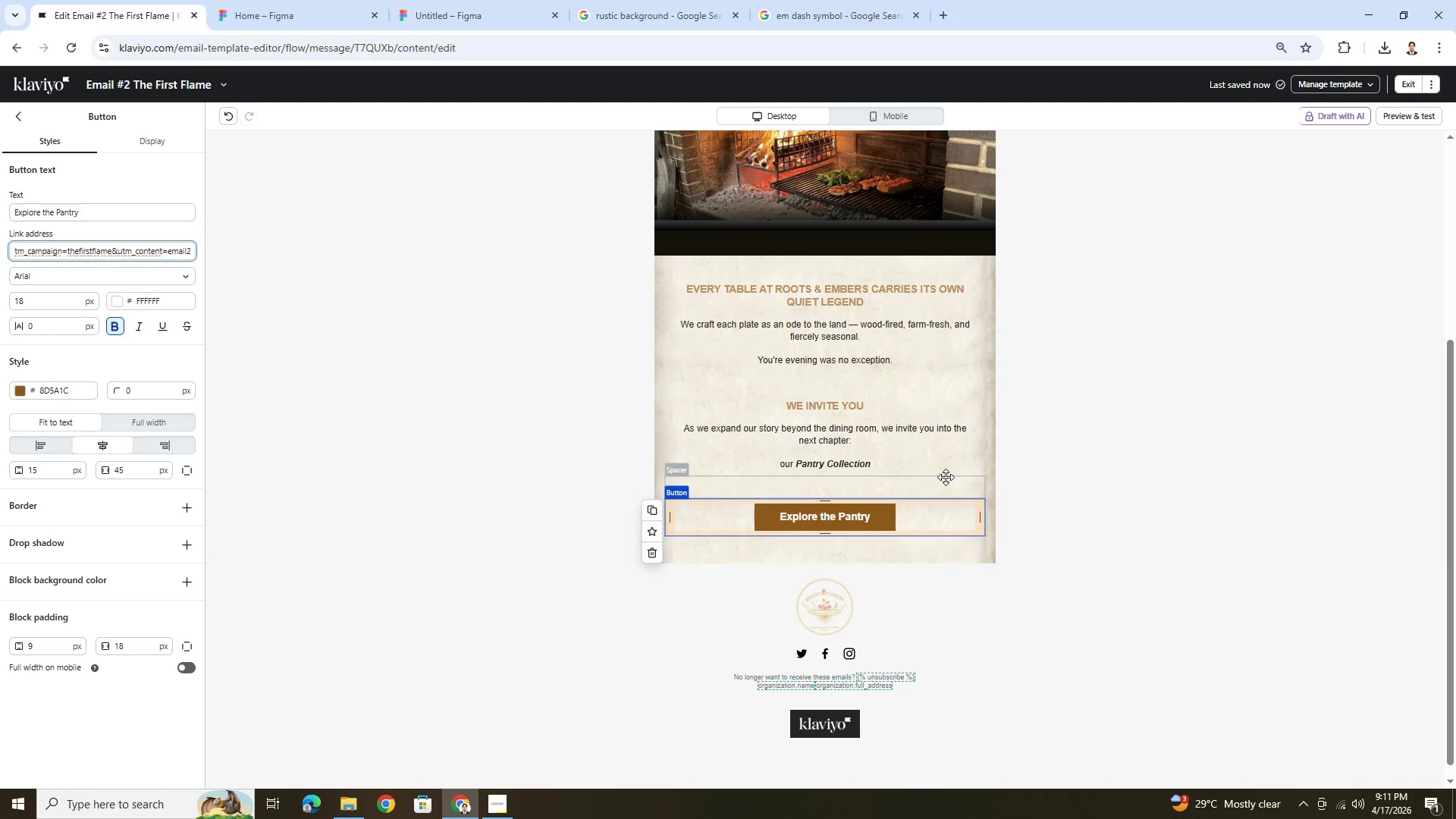 
double_click([1077, 519])
 